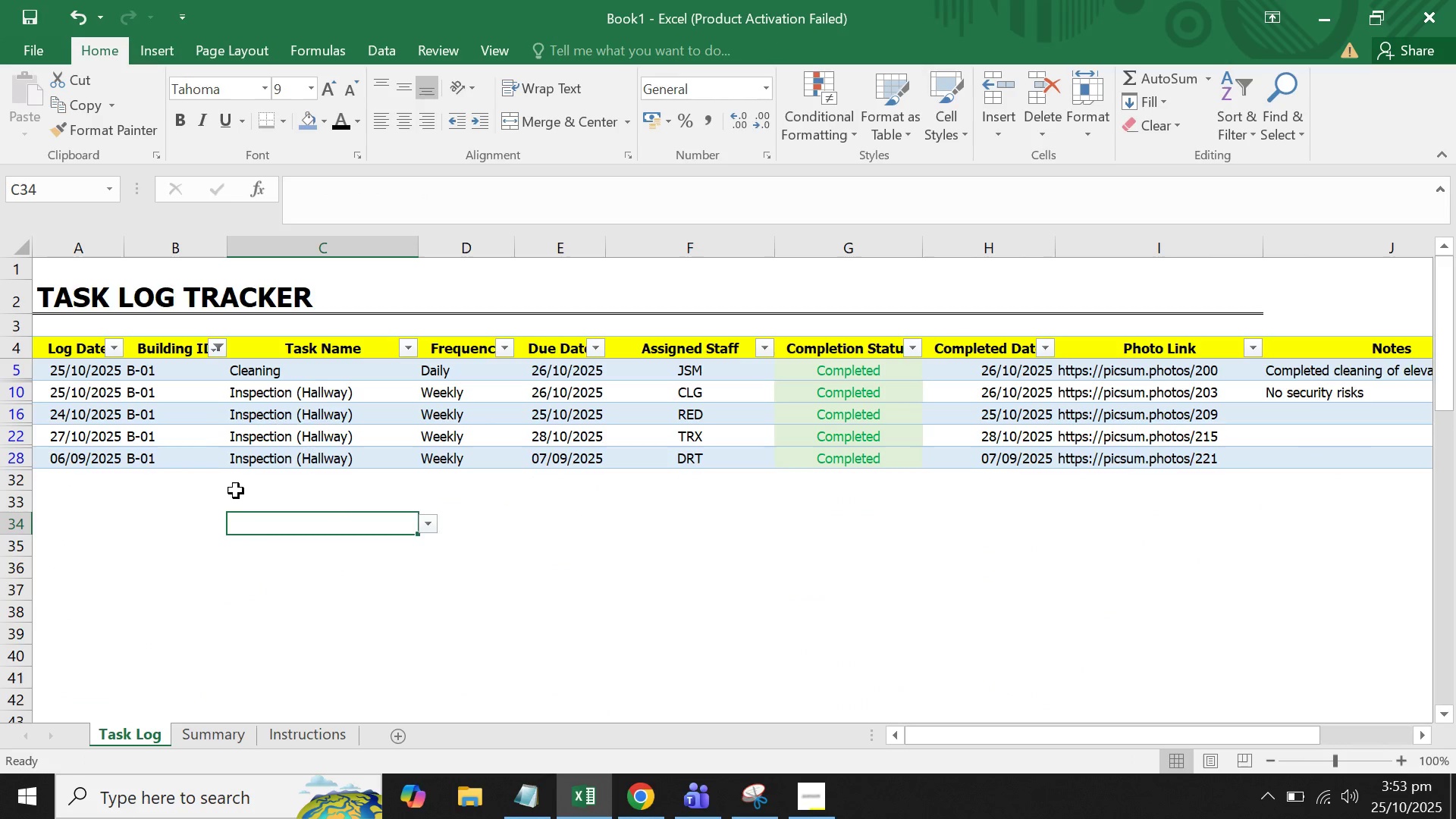 
double_click([195, 425])
 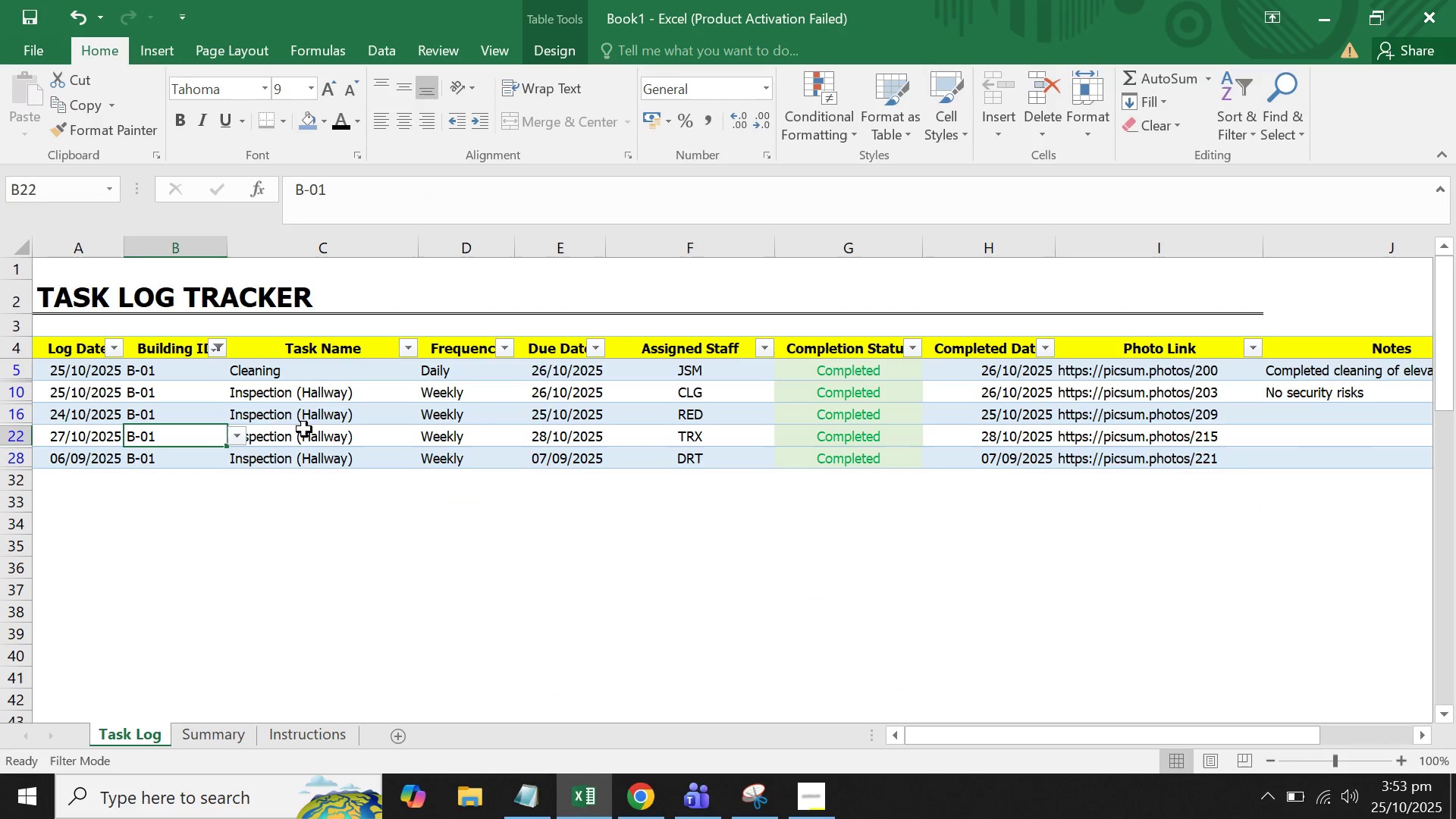 
left_click([316, 428])
 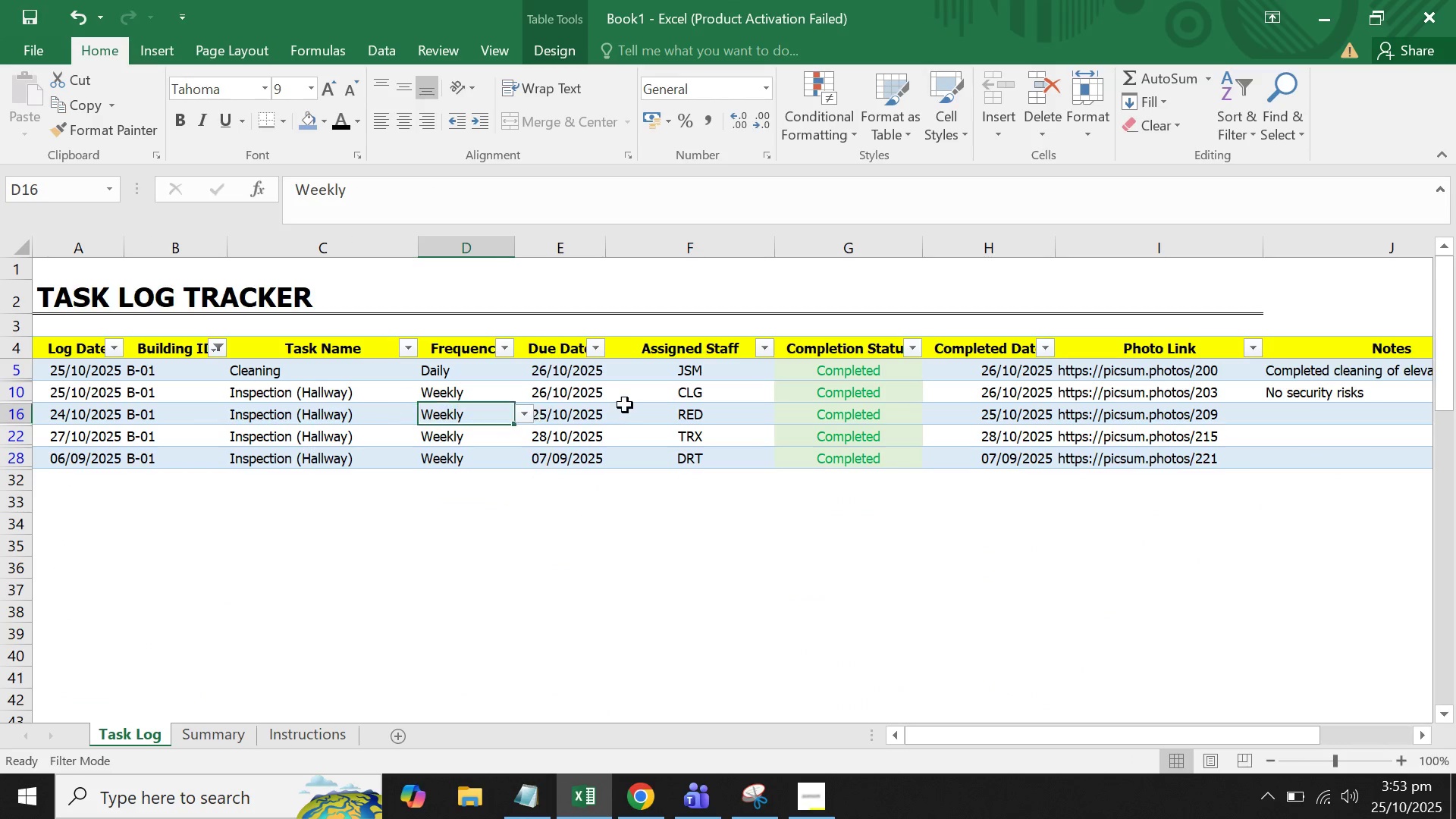 
double_click([625, 405])
 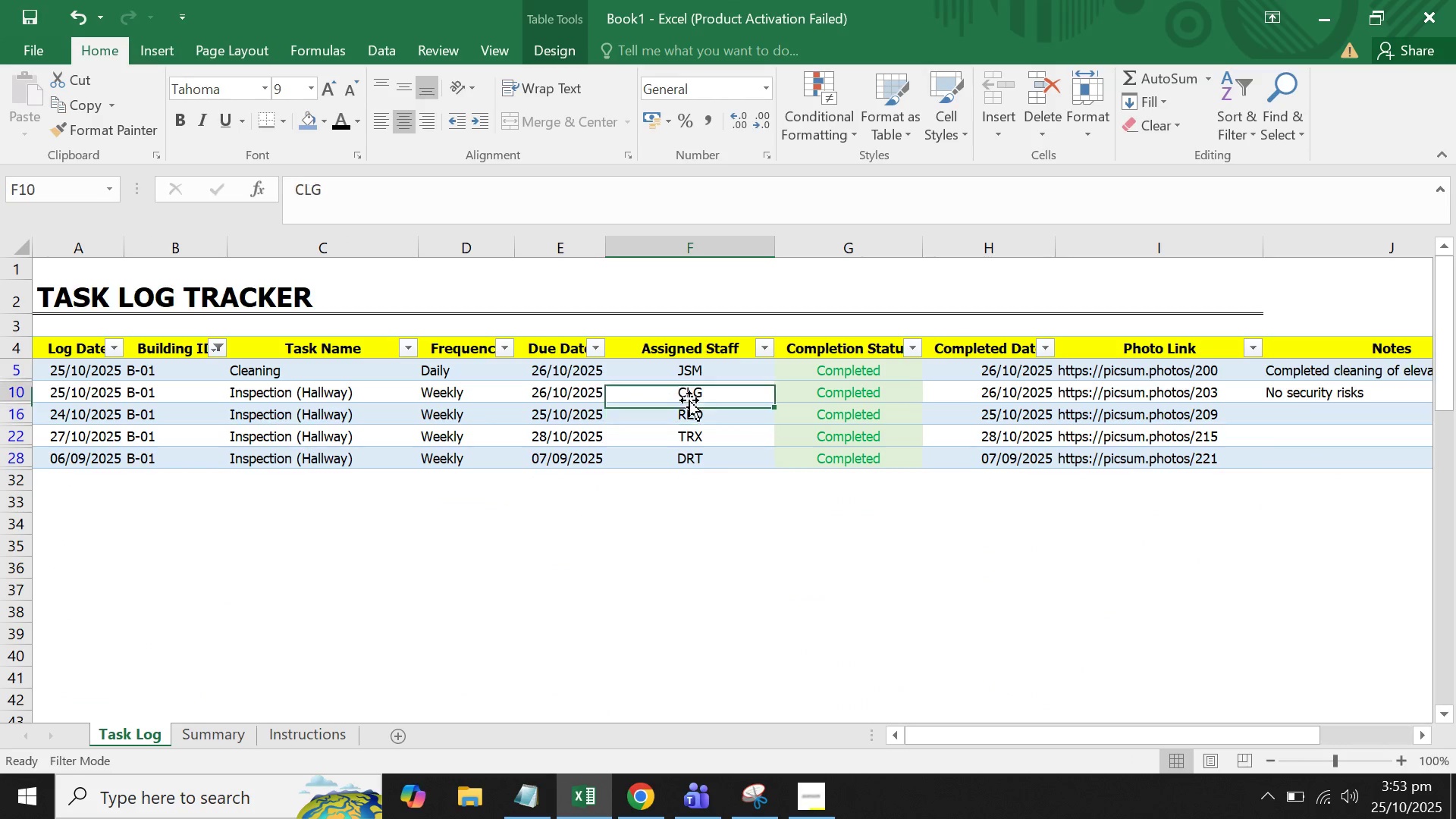 
triple_click([689, 400])
 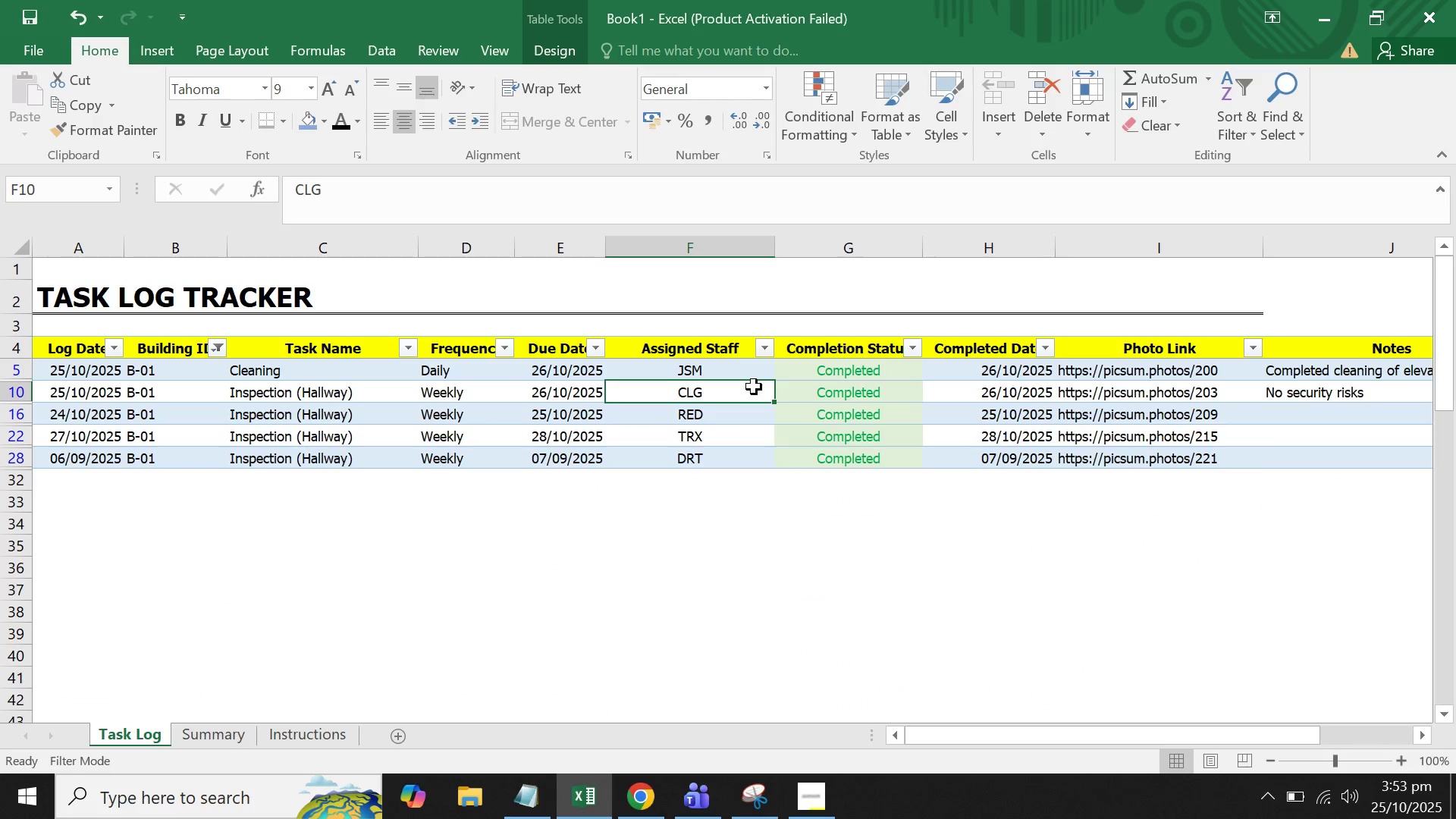 
triple_click([754, 387])
 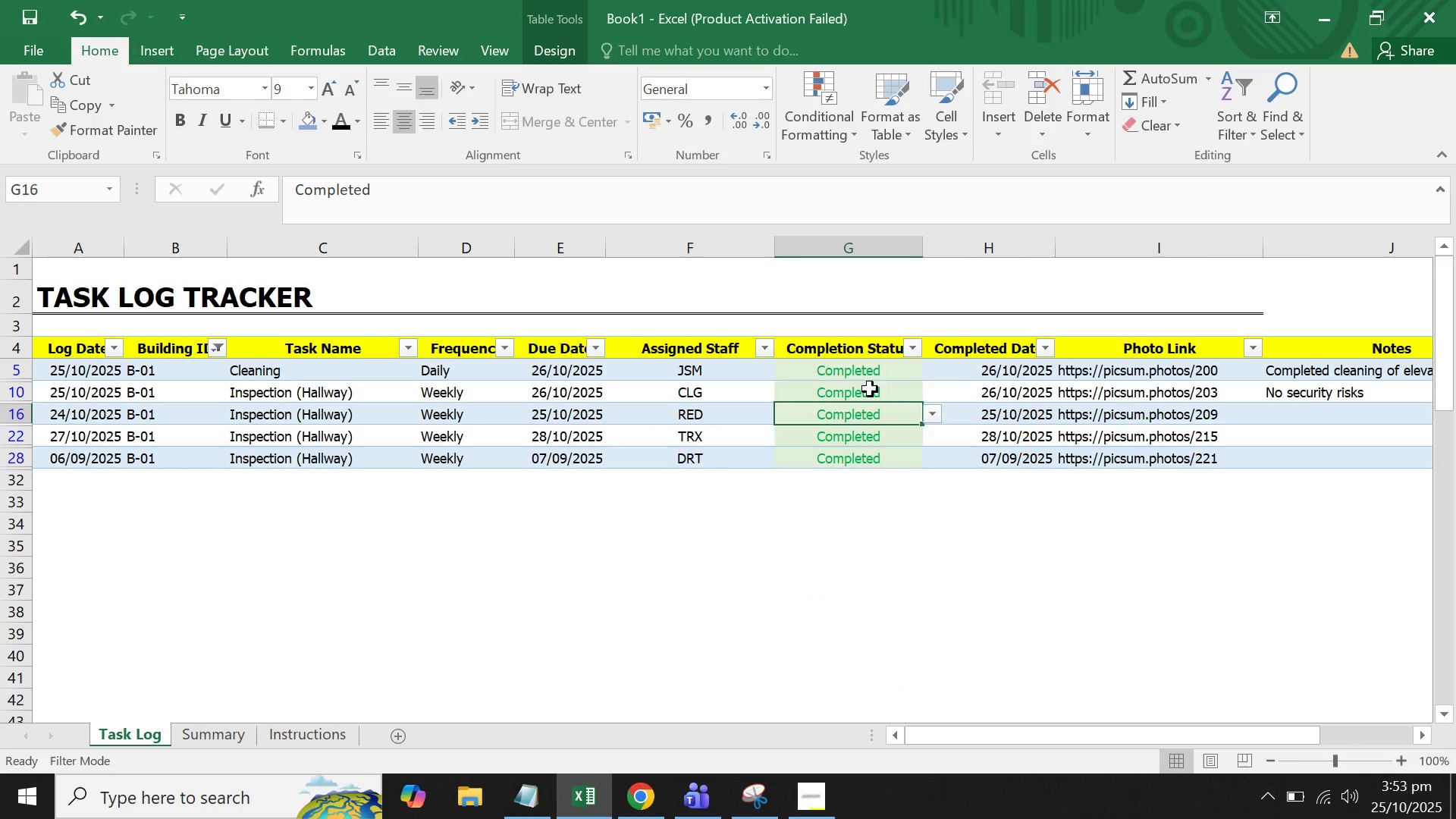 
double_click([870, 389])
 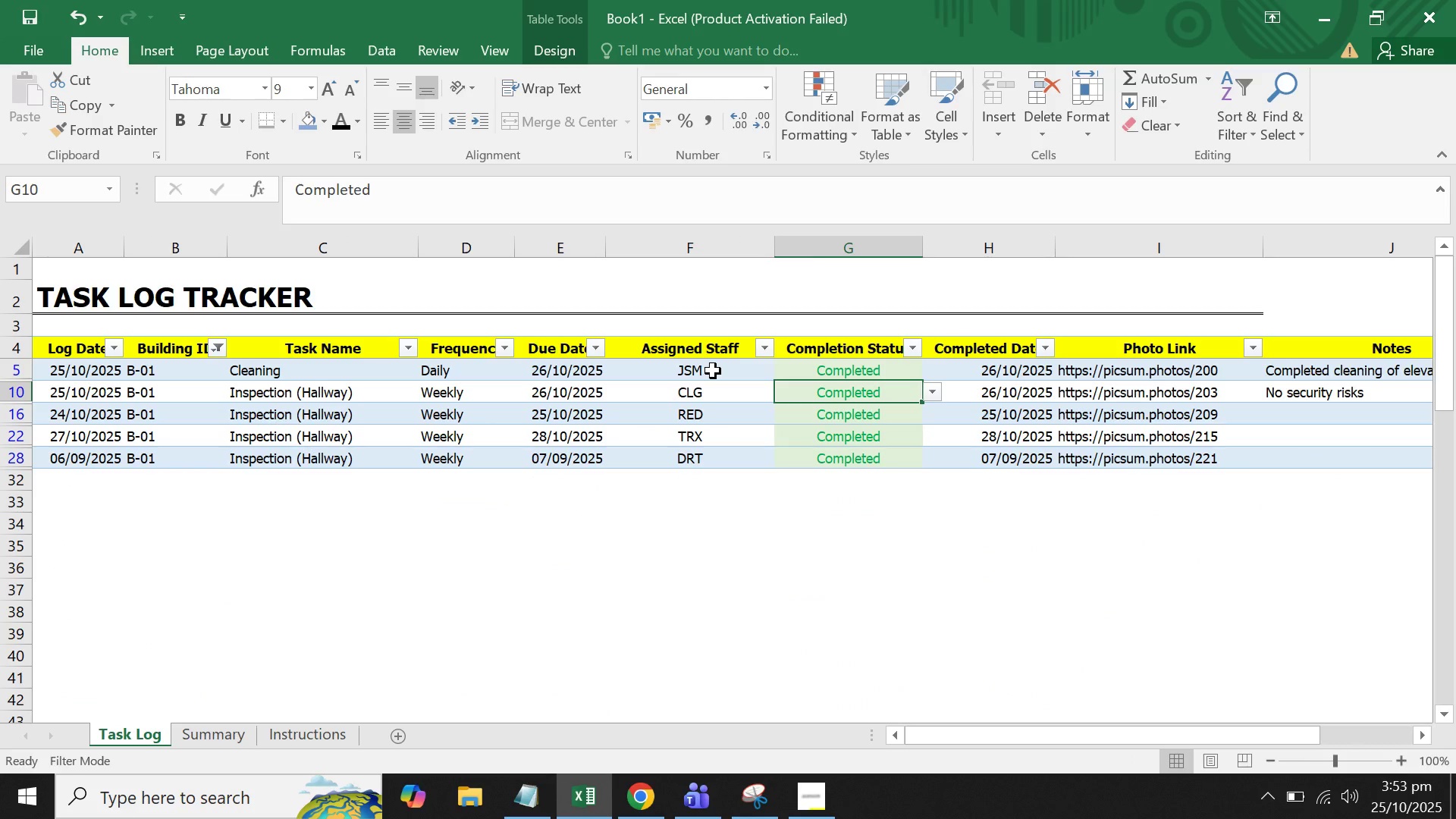 
left_click([713, 371])
 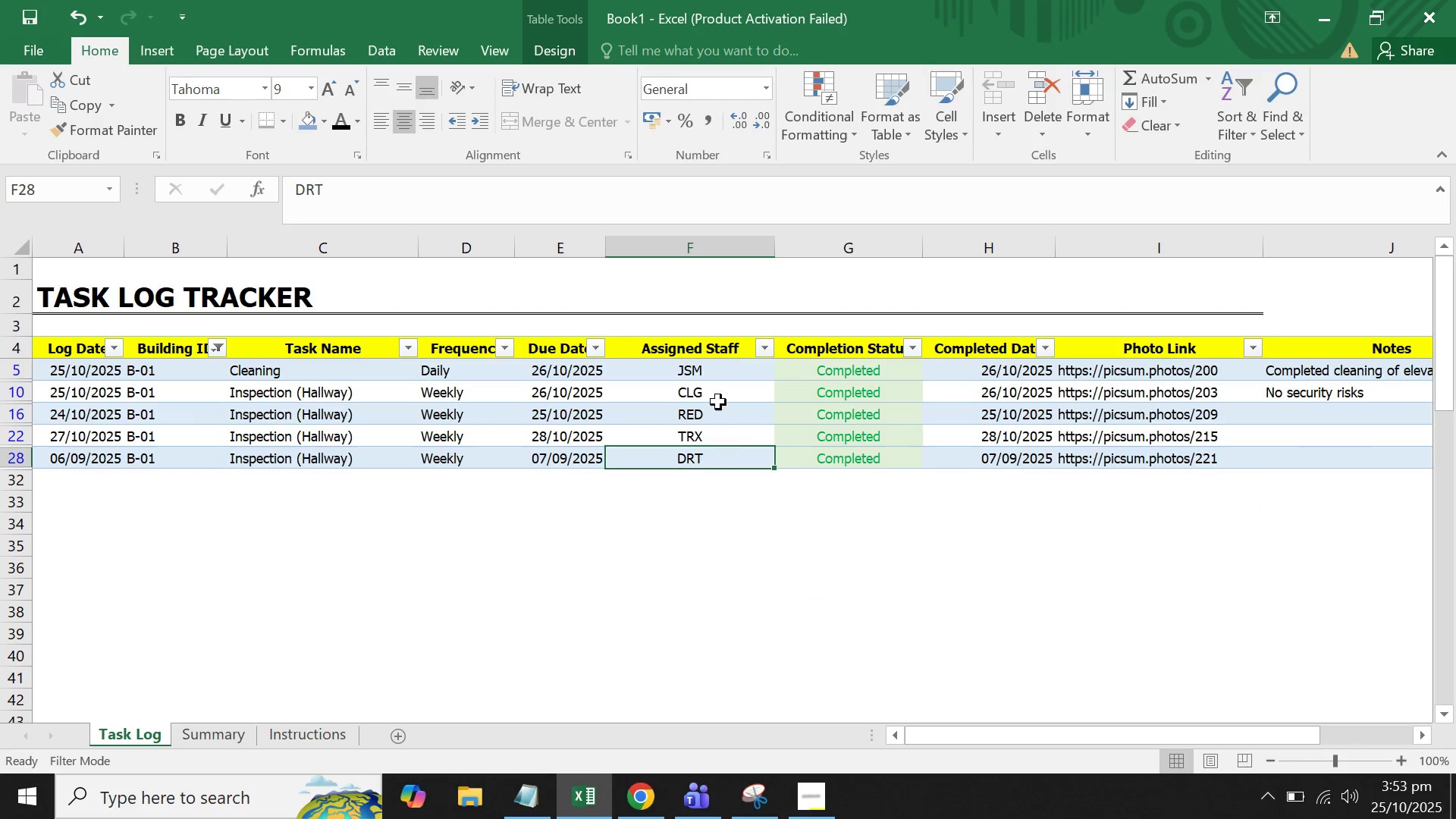 
double_click([718, 401])
 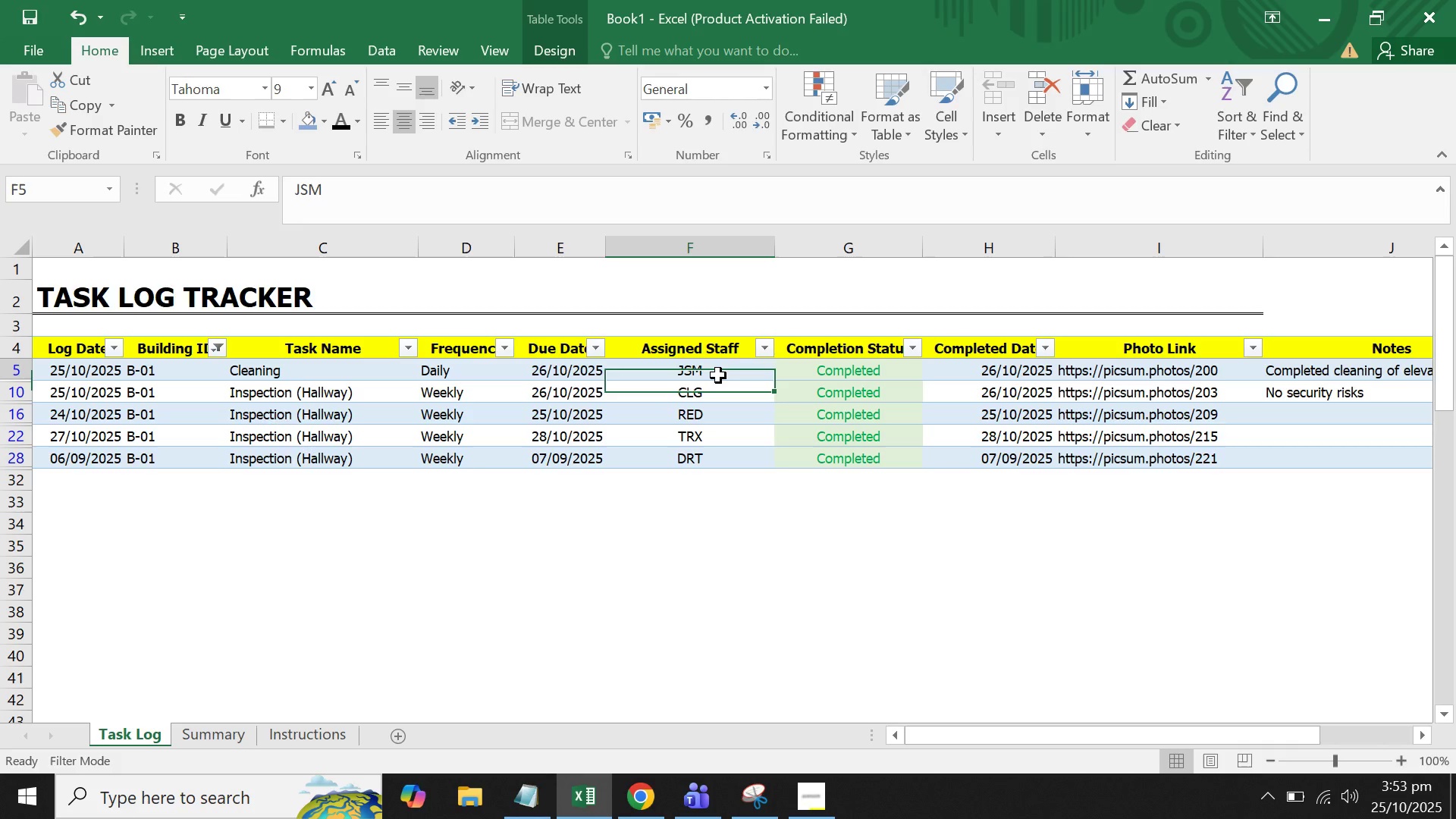 
left_click([718, 375])
 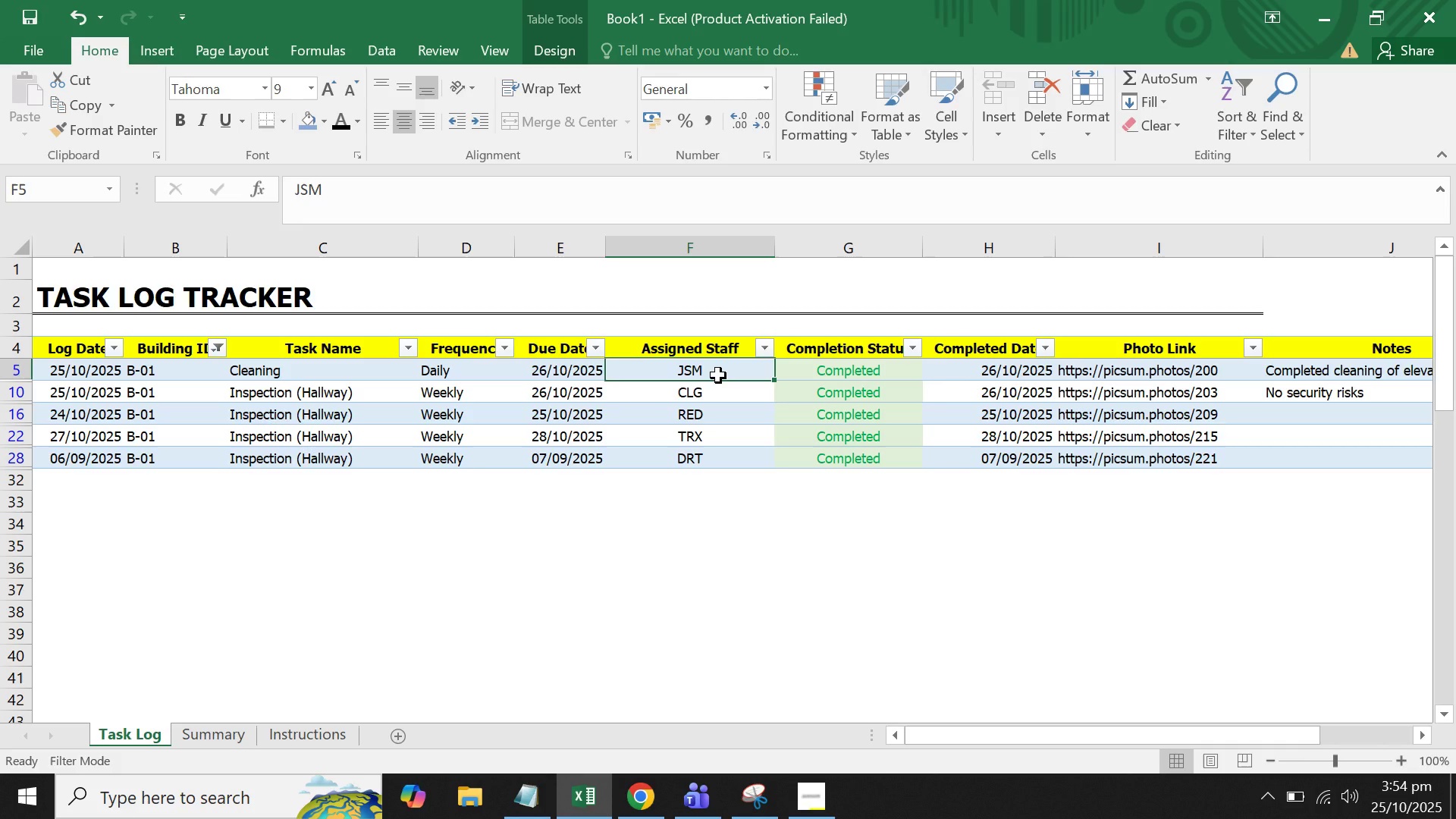 
key(Control+C)
 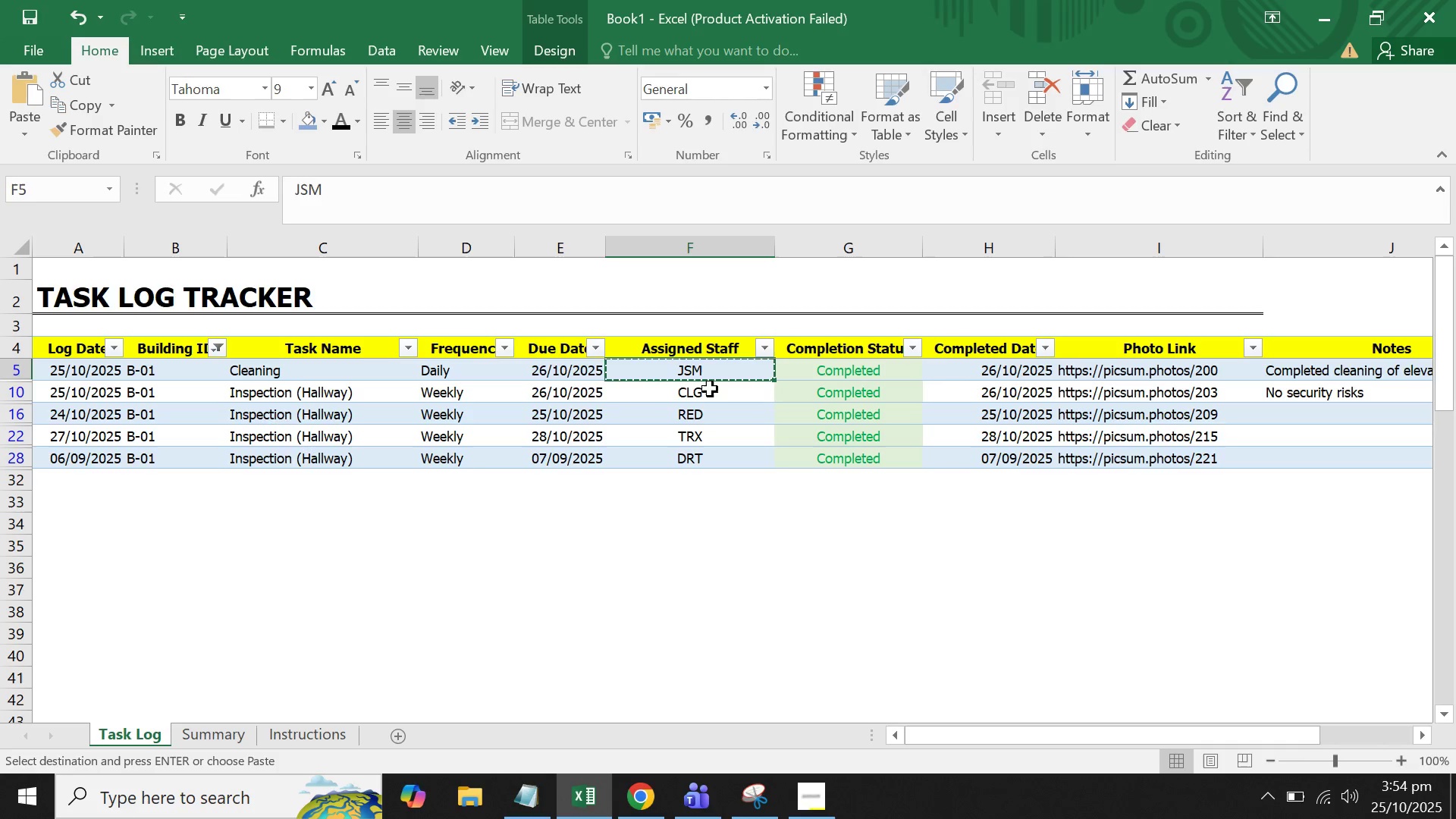 
left_click([710, 389])
 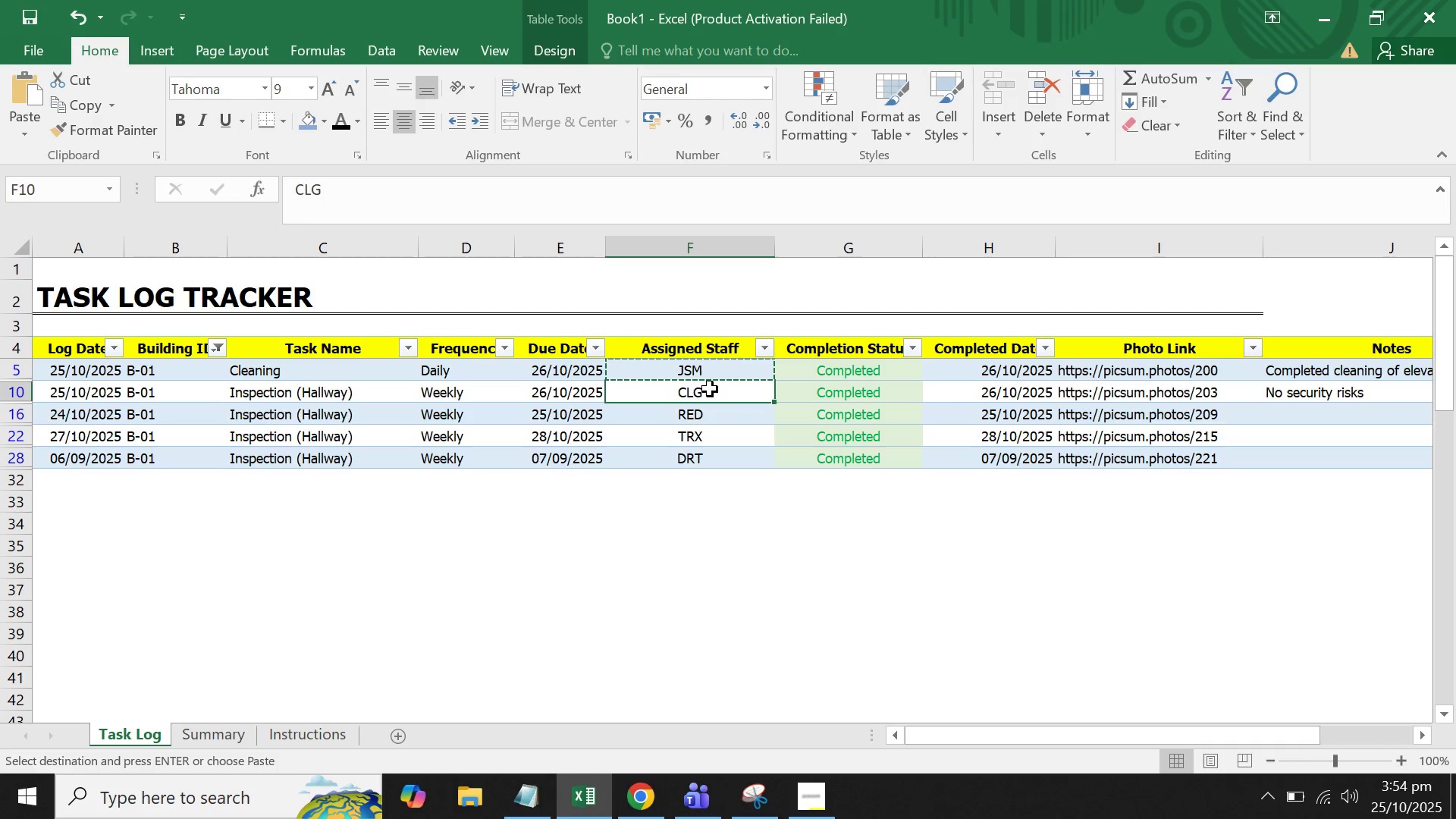 
key(Control+V)
 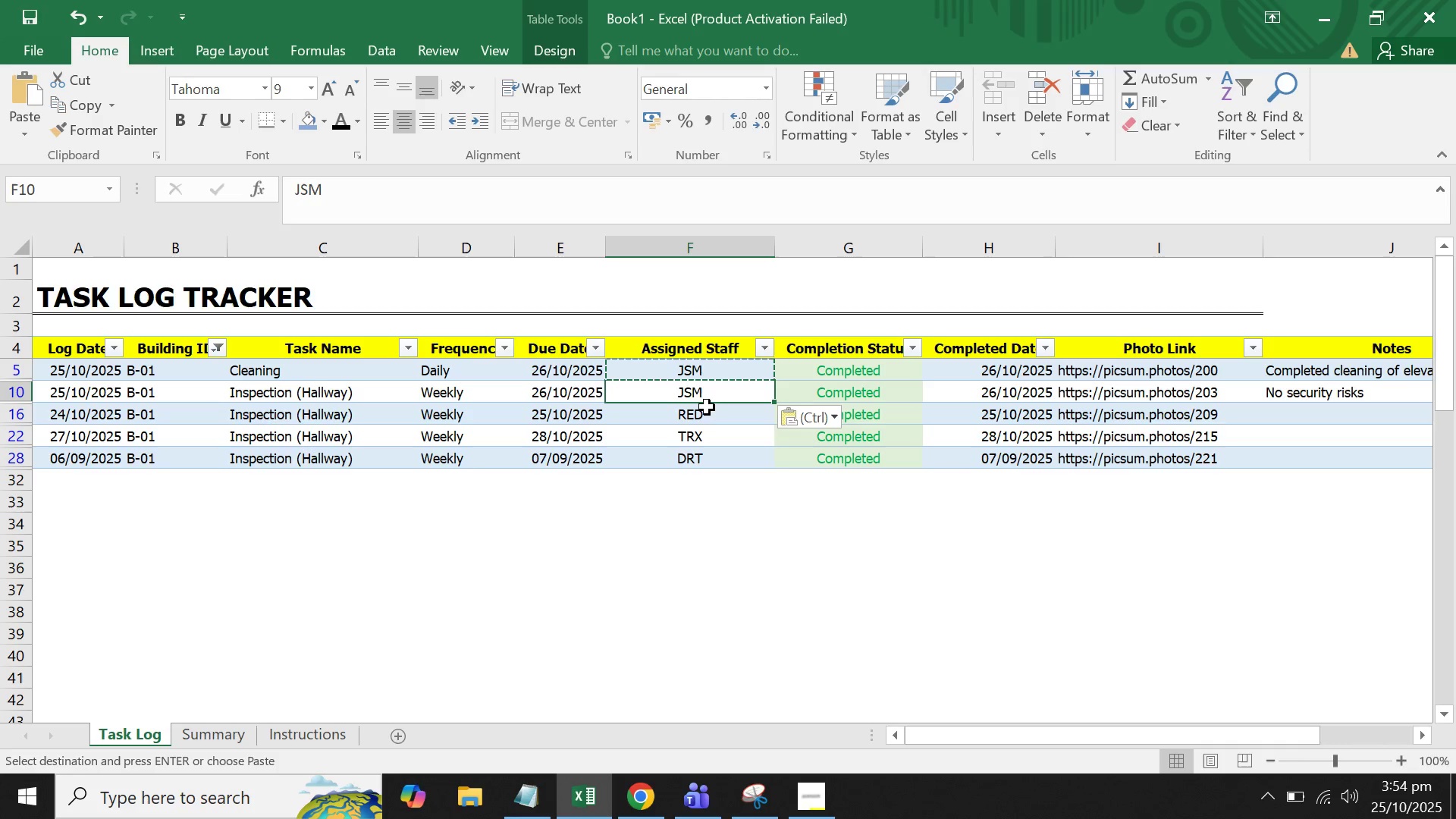 
left_click([707, 407])
 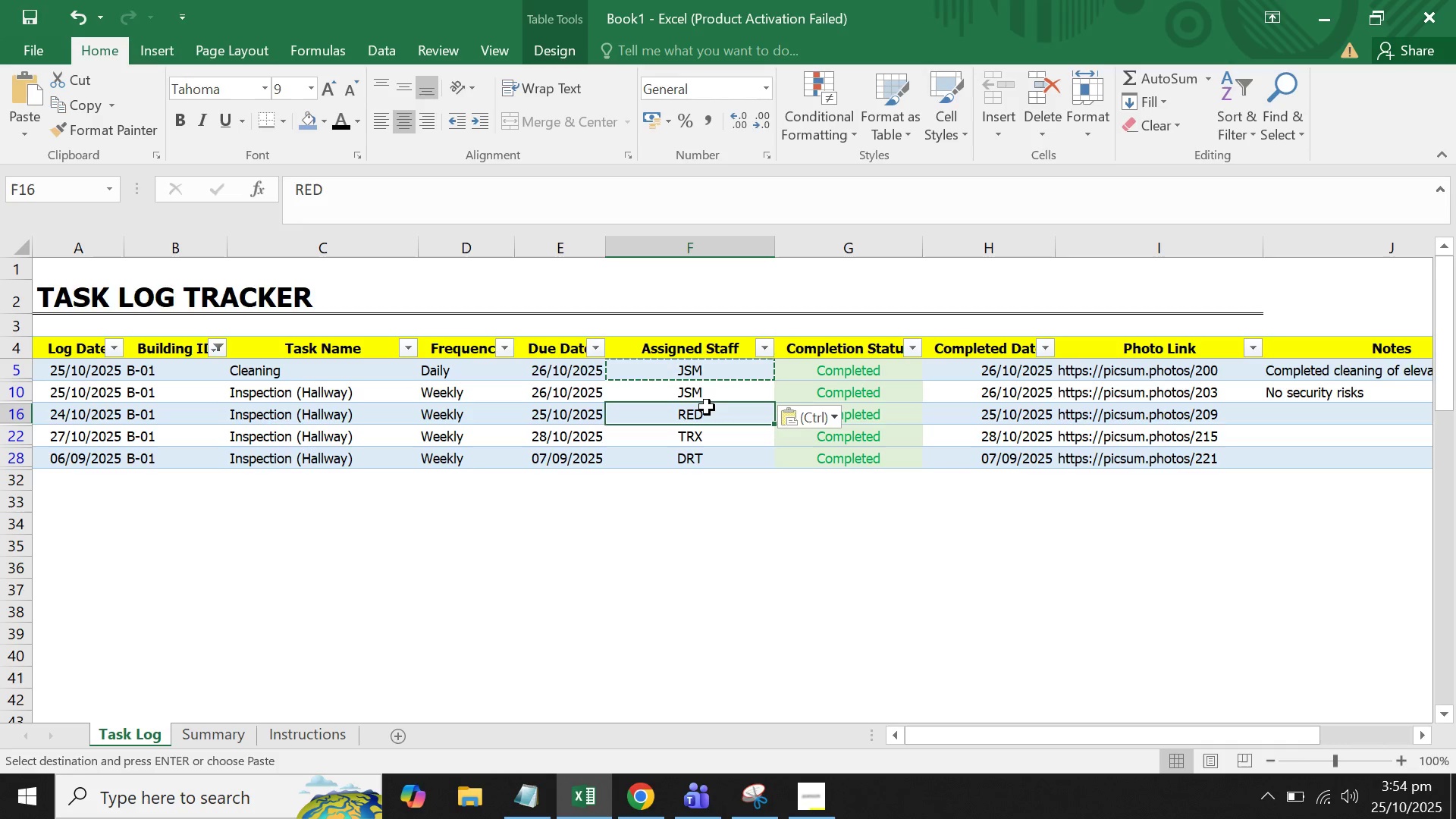 
key(Control+V)
 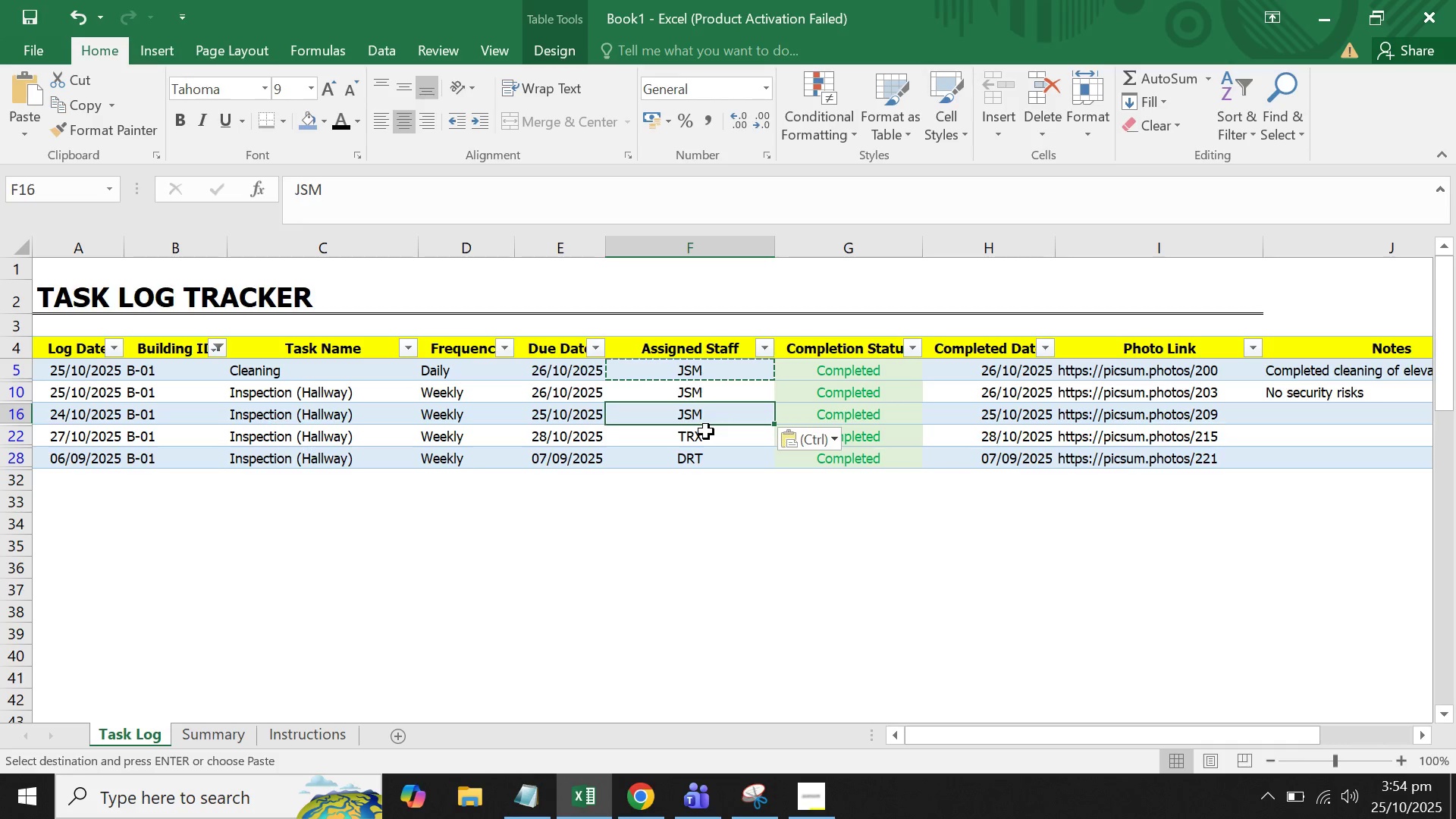 
left_click([706, 431])
 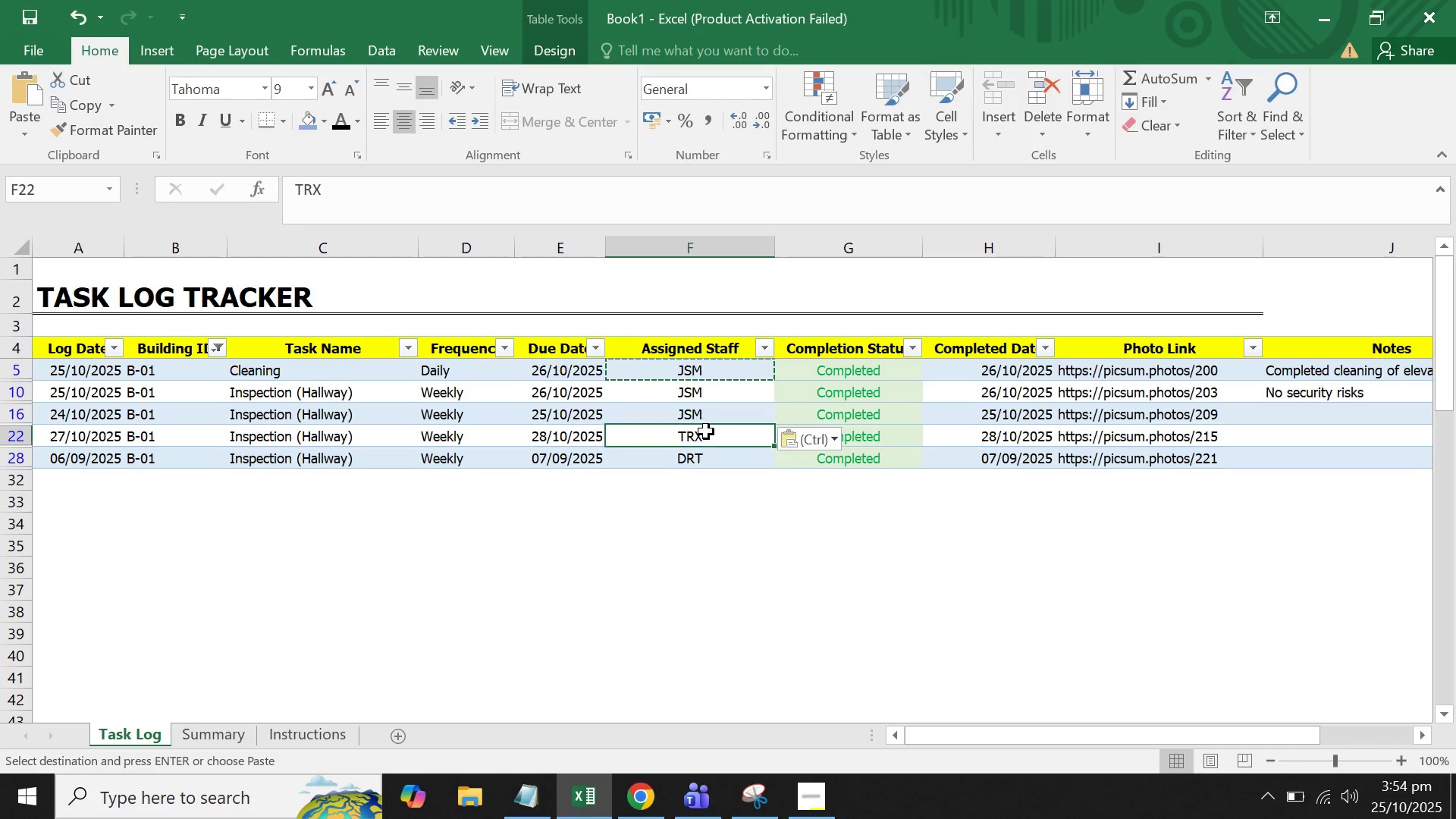 
key(Control+ControlLeft)
 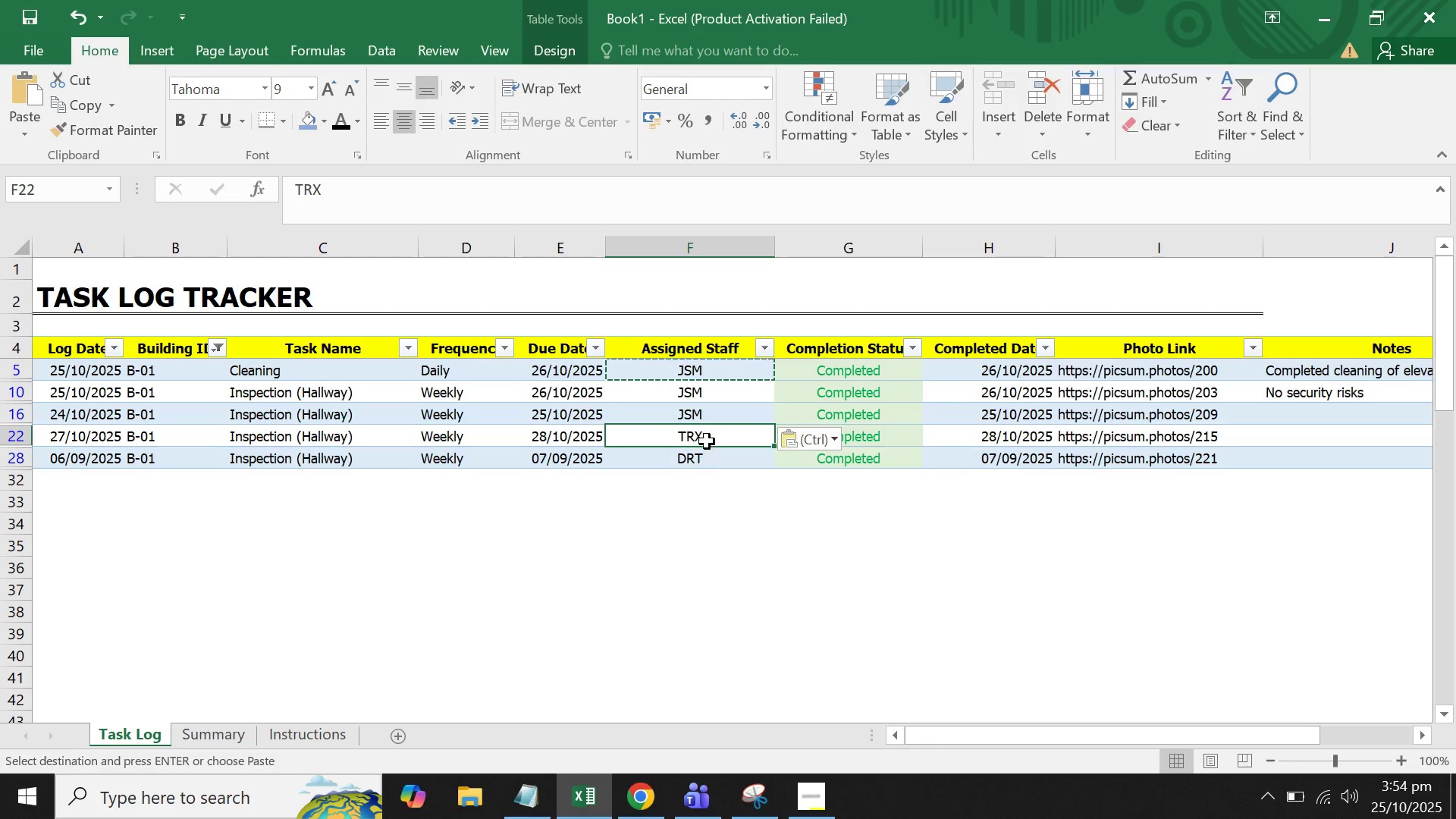 
key(Control+V)
 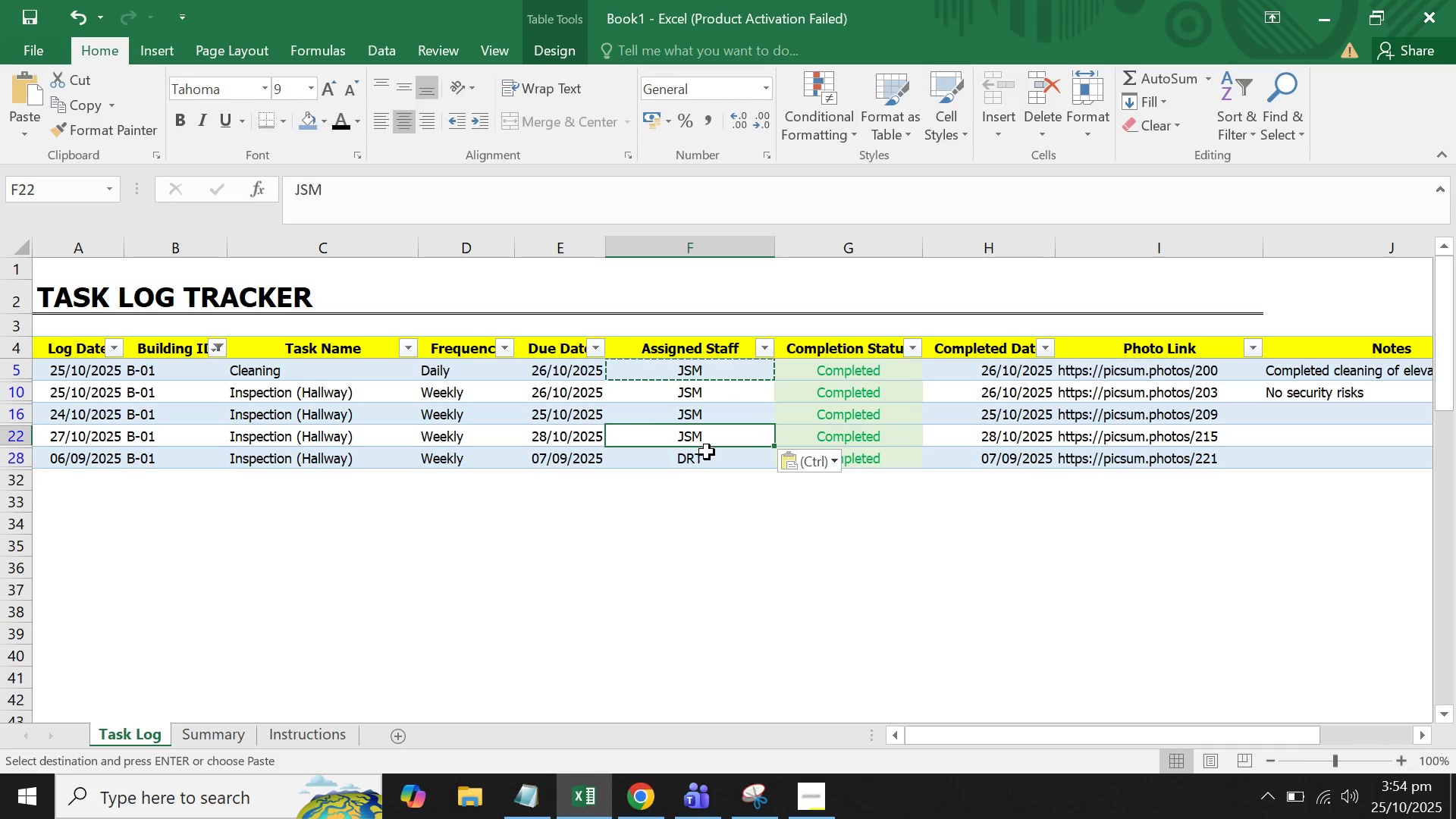 
left_click([707, 452])
 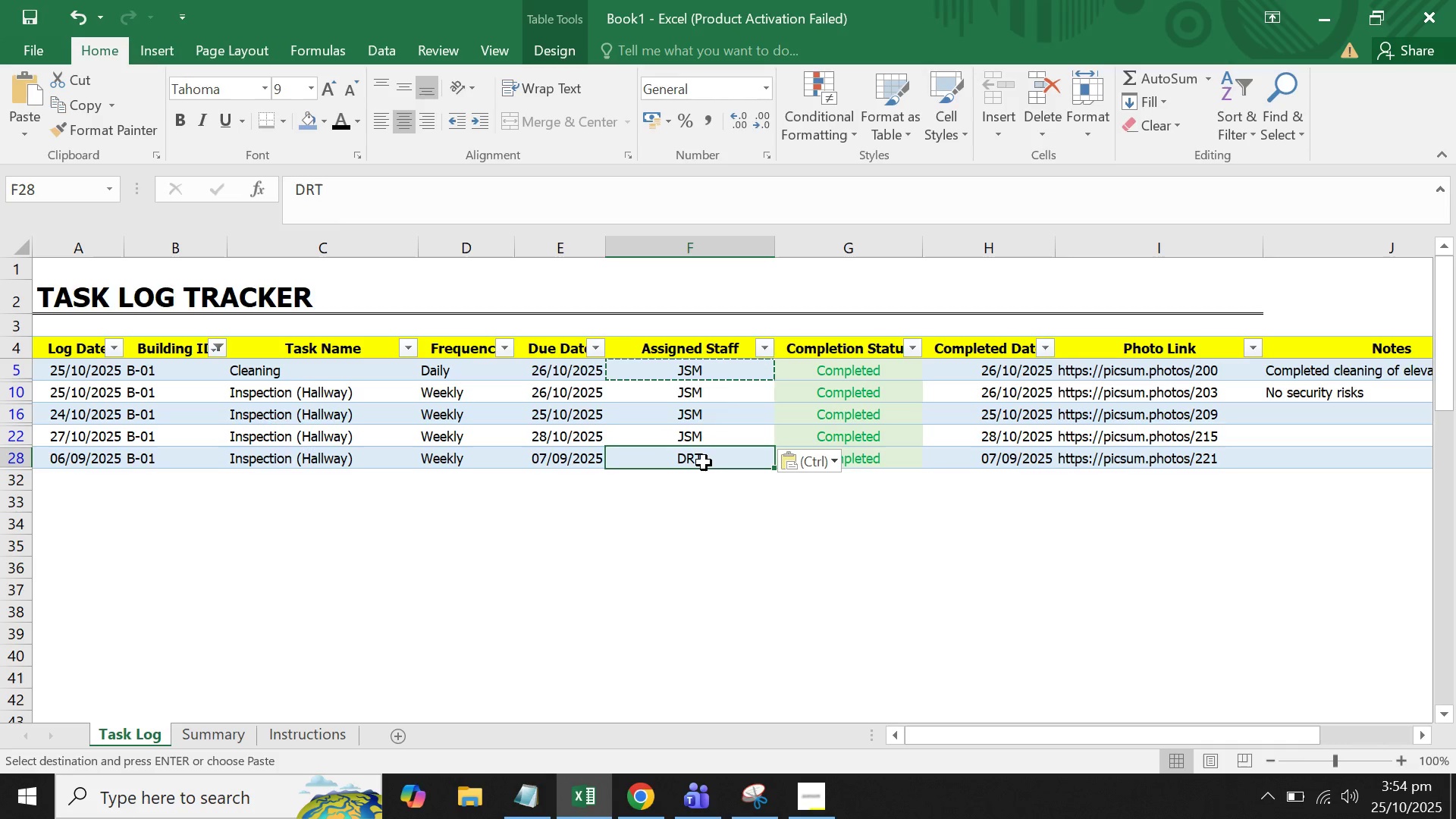 
key(Control+ControlLeft)
 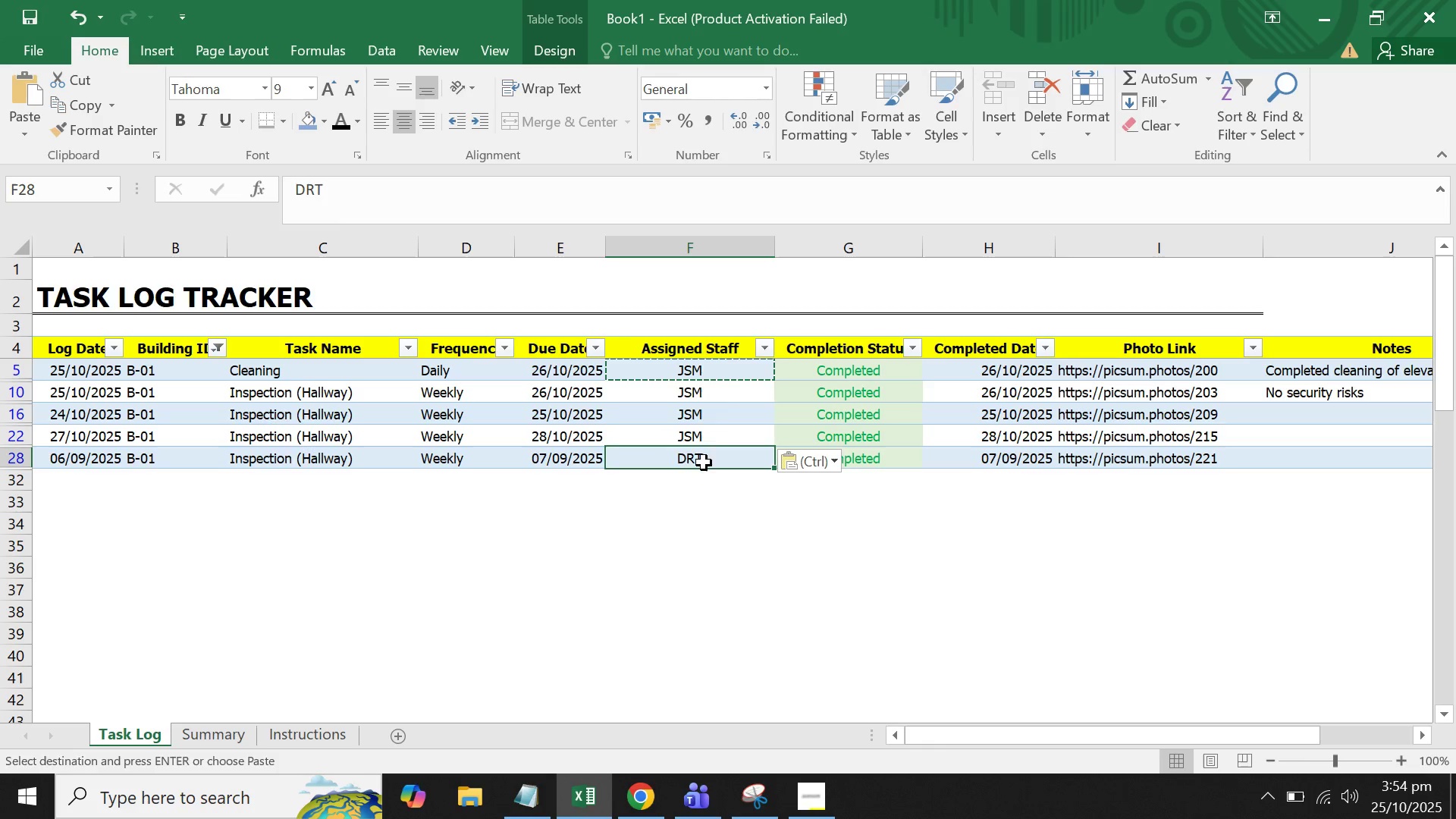 
key(Control+V)
 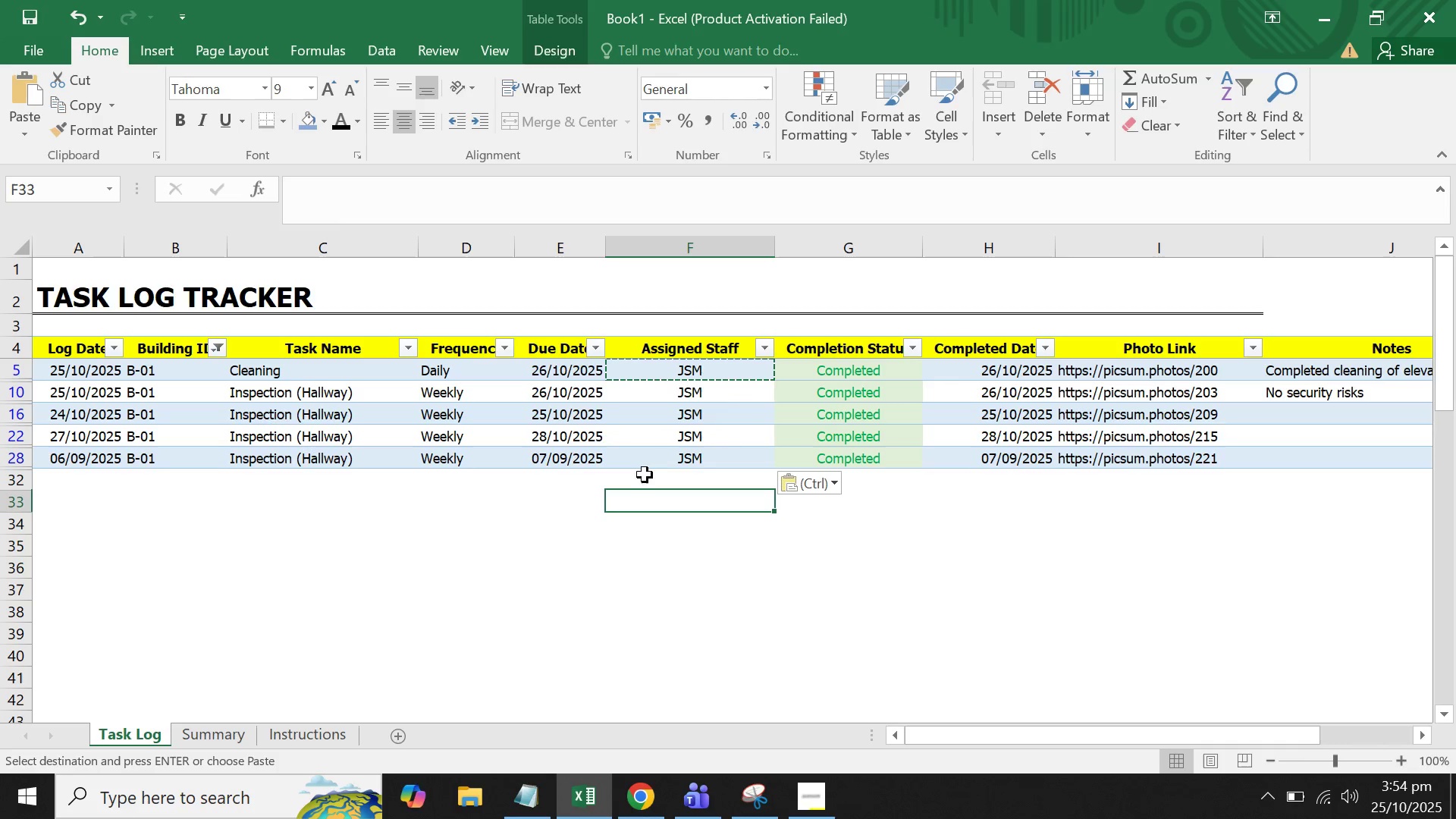 
double_click([571, 419])
 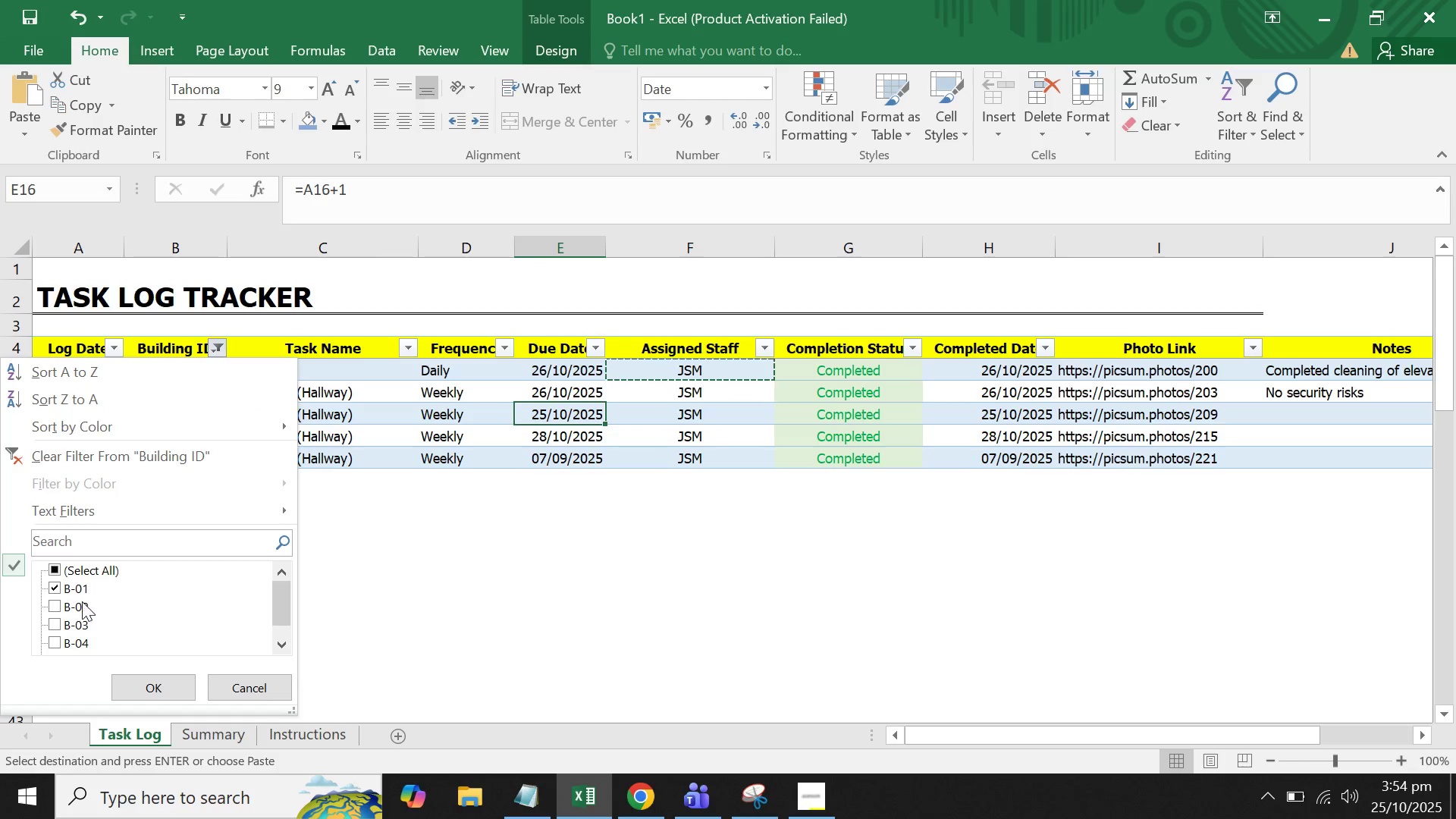 
left_click([69, 599])
 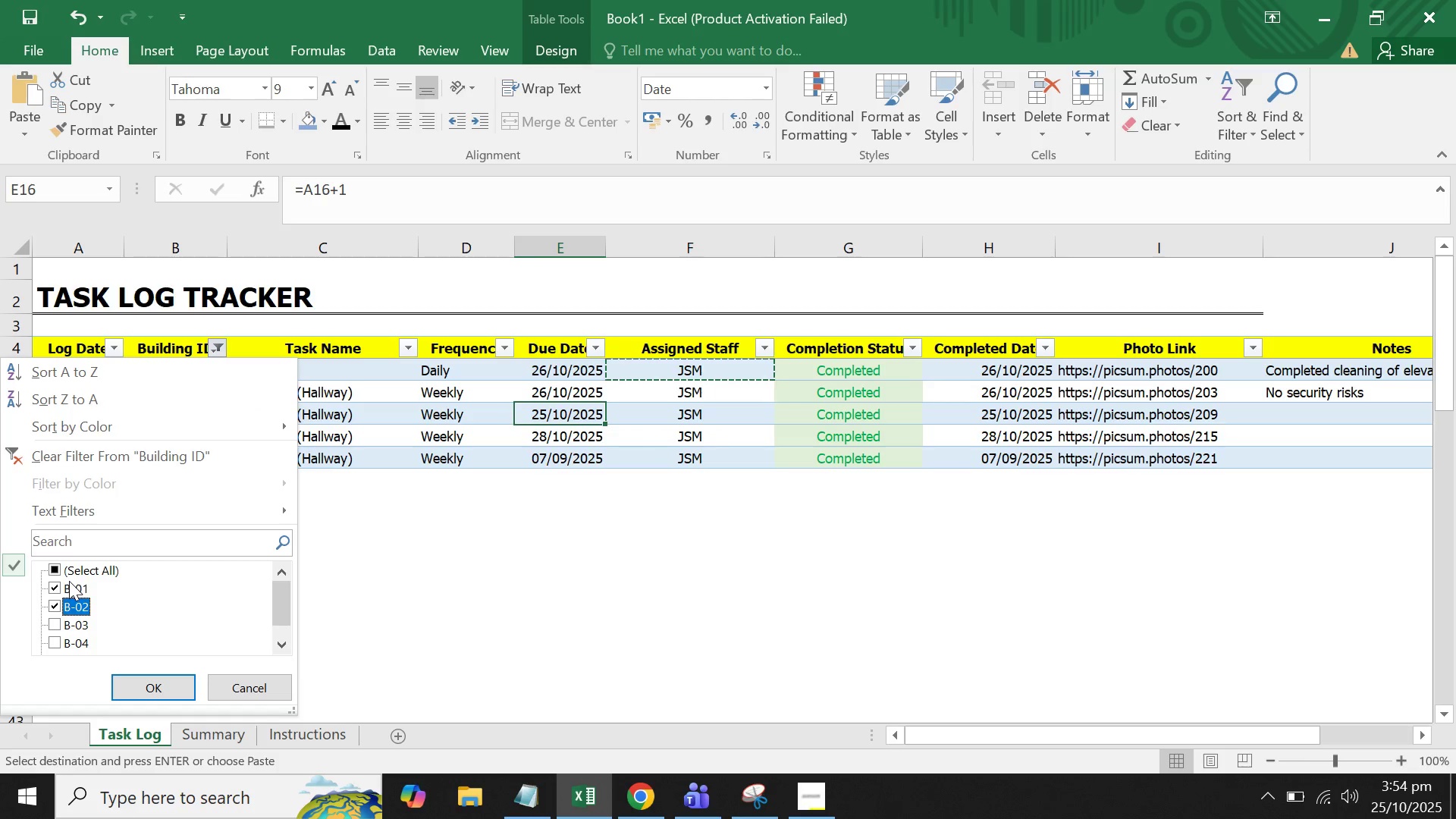 
left_click([69, 581])
 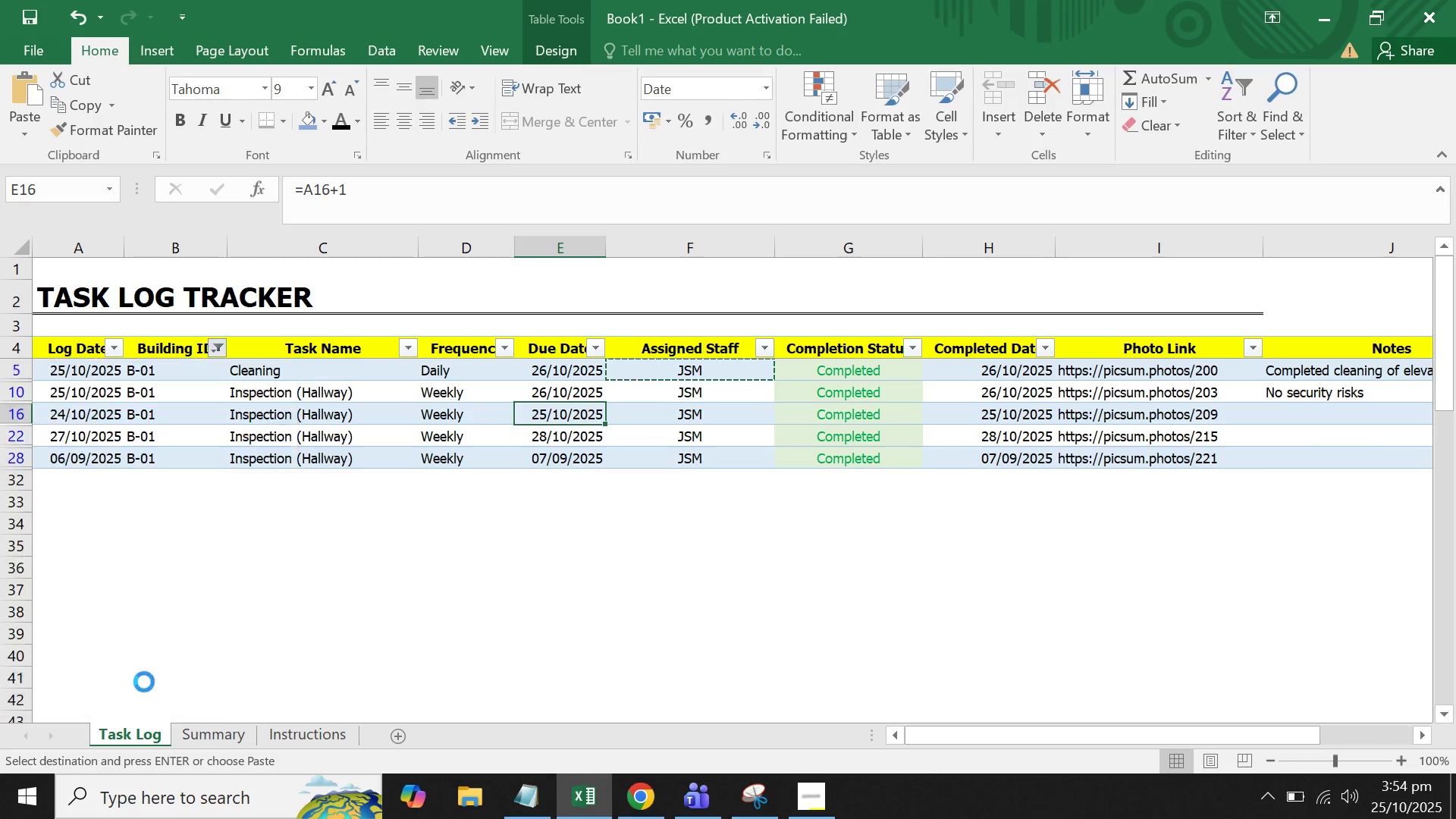 
double_click([563, 598])
 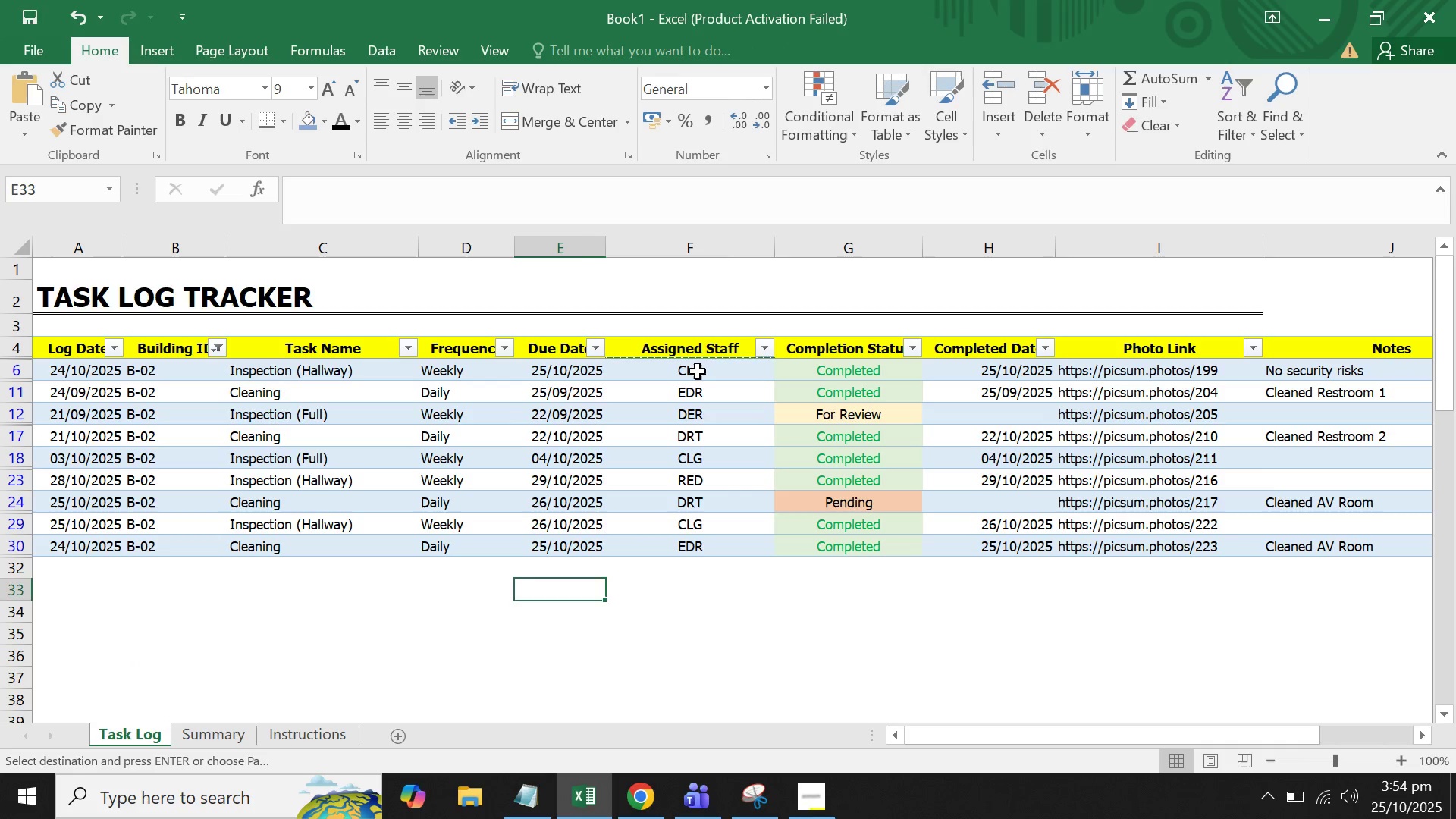 
left_click([698, 372])
 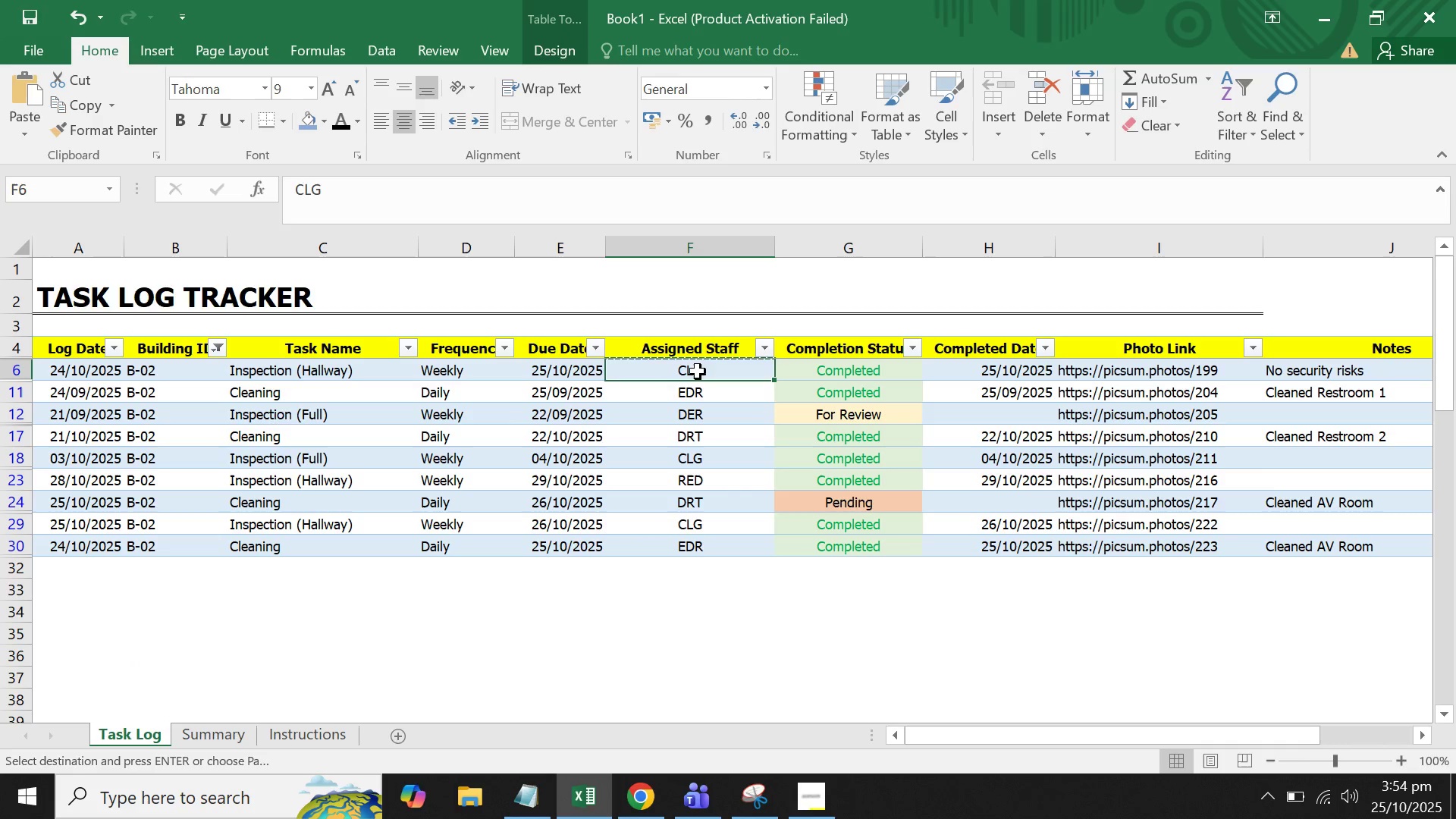 
key(Control+C)
 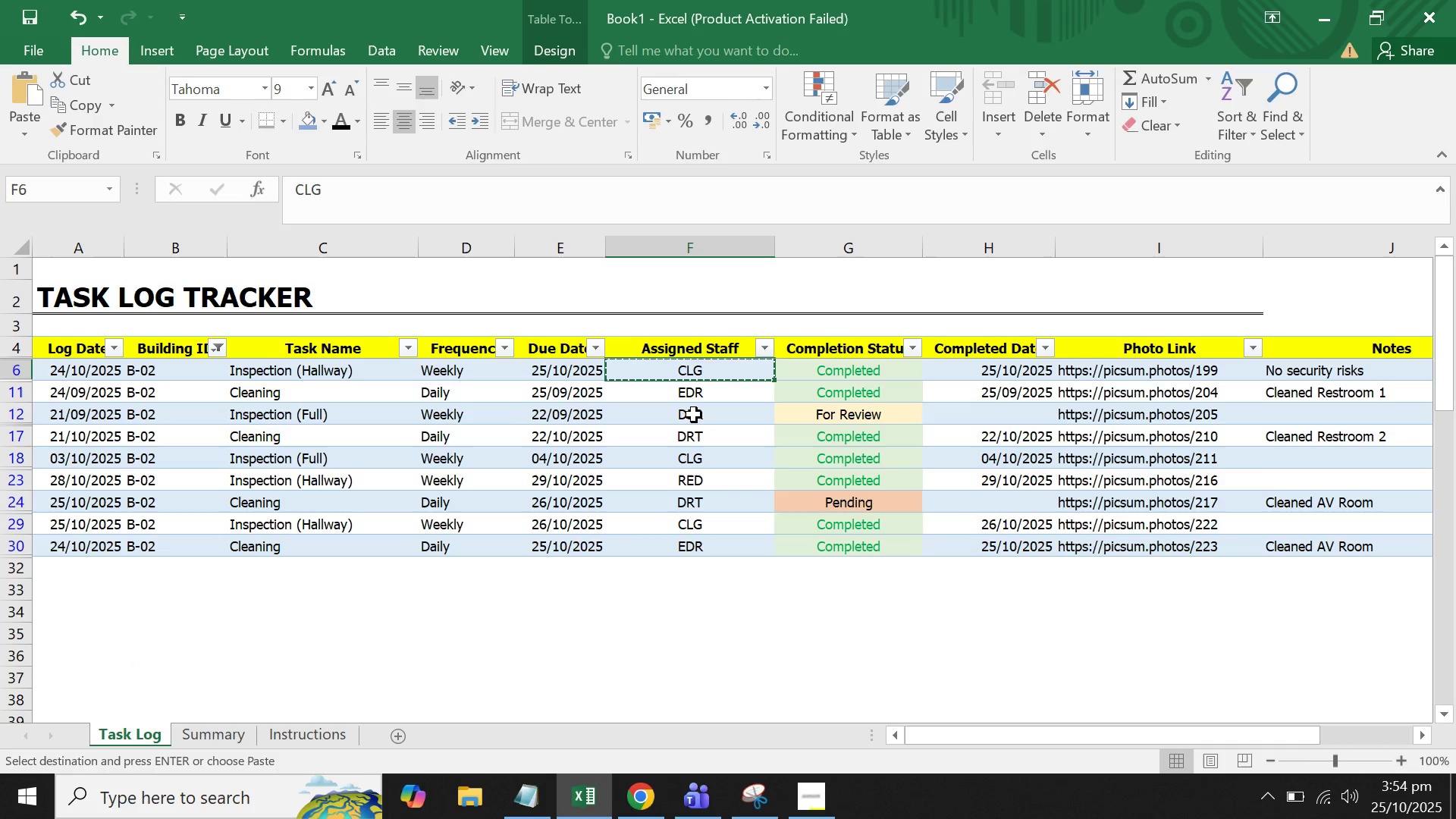 
left_click([701, 403])
 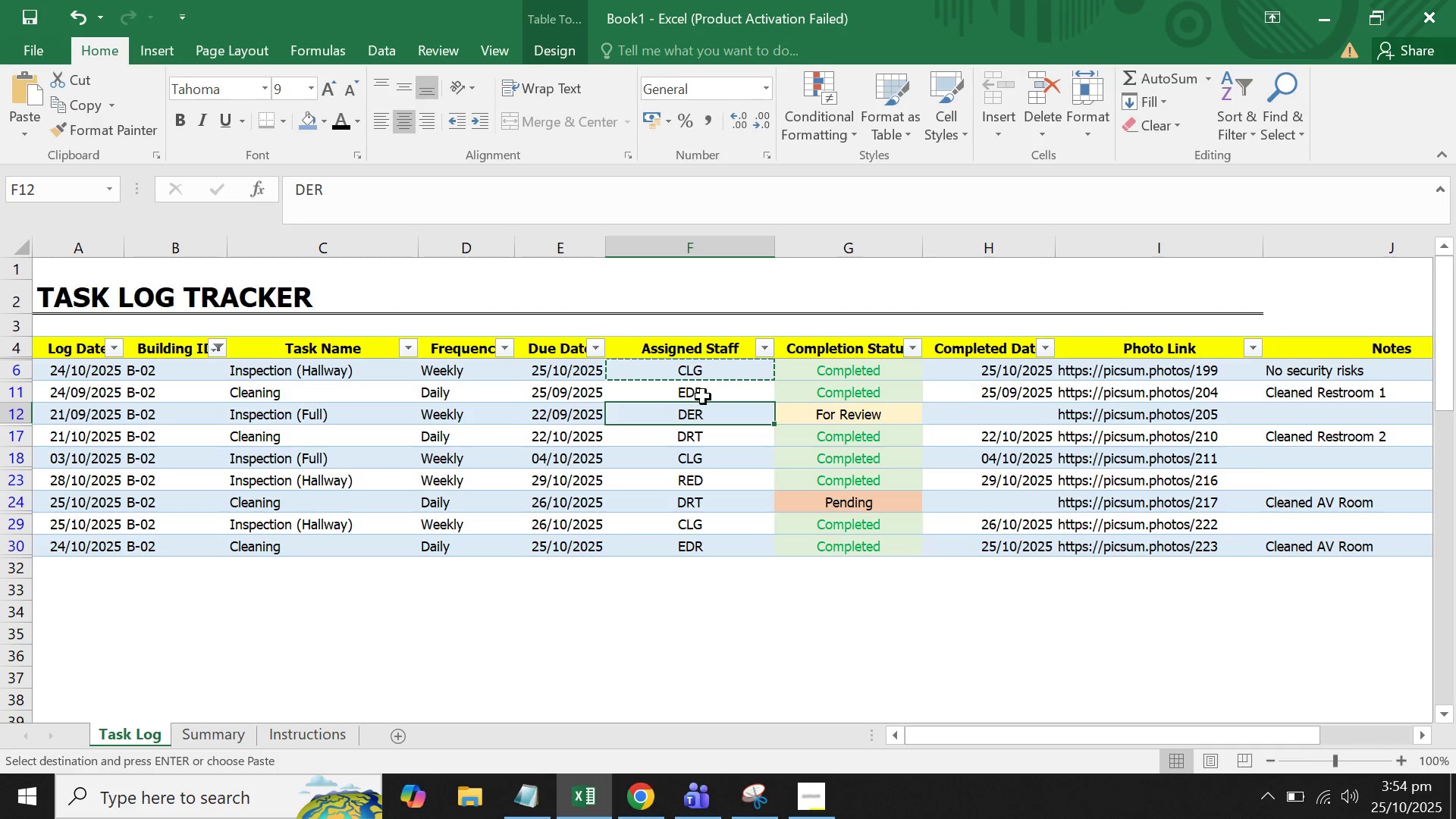 
left_click([703, 397])
 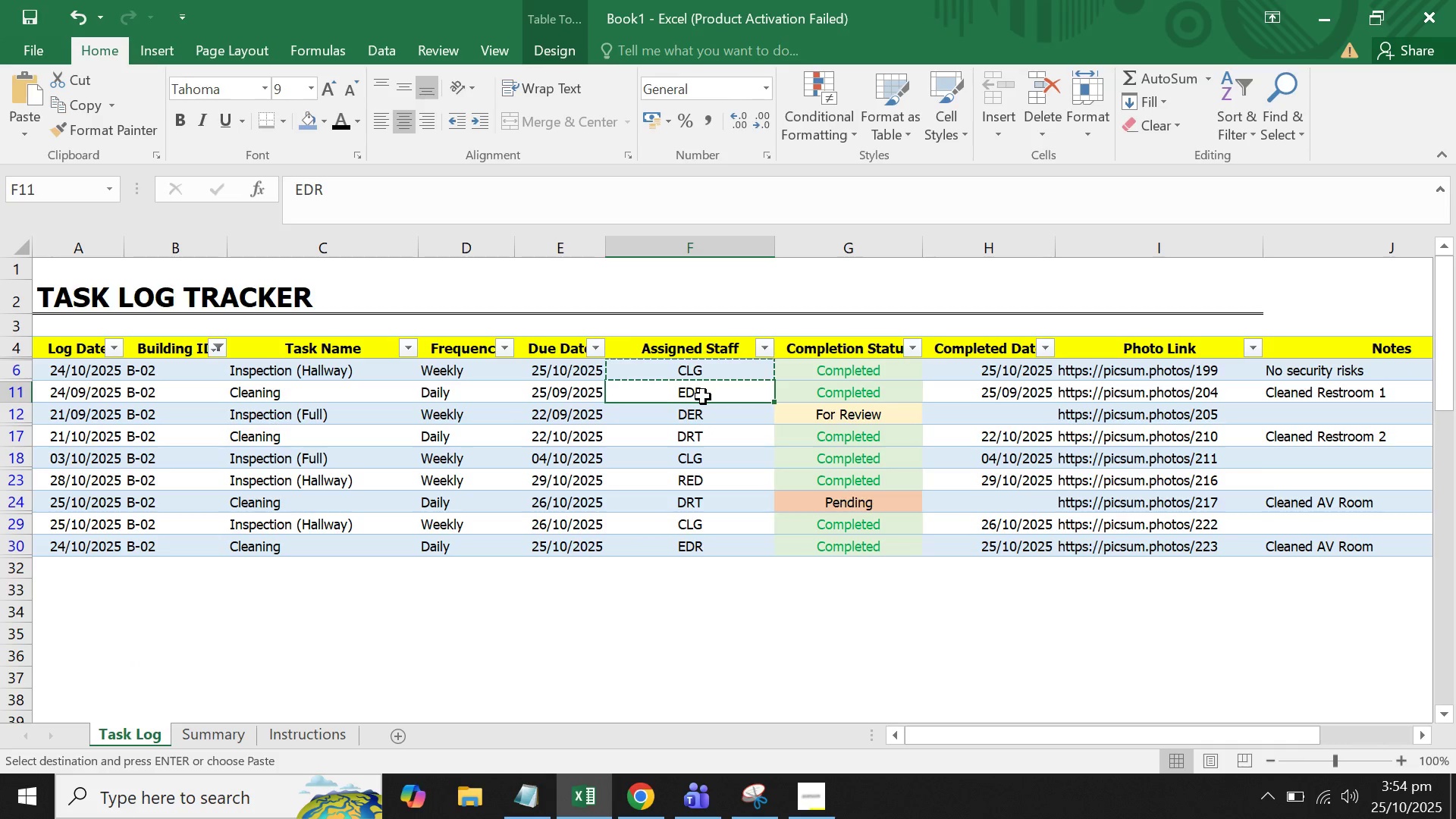 
key(Control+C)
 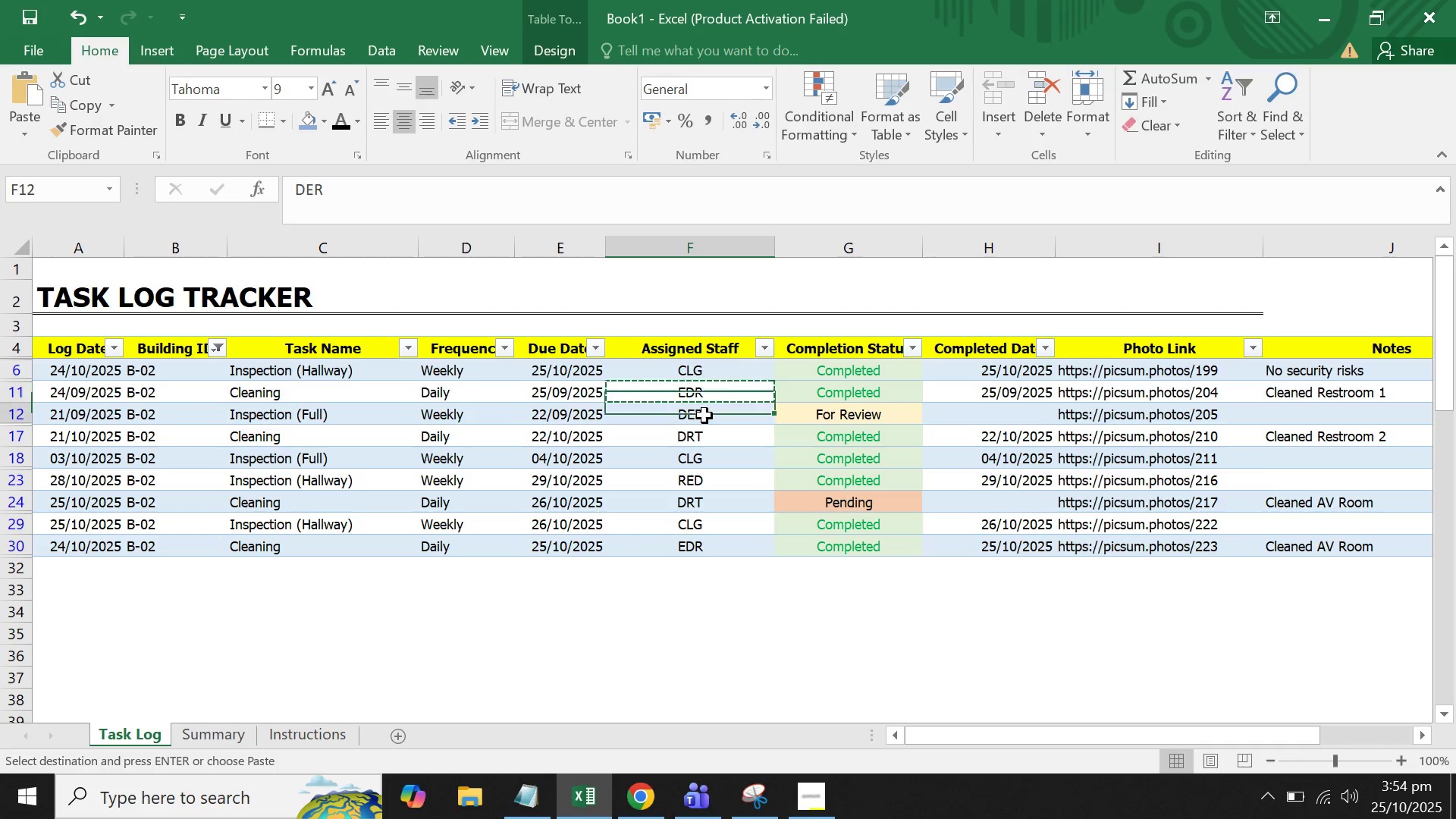 
left_click([704, 416])
 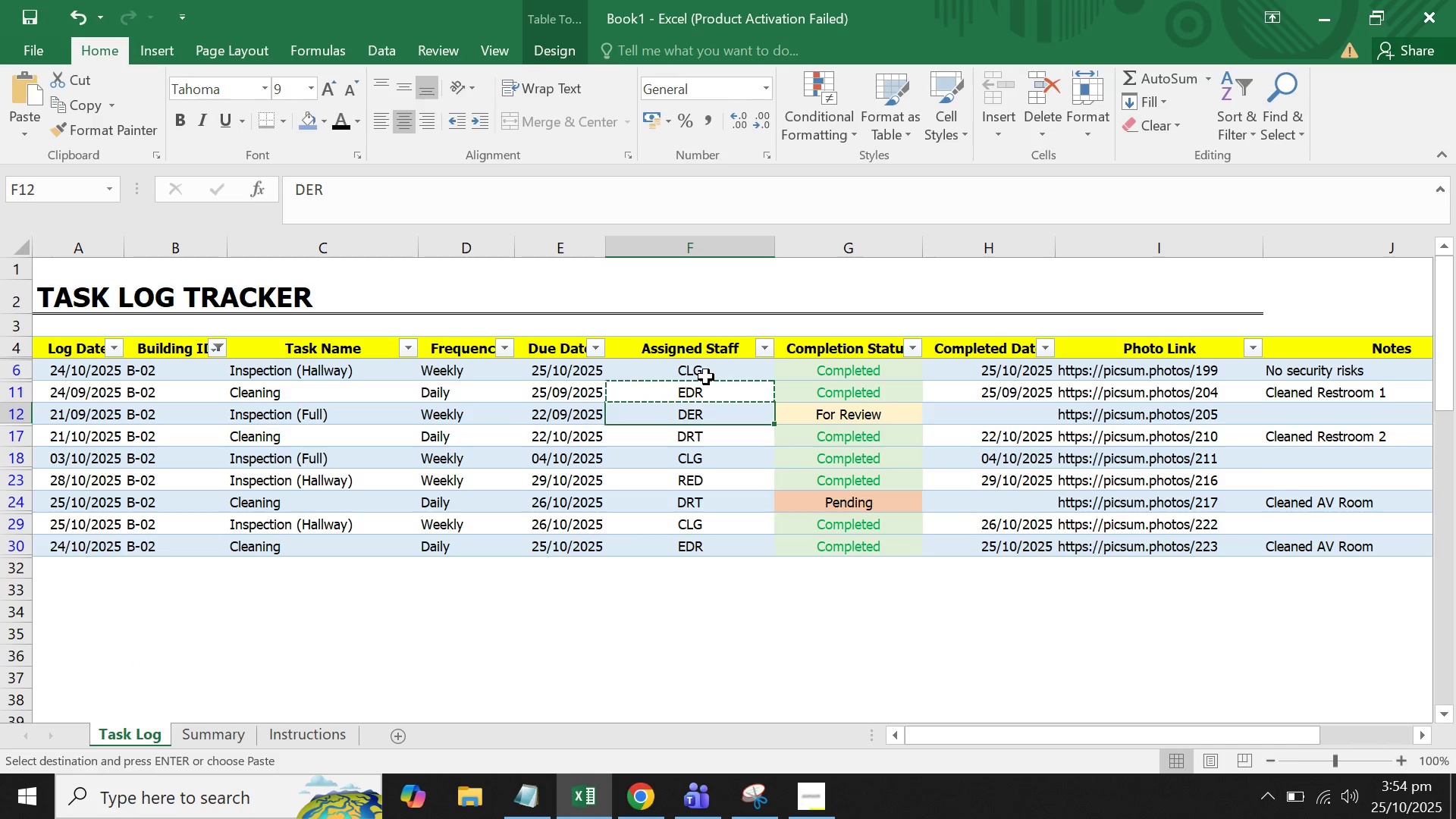 
left_click([706, 377])
 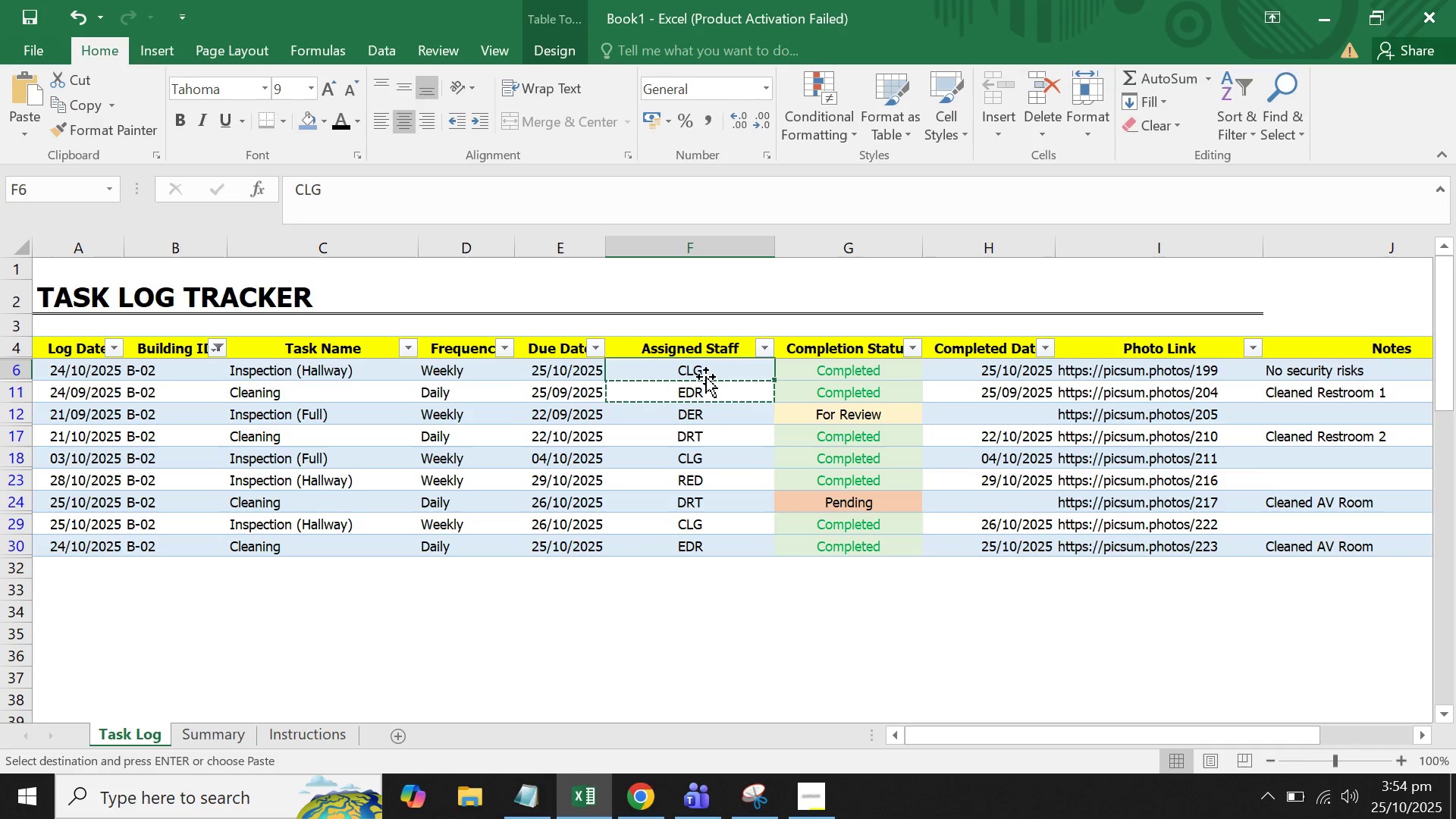 
key(Control+C)
 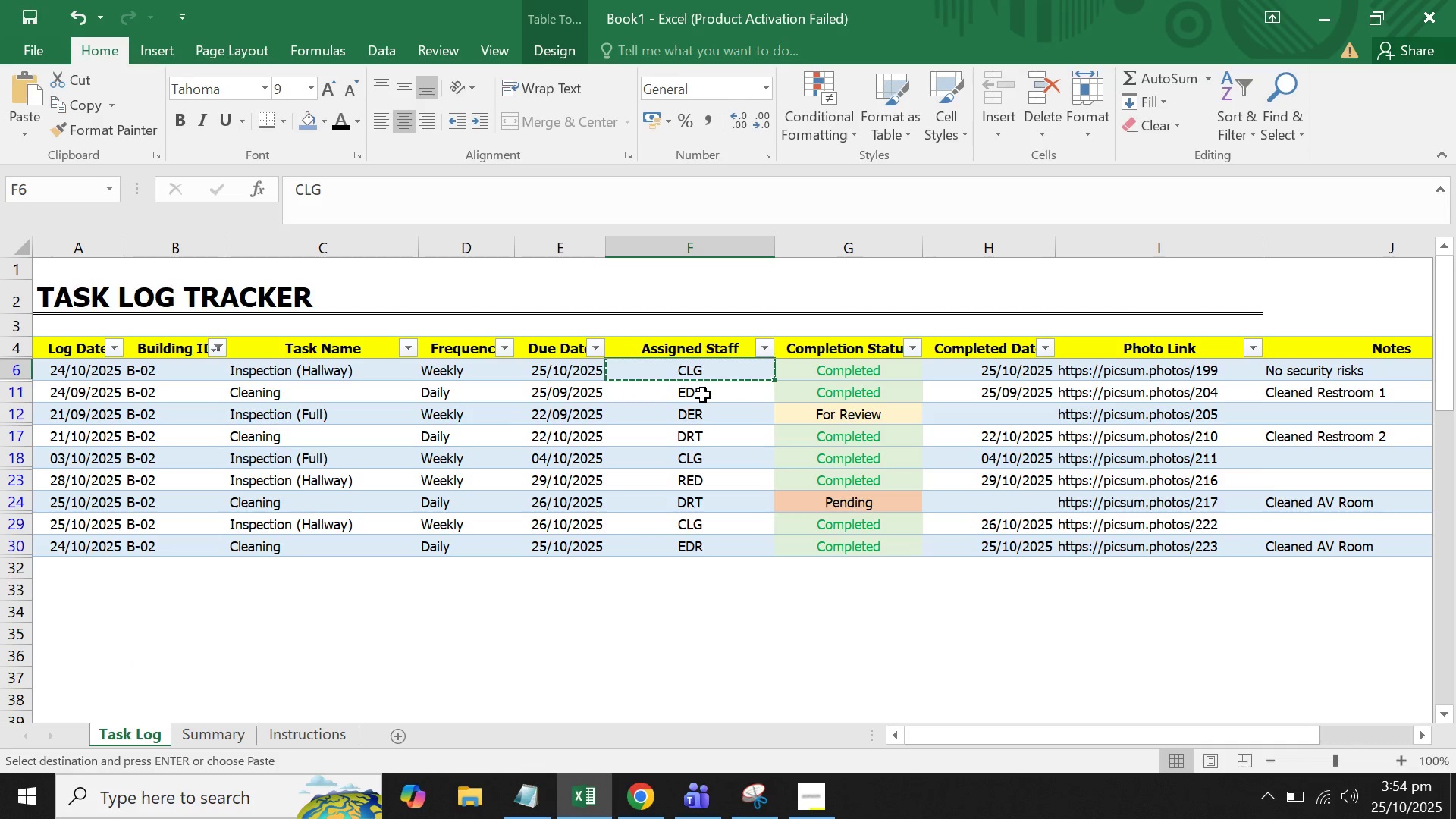 
left_click([703, 395])
 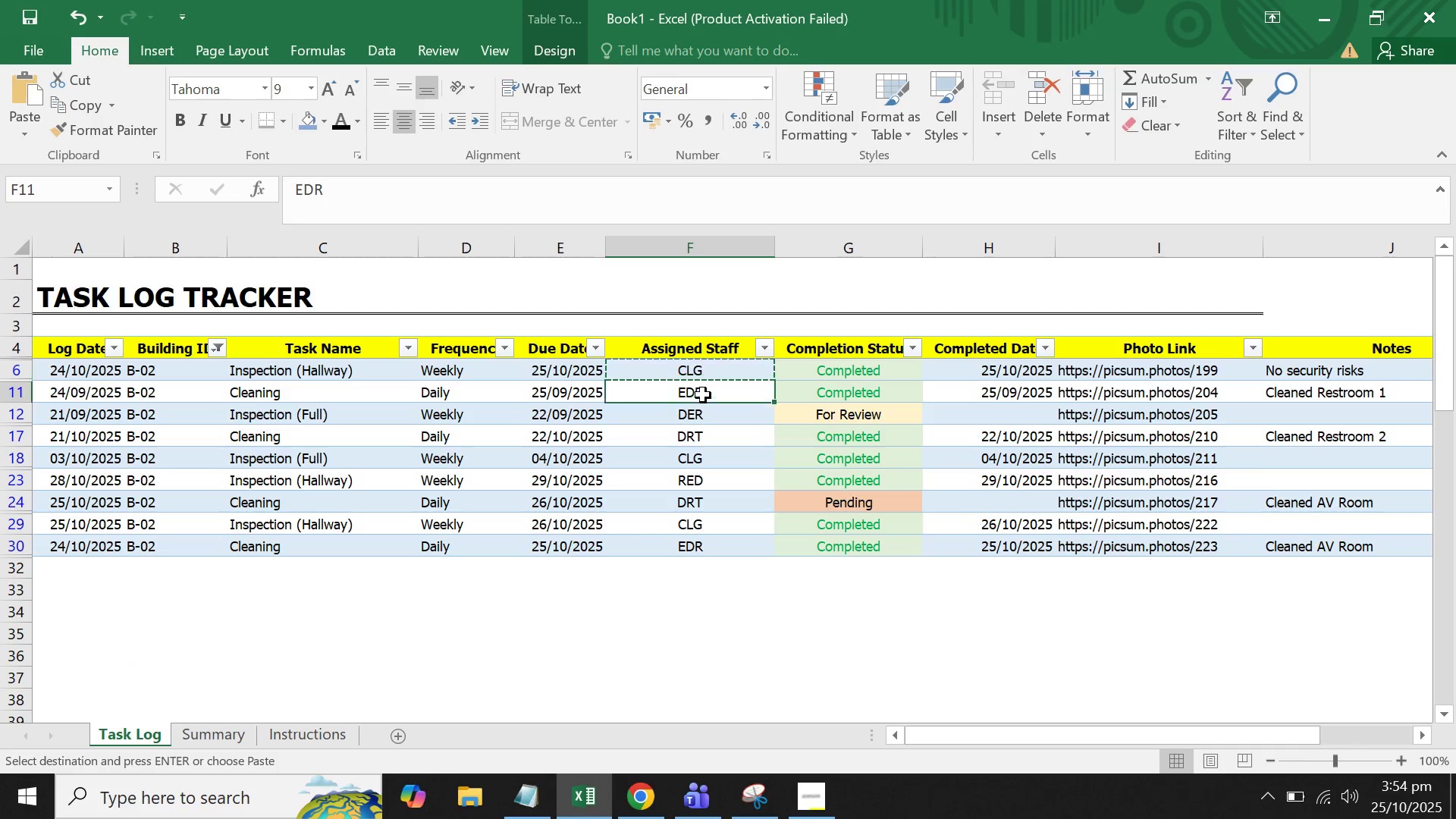 
key(Control+V)
 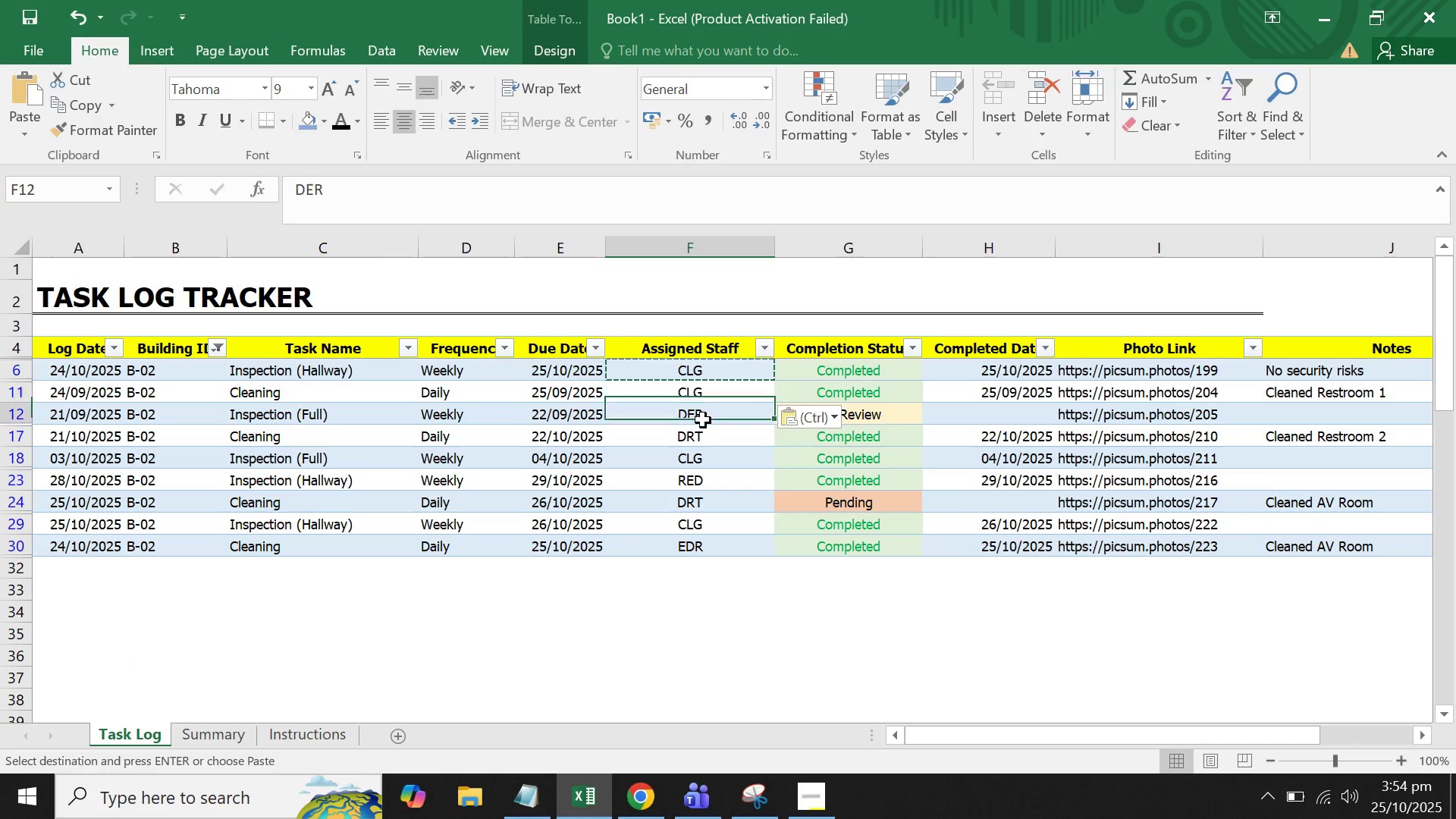 
left_click([703, 420])
 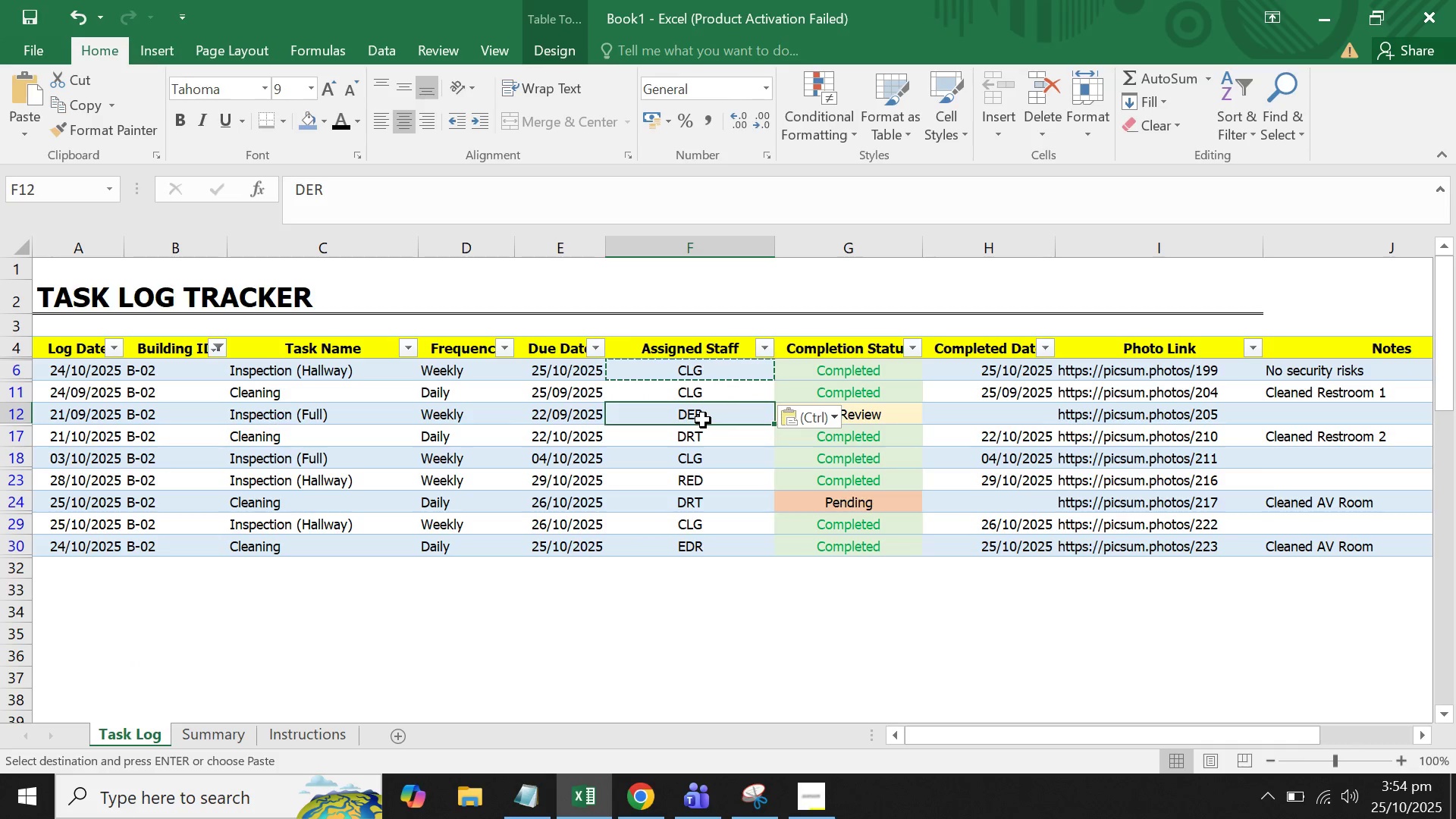 
key(Control+V)
 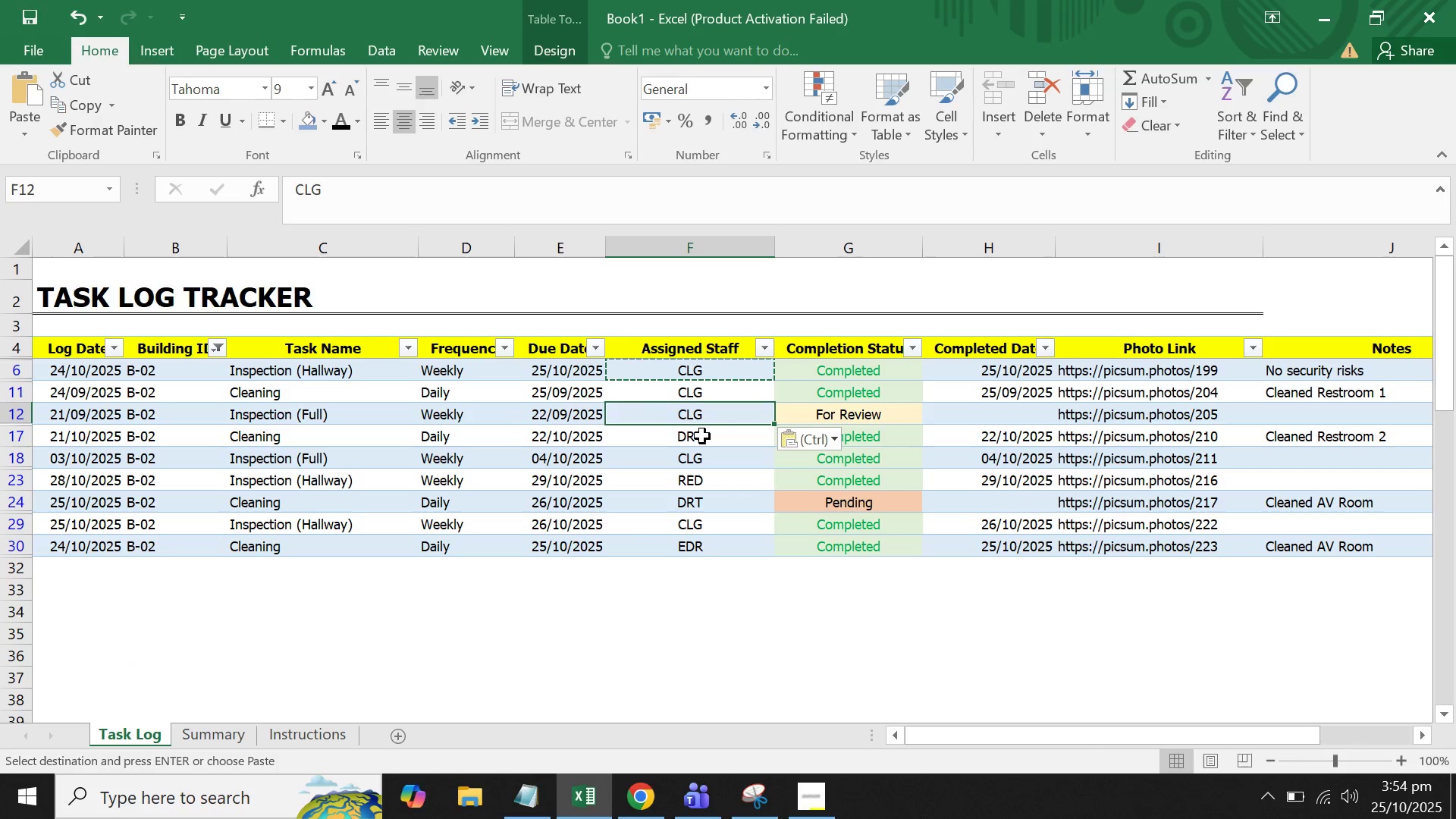 
left_click([702, 436])
 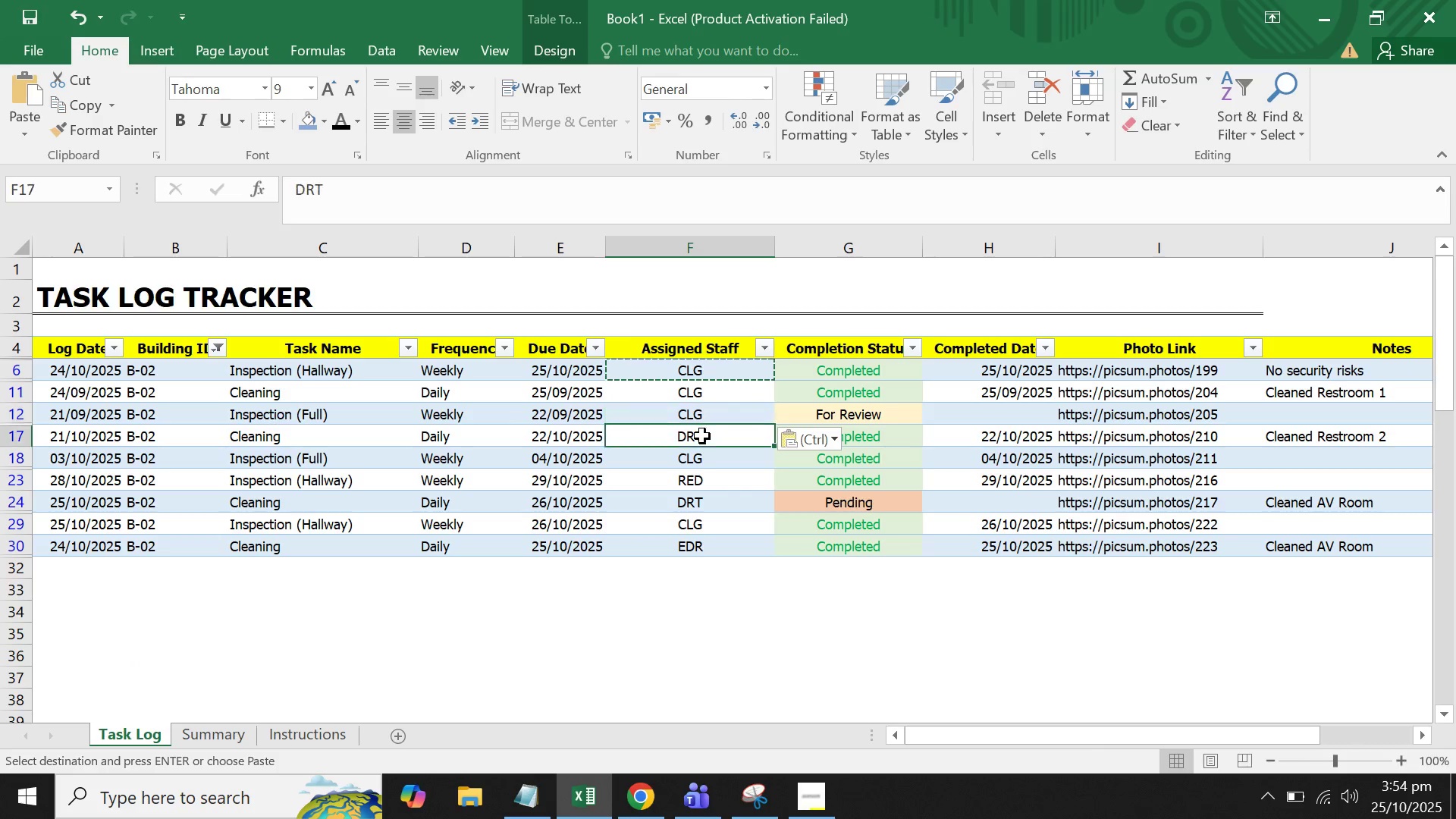 
key(Control+V)
 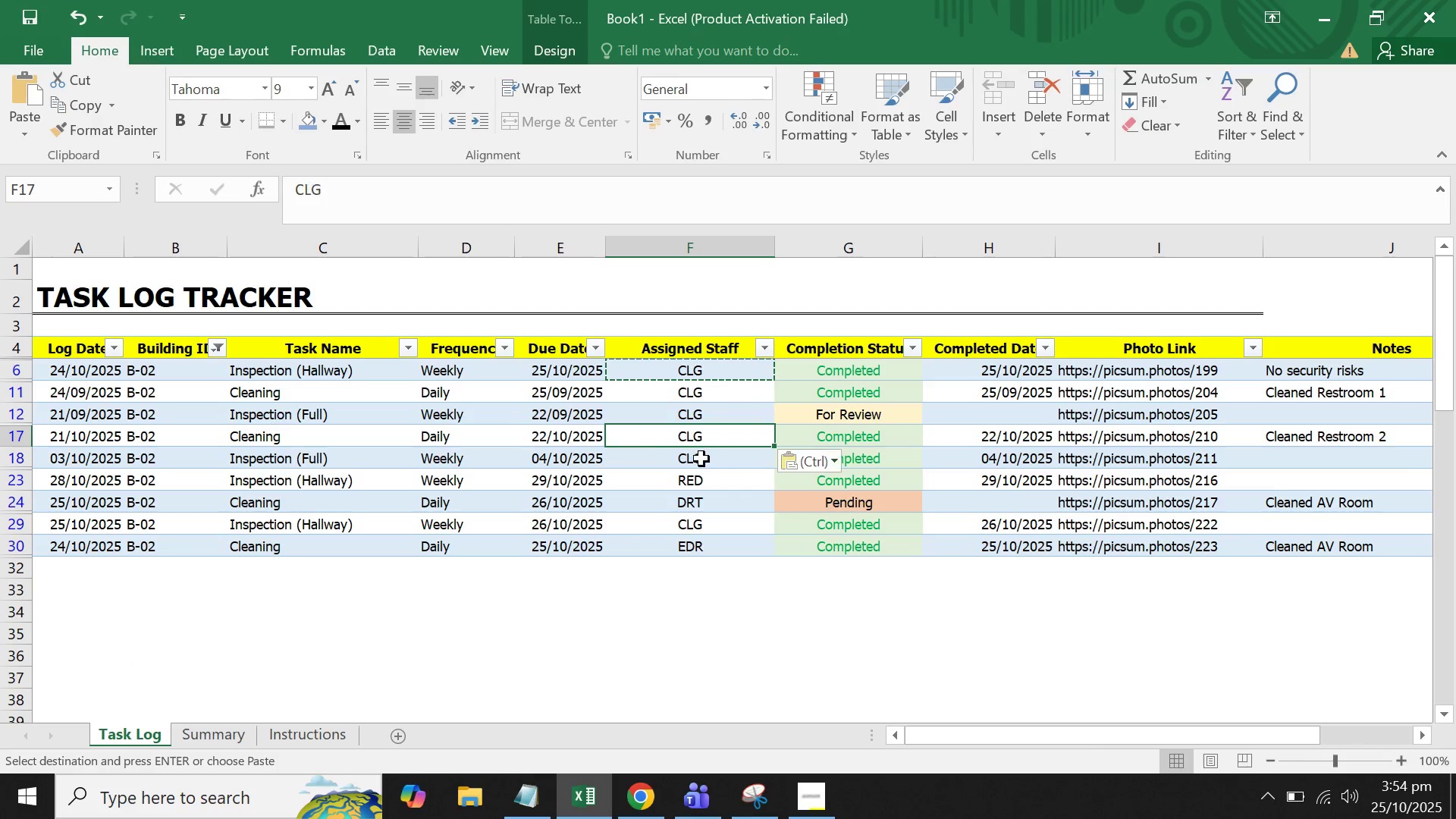 
left_click([701, 459])
 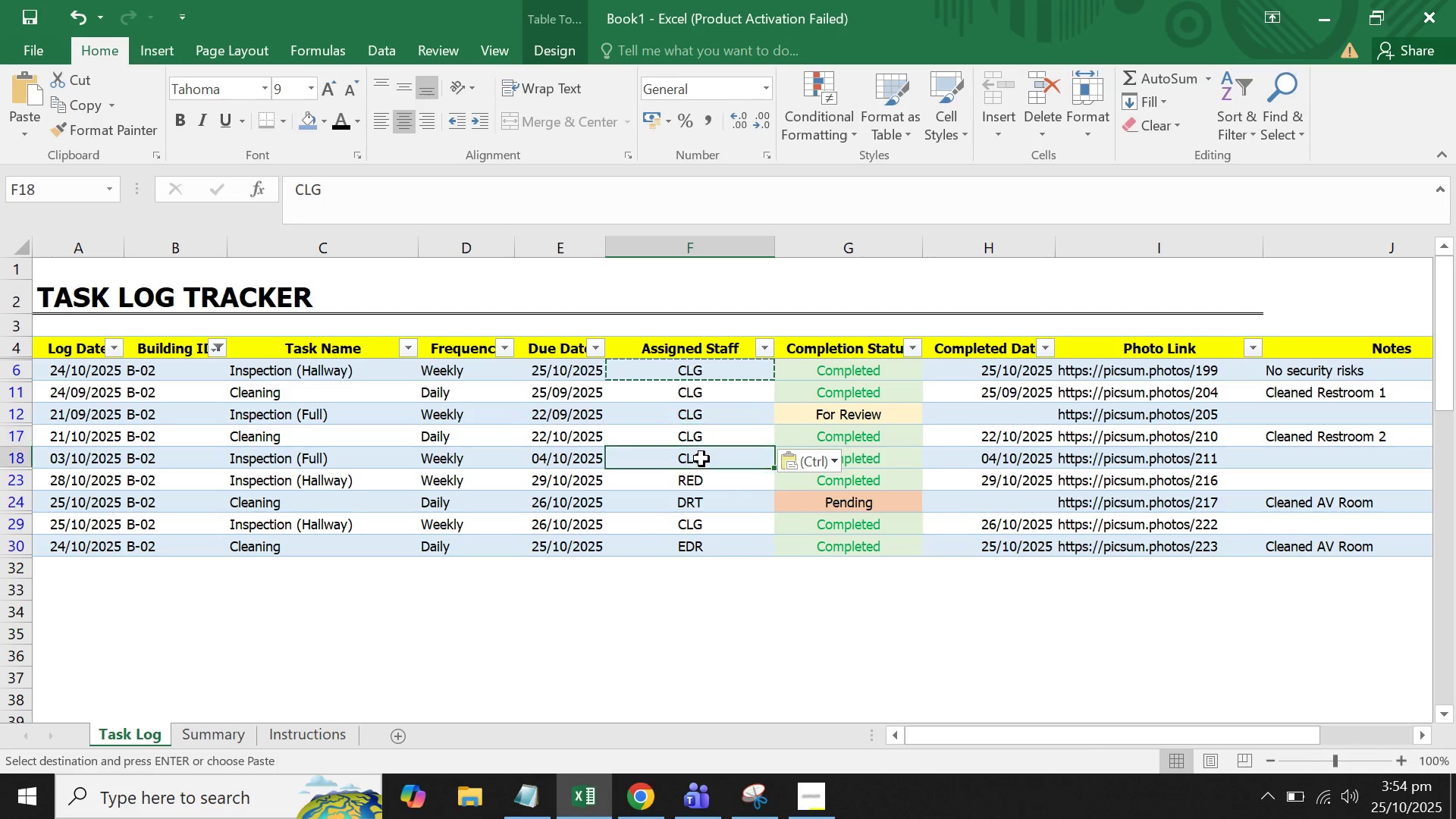 
key(Control+ControlLeft)
 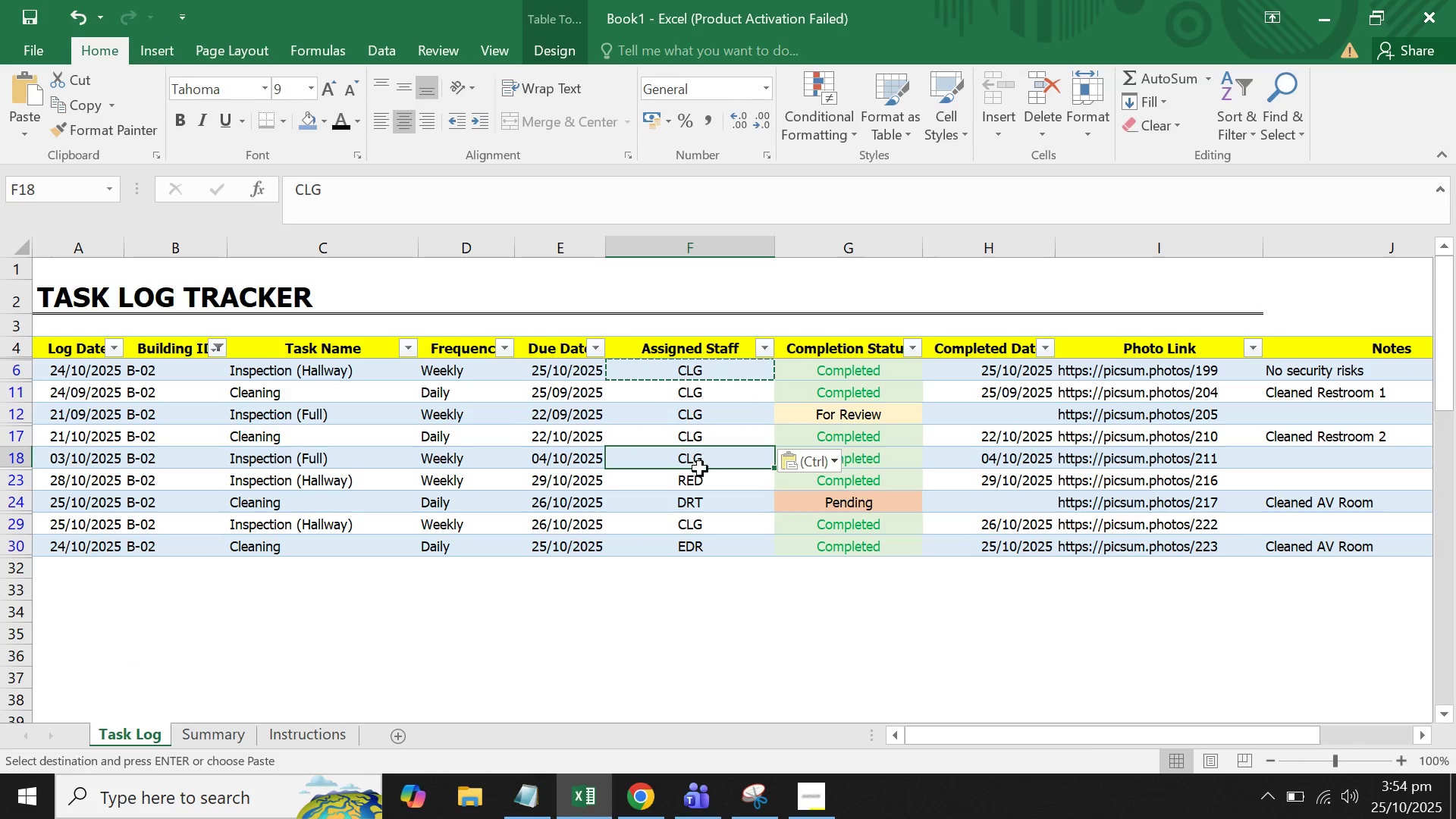 
key(Control+V)
 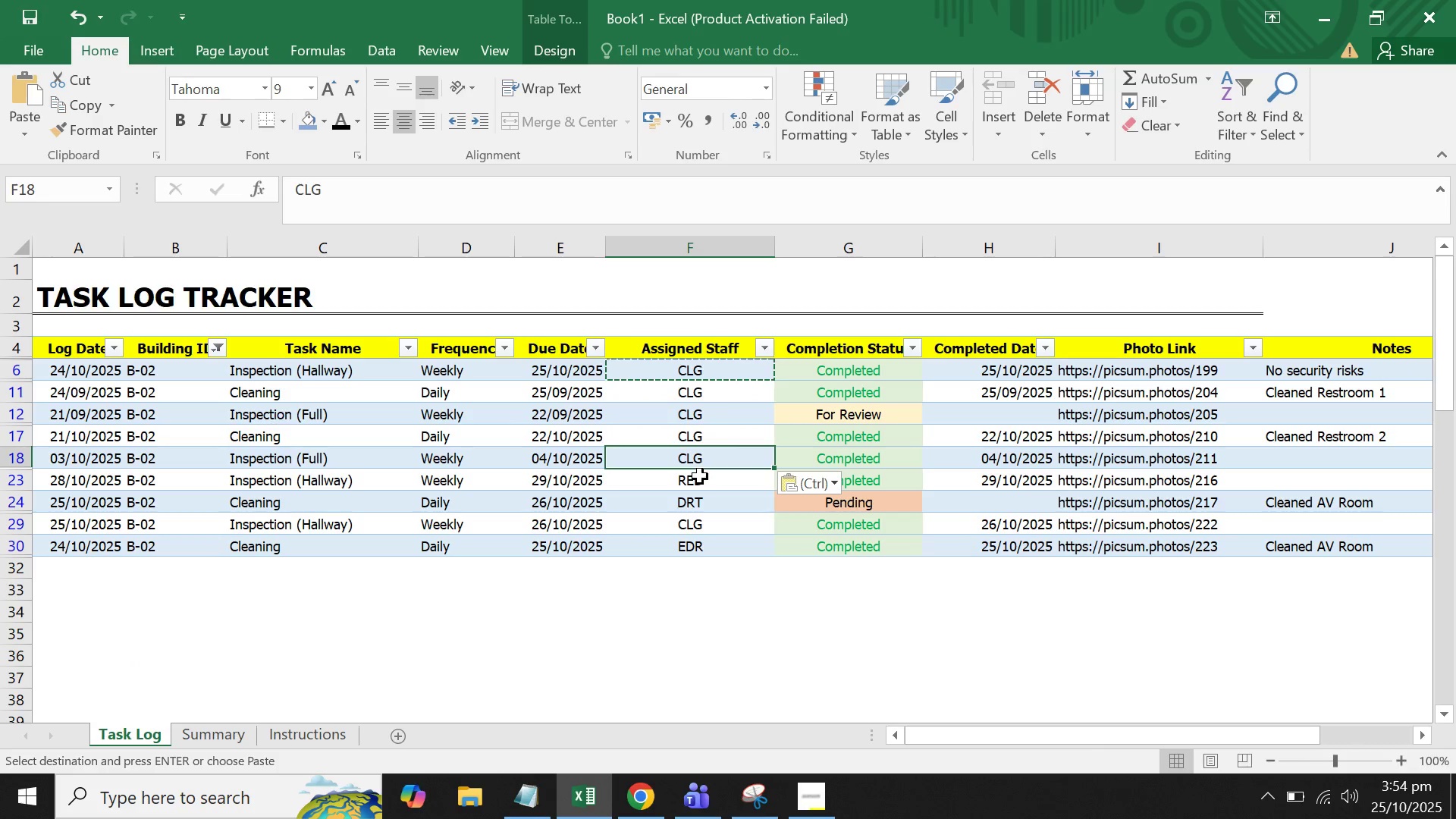 
left_click([700, 476])
 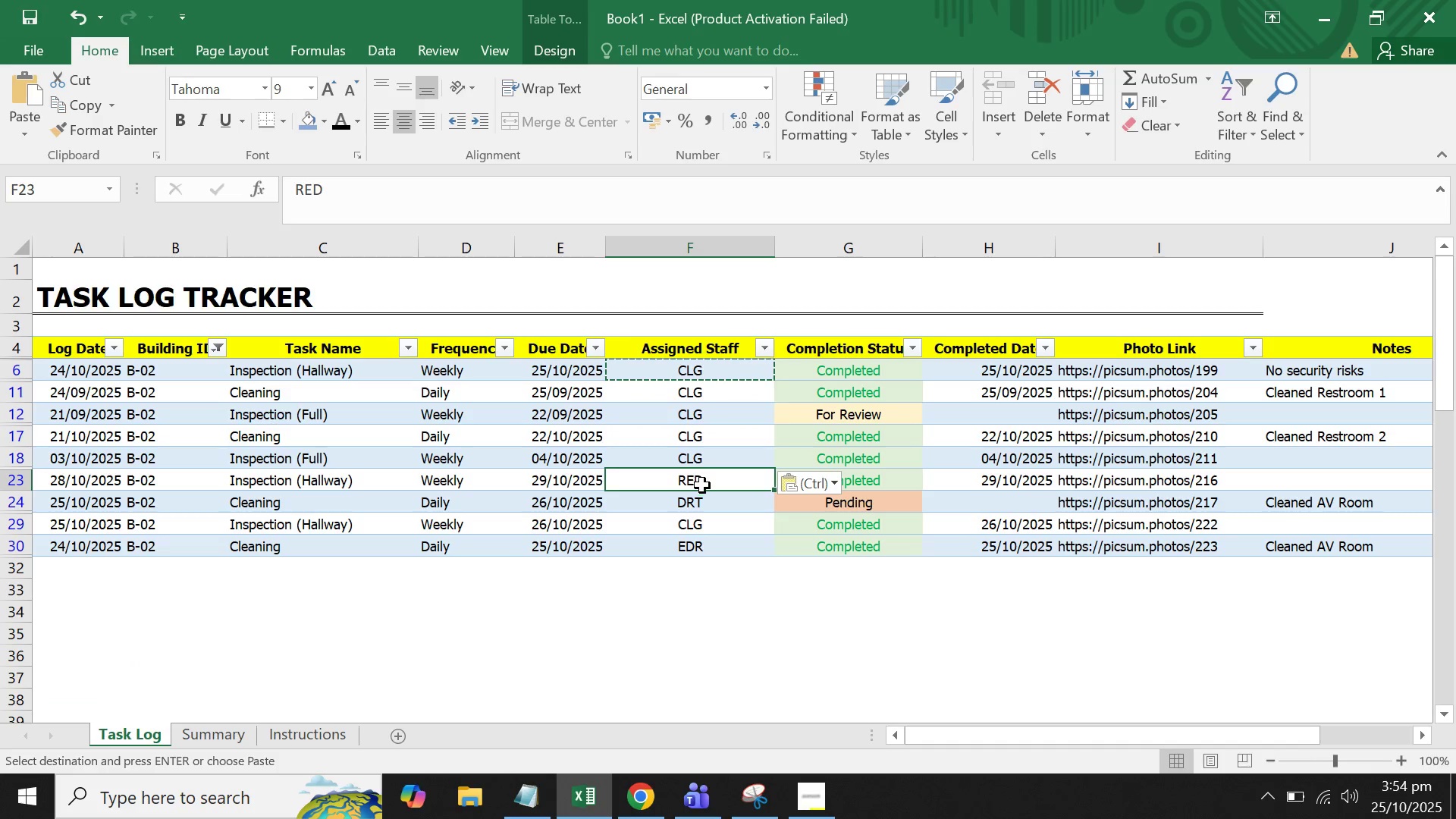 
key(Control+ControlLeft)
 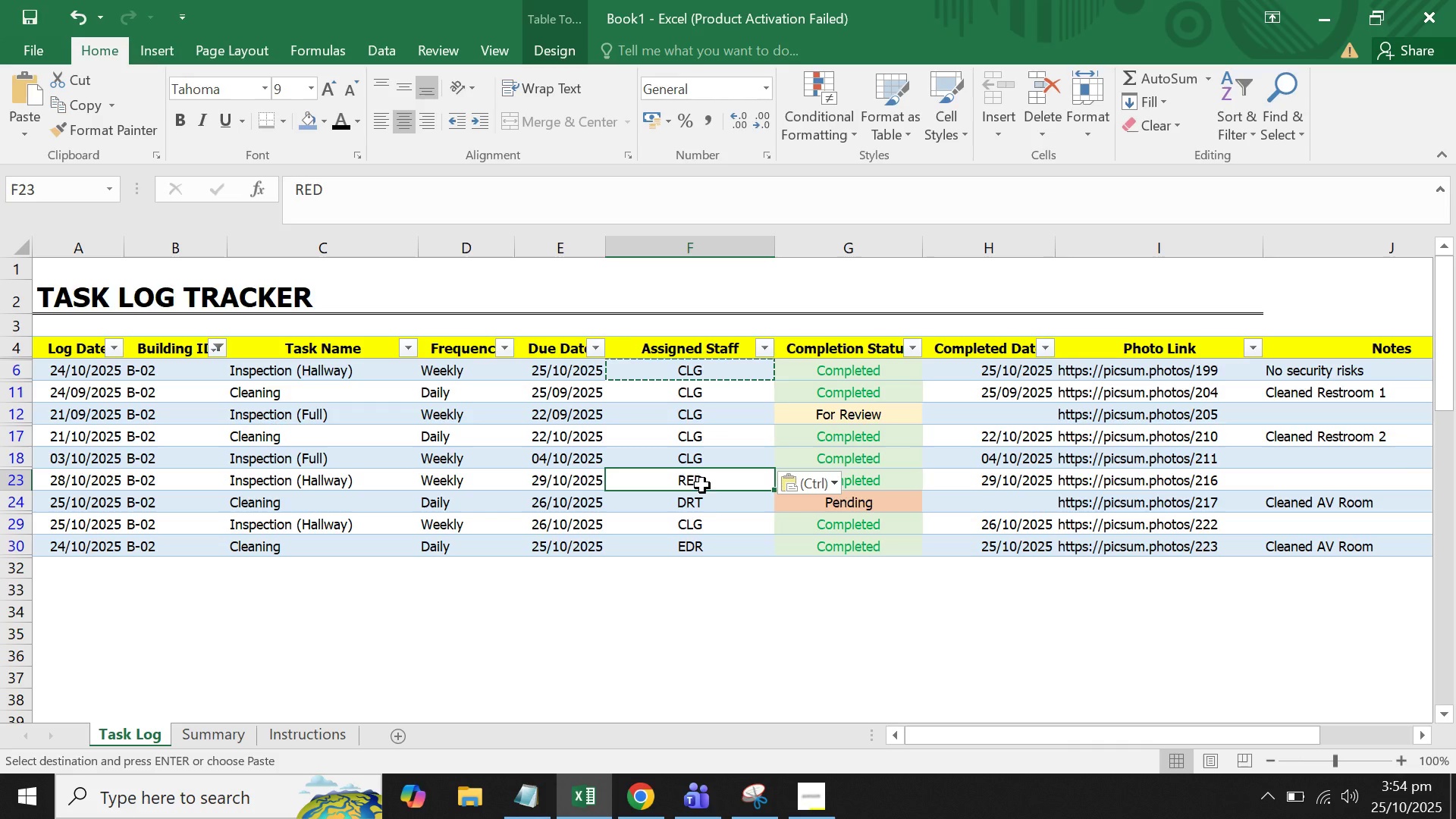 
key(Control+V)
 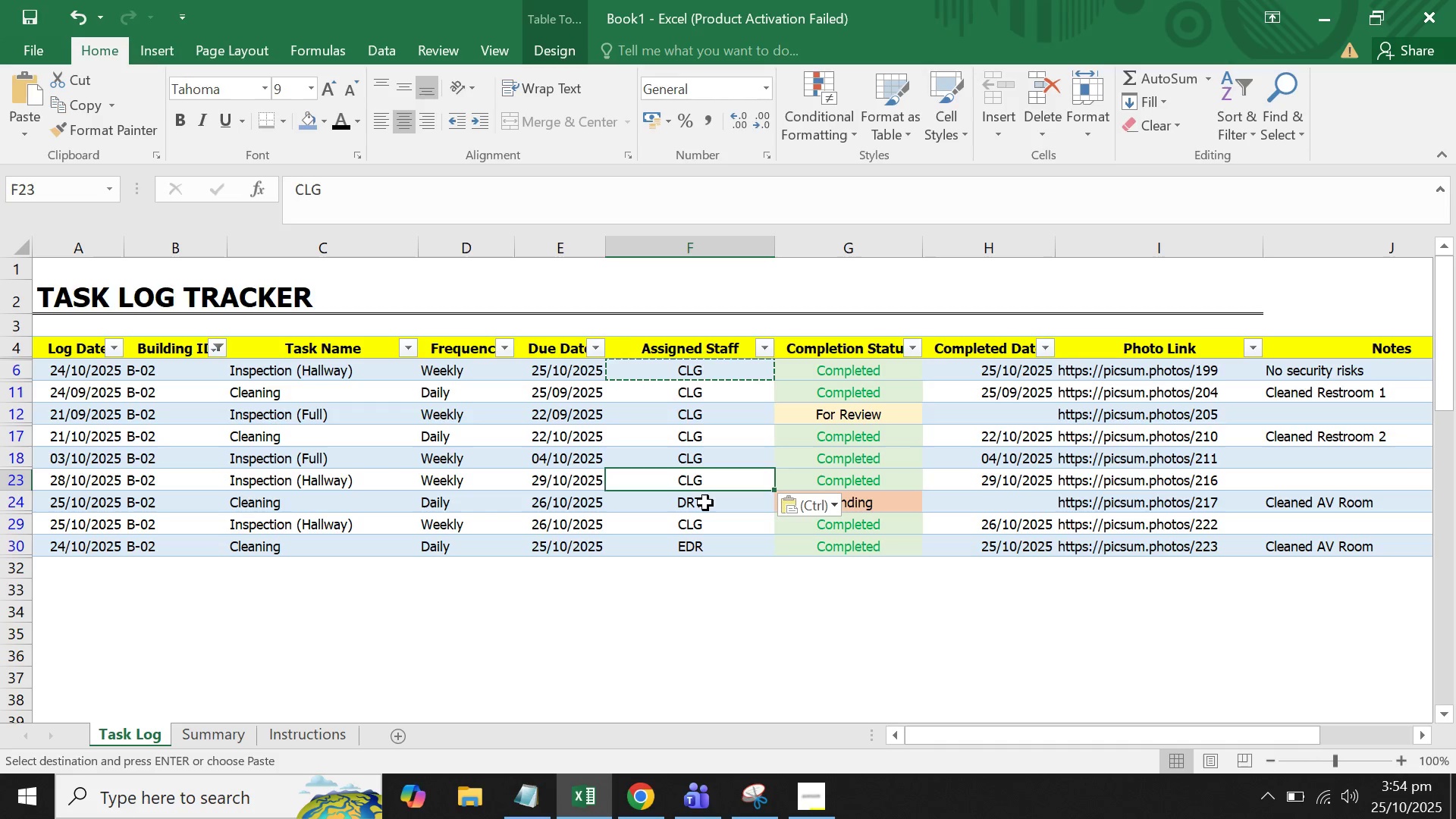 
left_click([705, 503])
 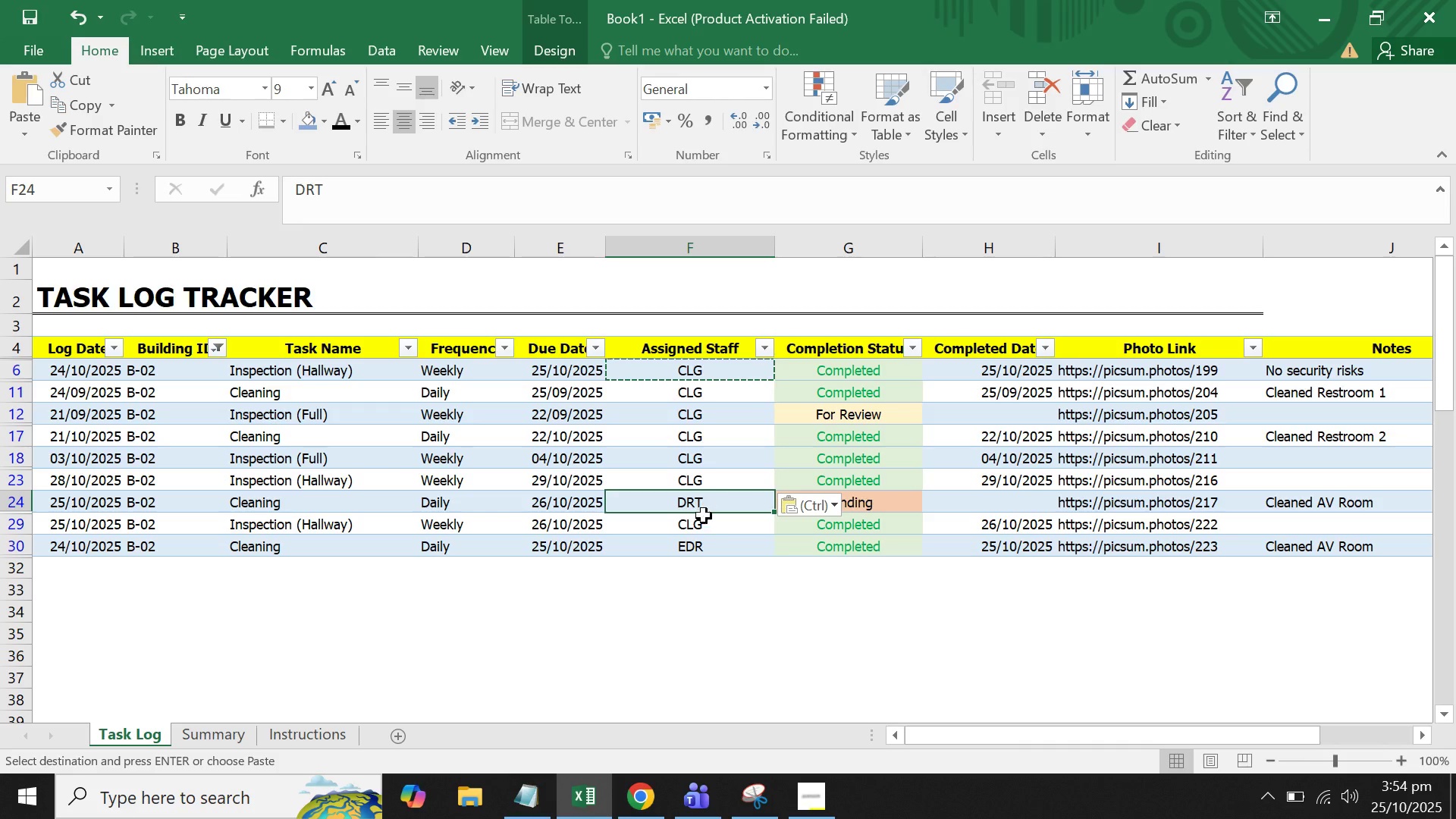 
key(Control+ControlLeft)
 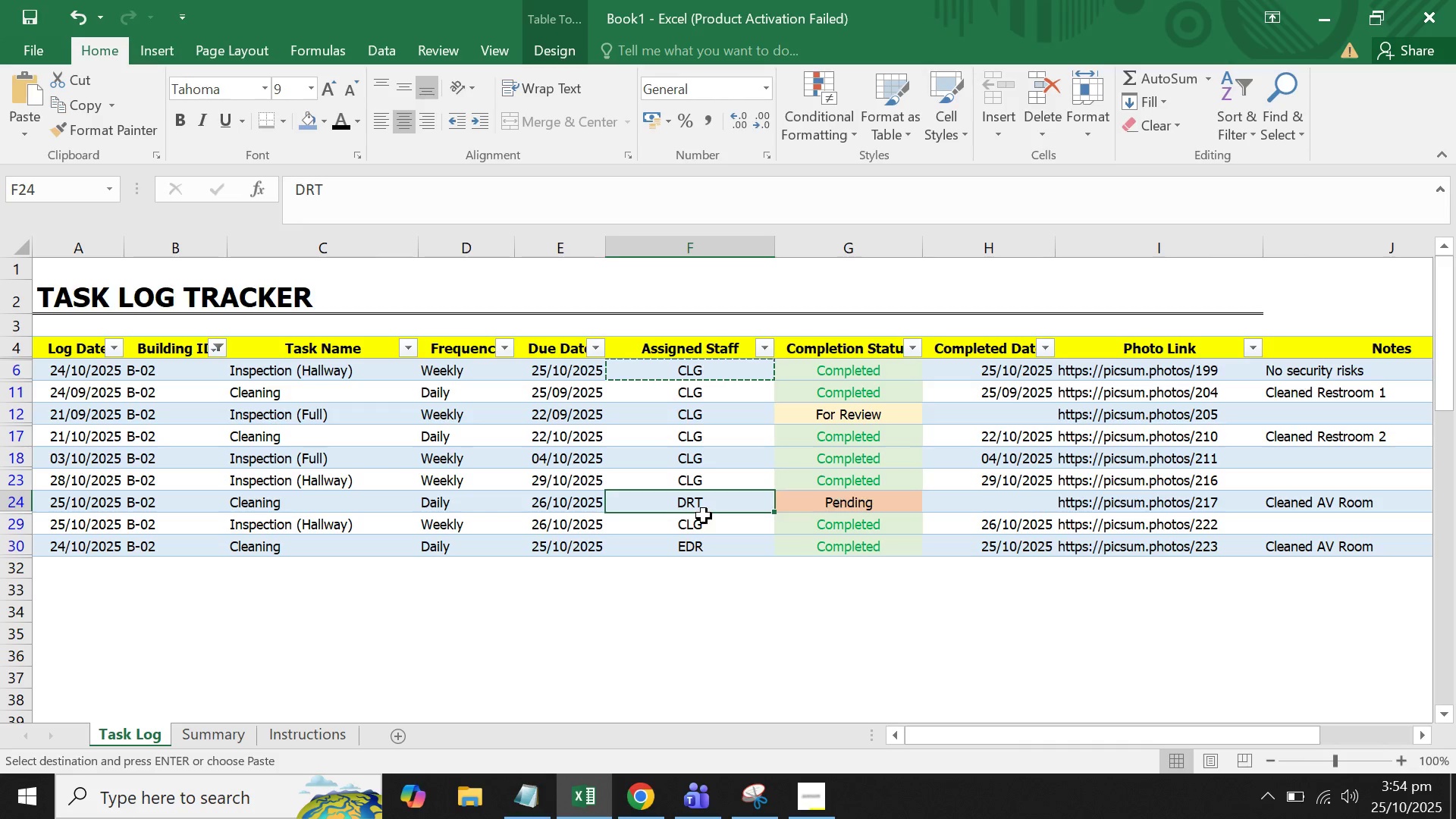 
key(Control+V)
 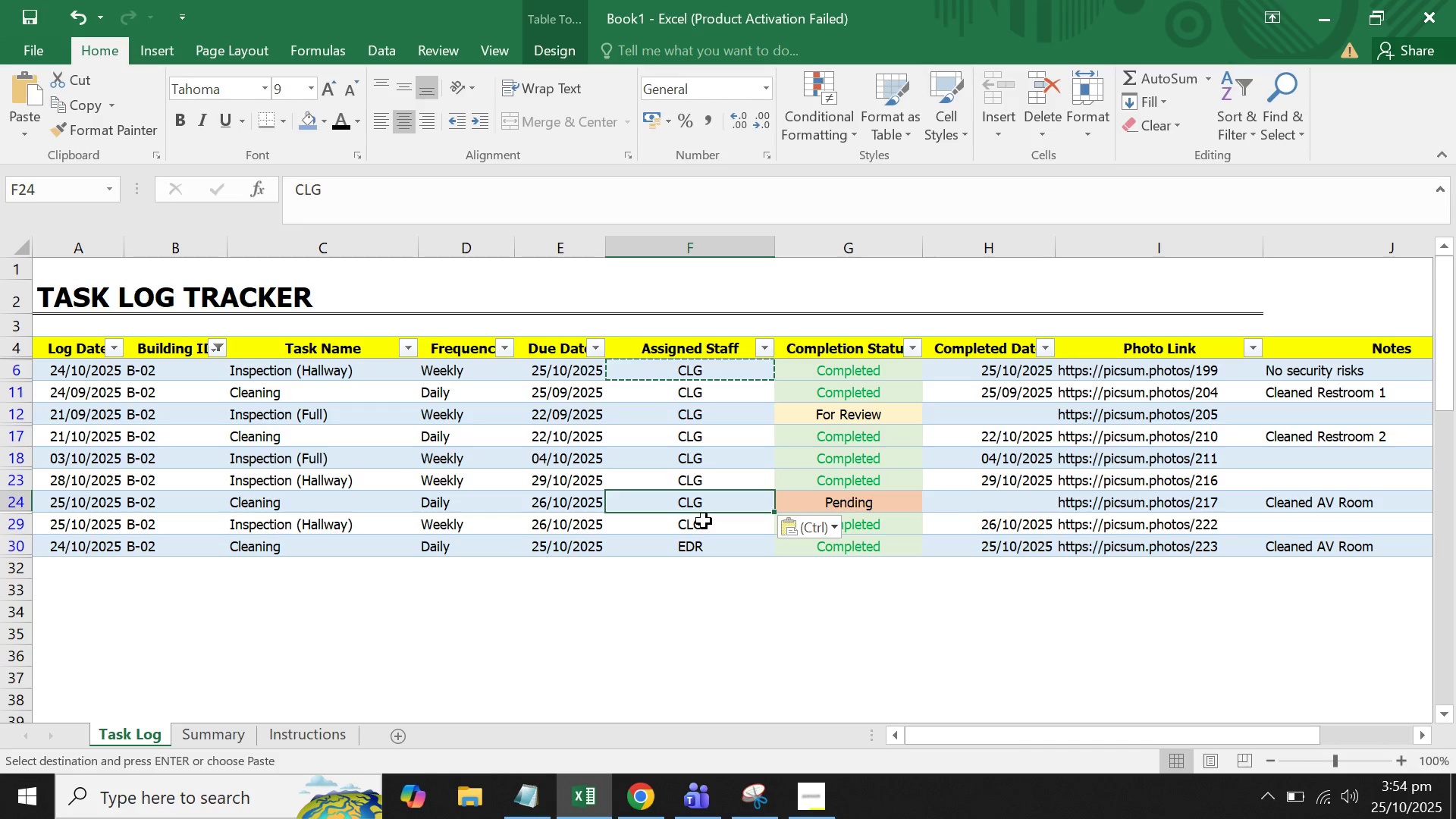 
left_click([704, 521])
 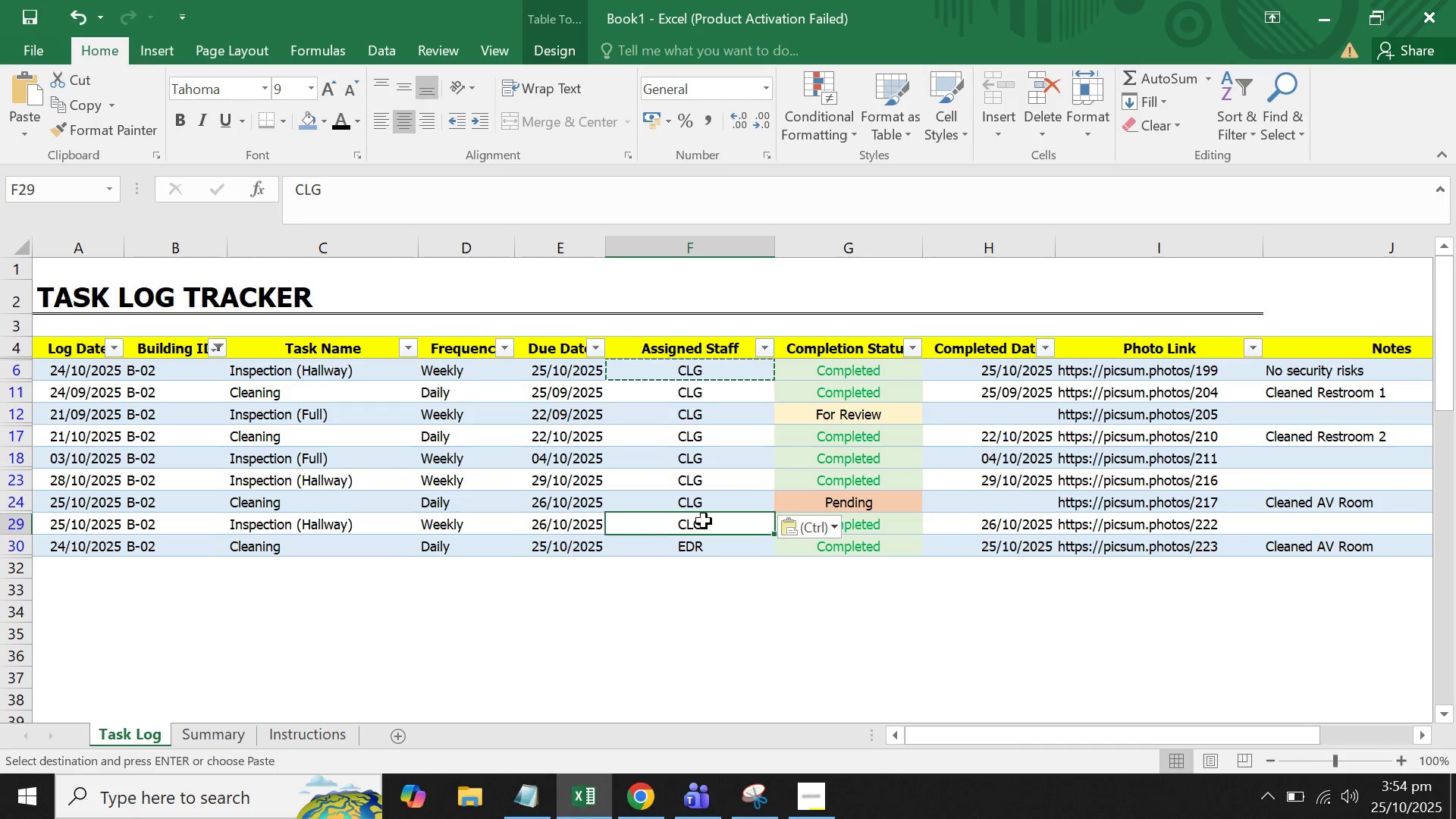 
key(Control+V)
 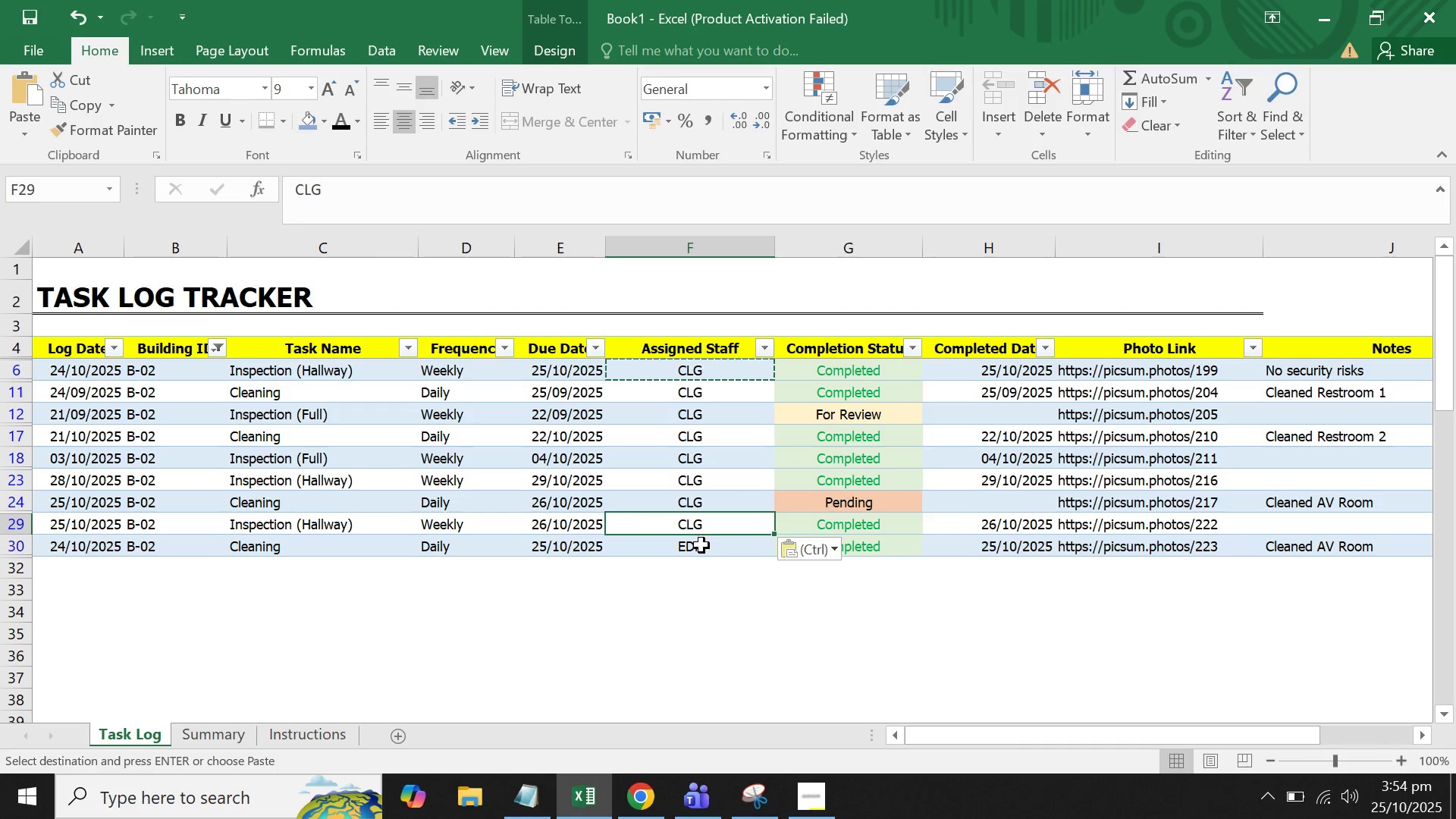 
left_click([701, 545])
 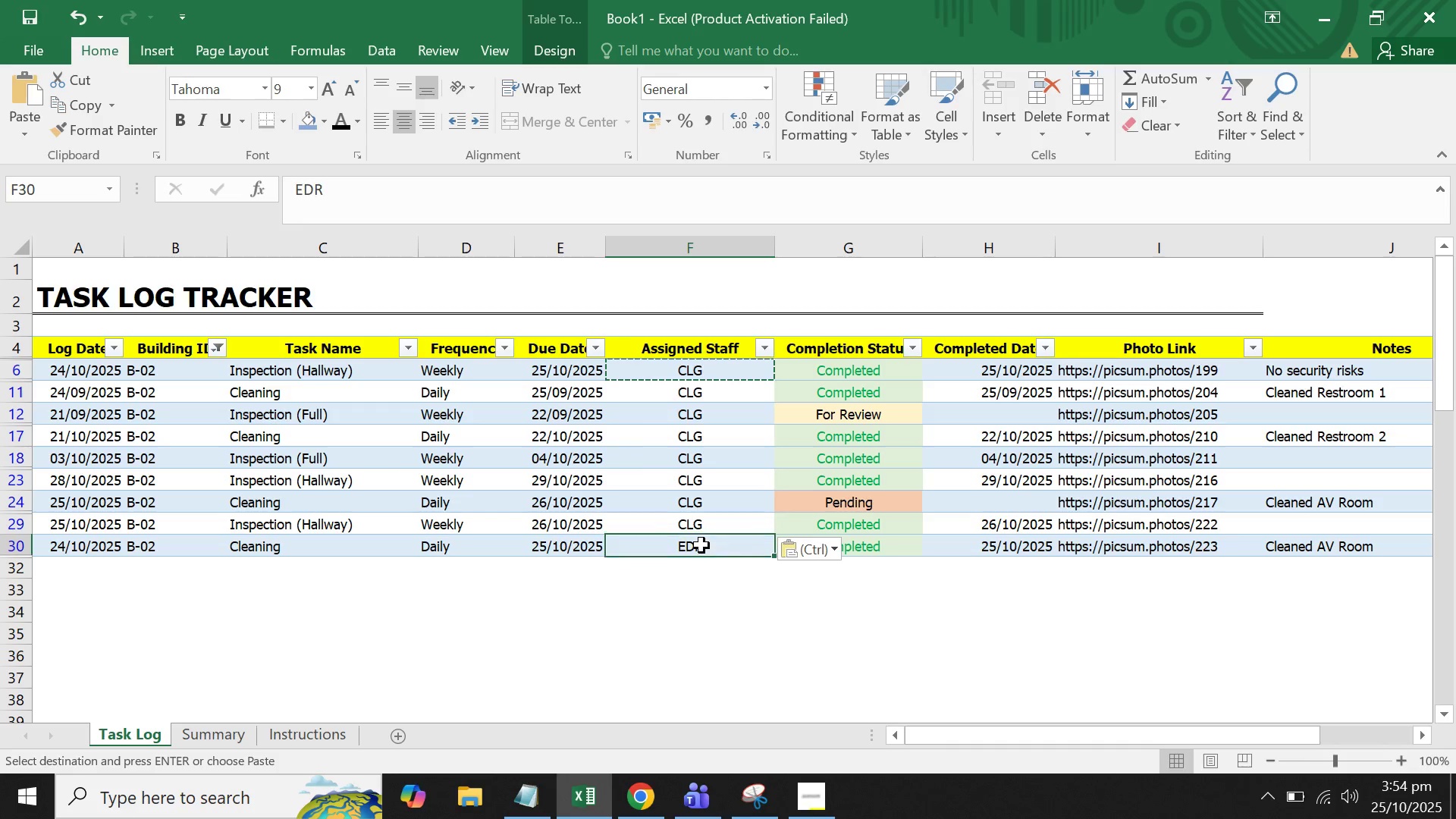 
key(Control+ControlLeft)
 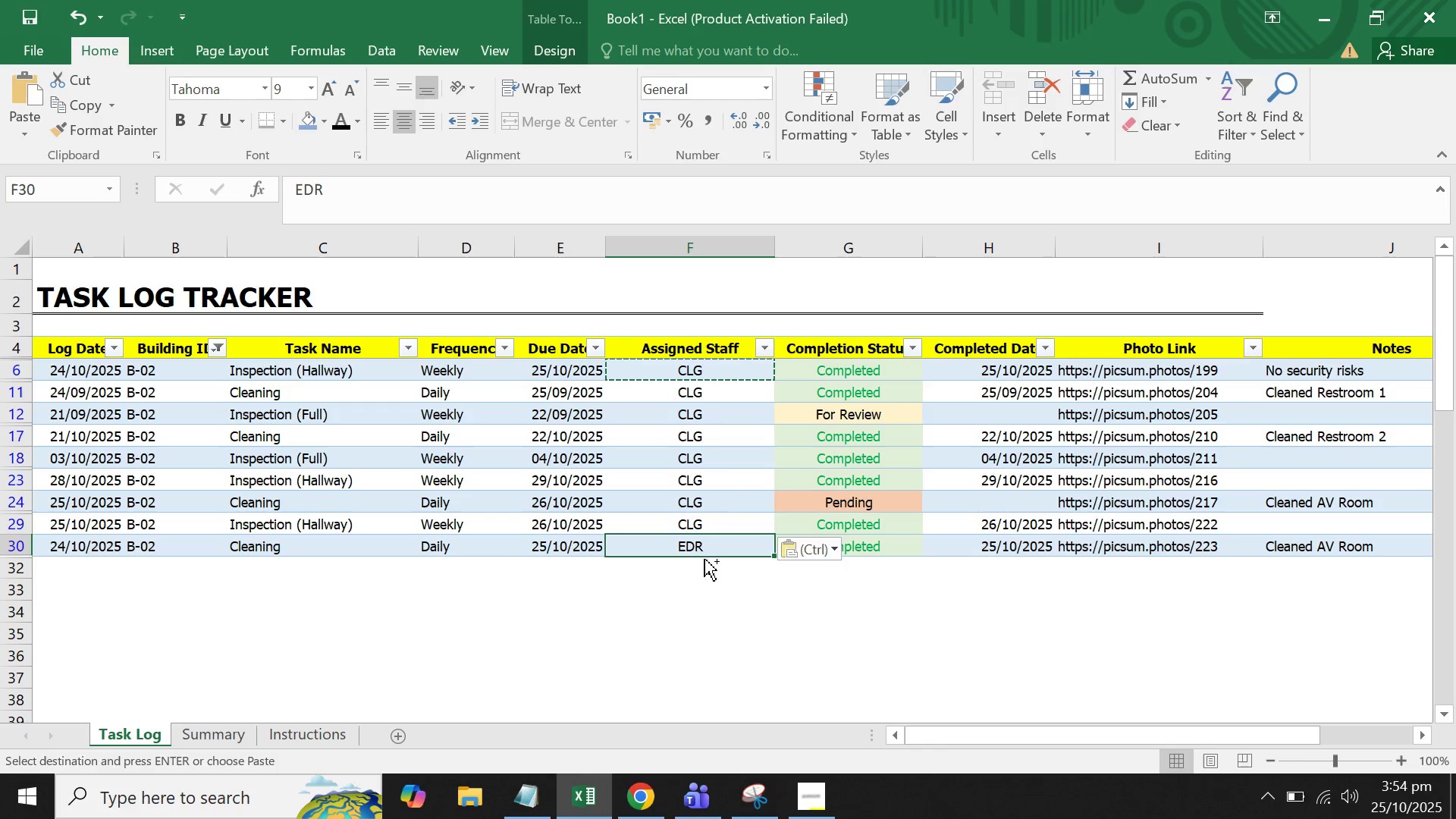 
key(Control+V)
 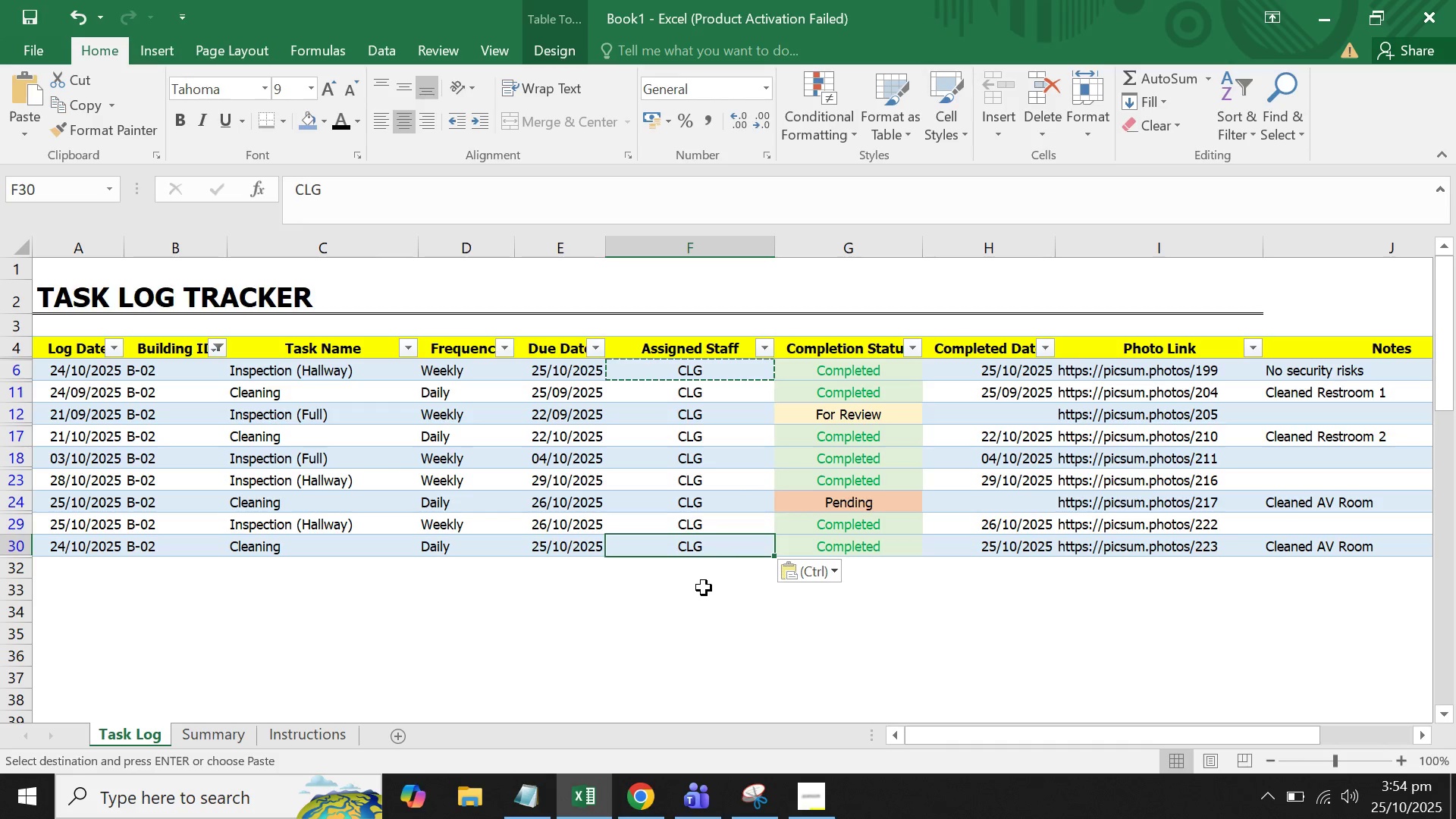 
left_click([704, 588])
 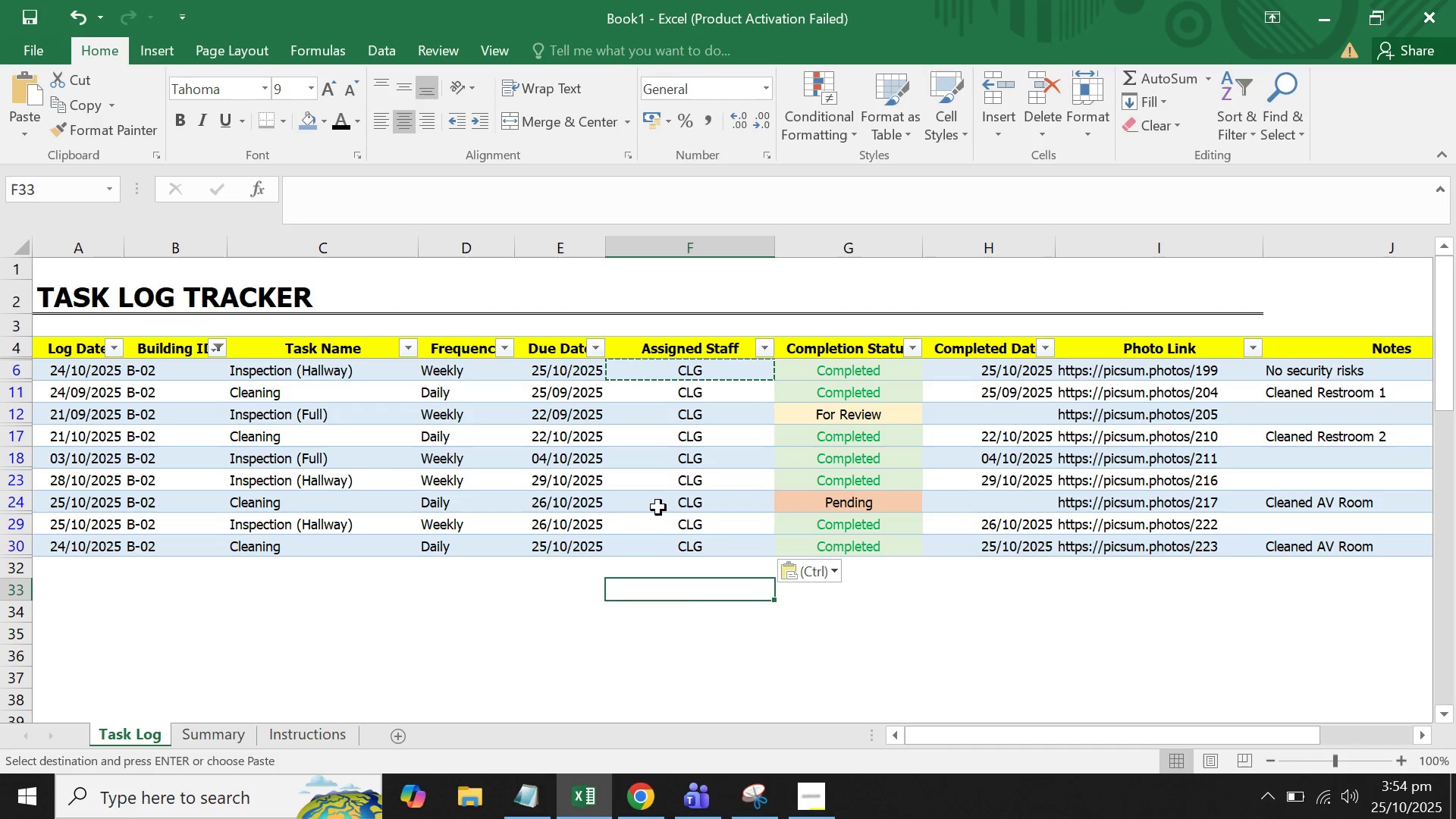 
wait(10.5)
 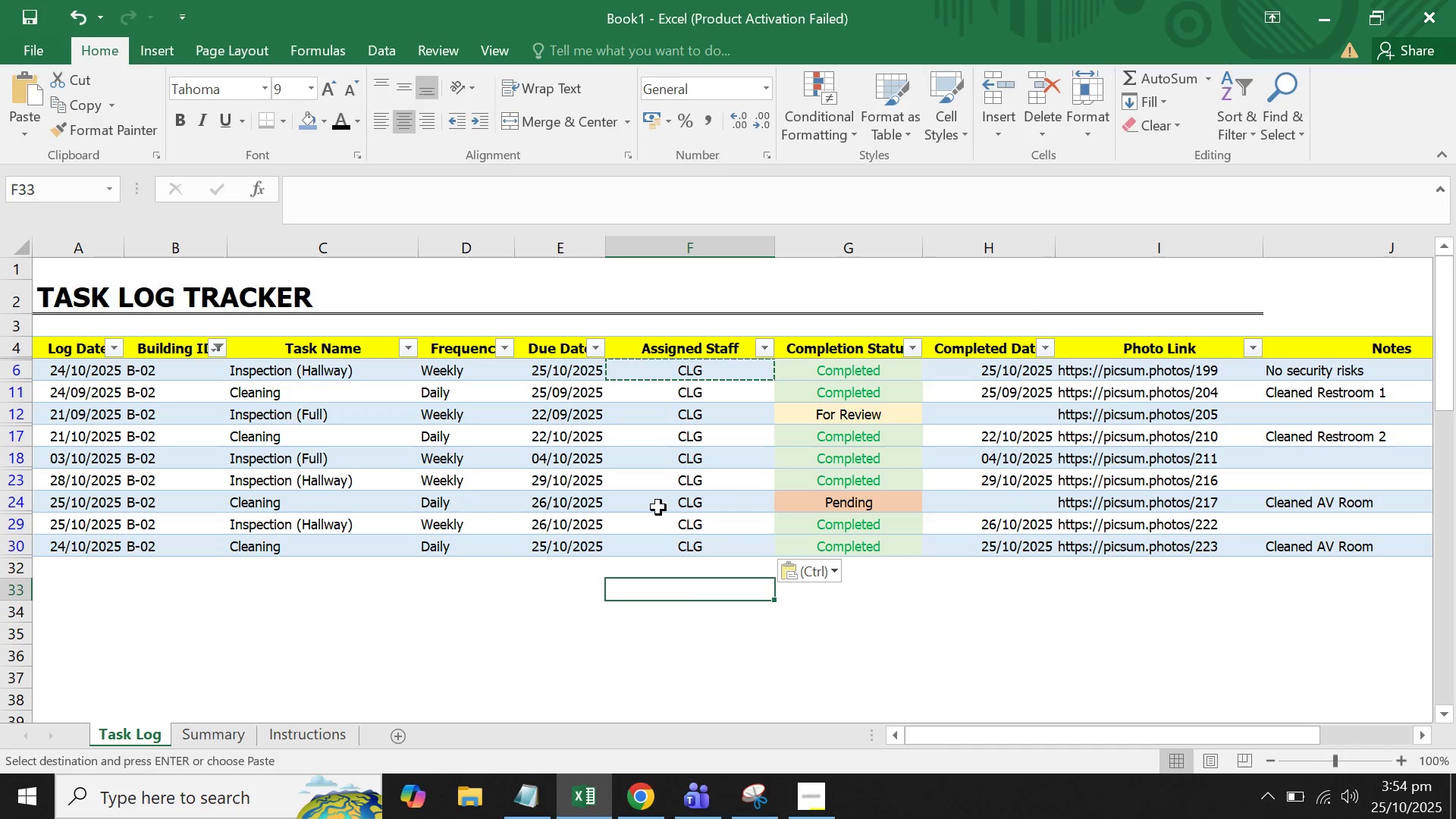 
left_click([221, 351])
 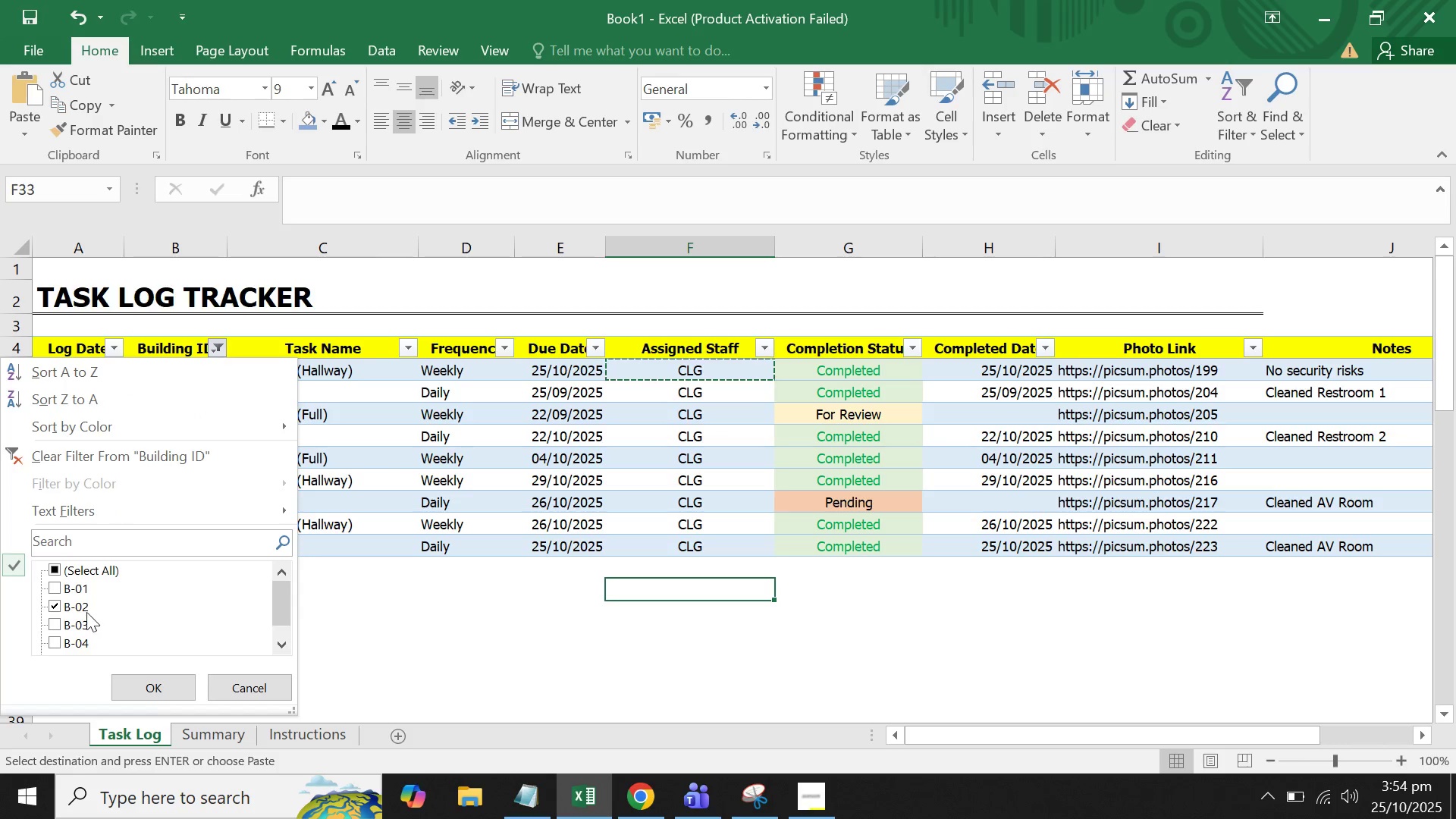 
left_click([81, 608])
 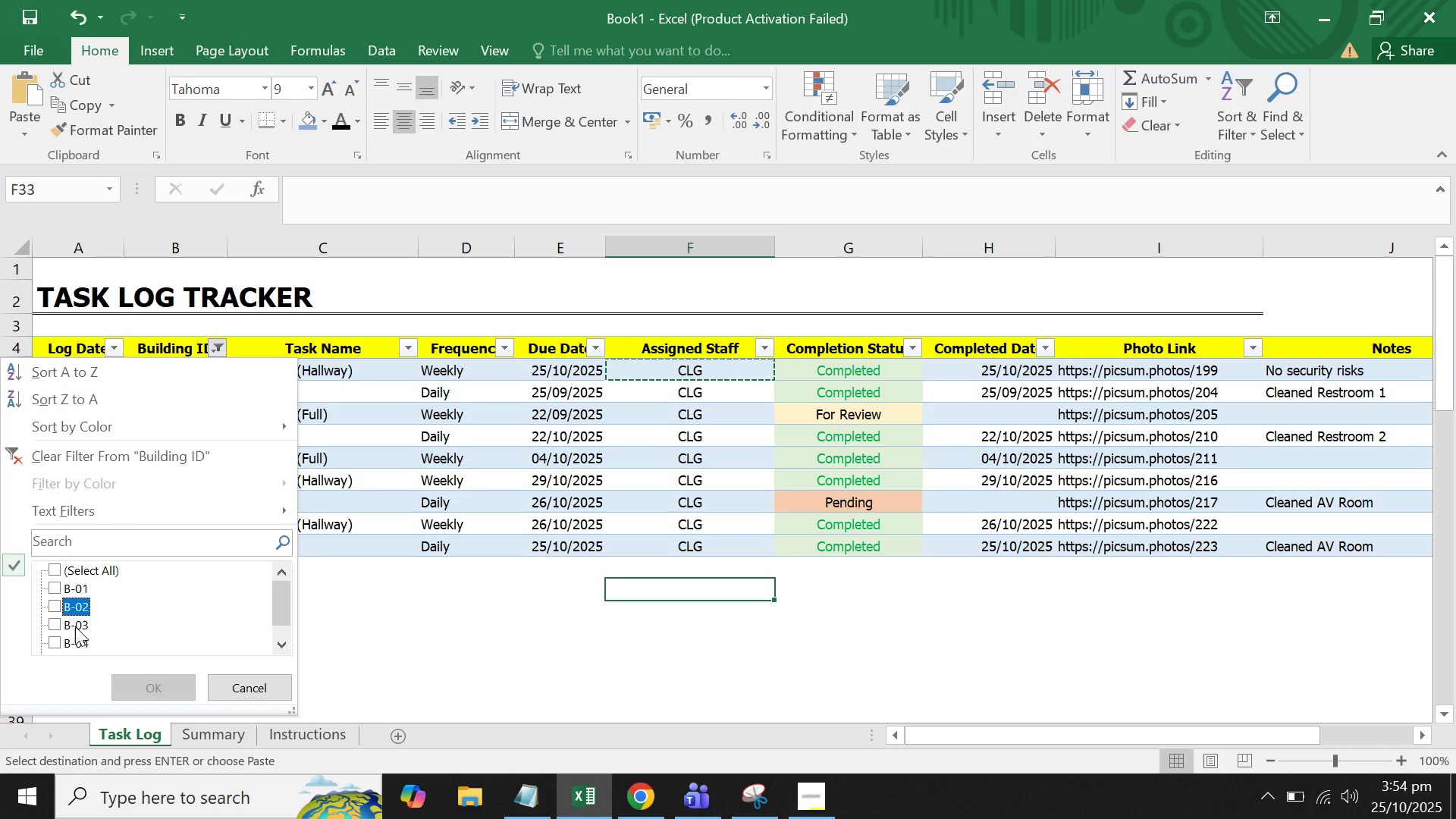 
left_click([75, 626])
 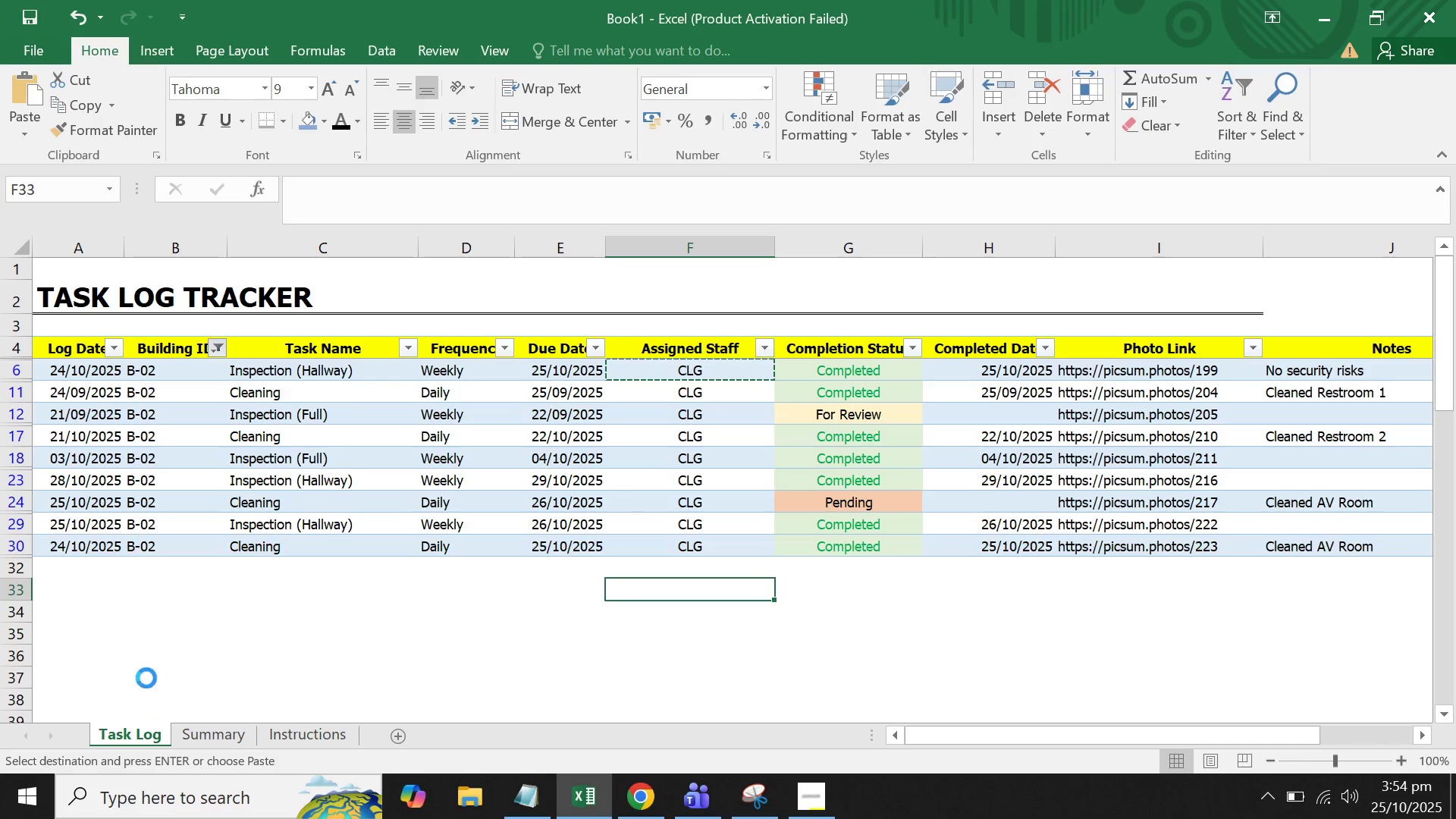 
double_click([469, 578])
 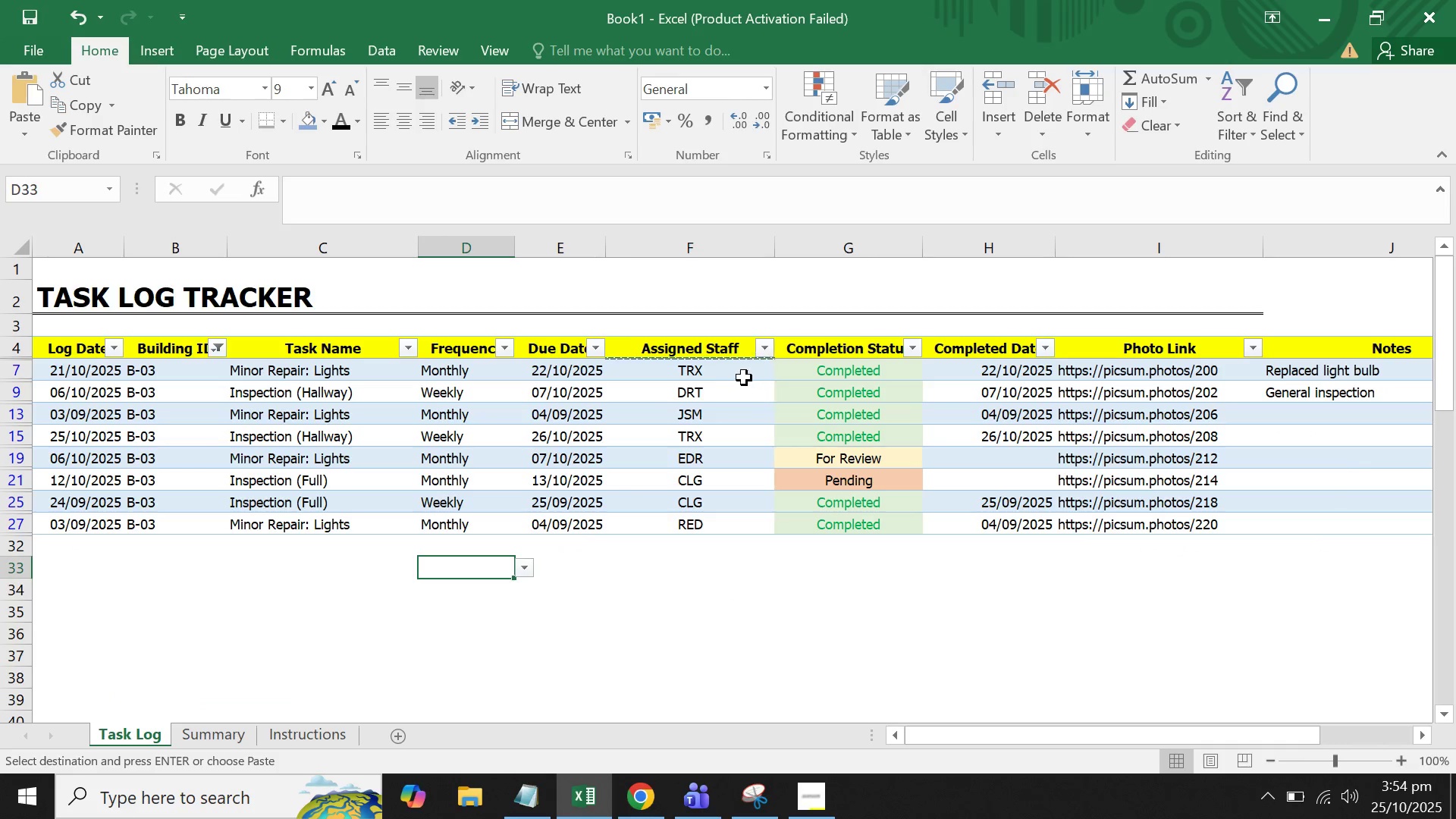 
left_click([744, 378])
 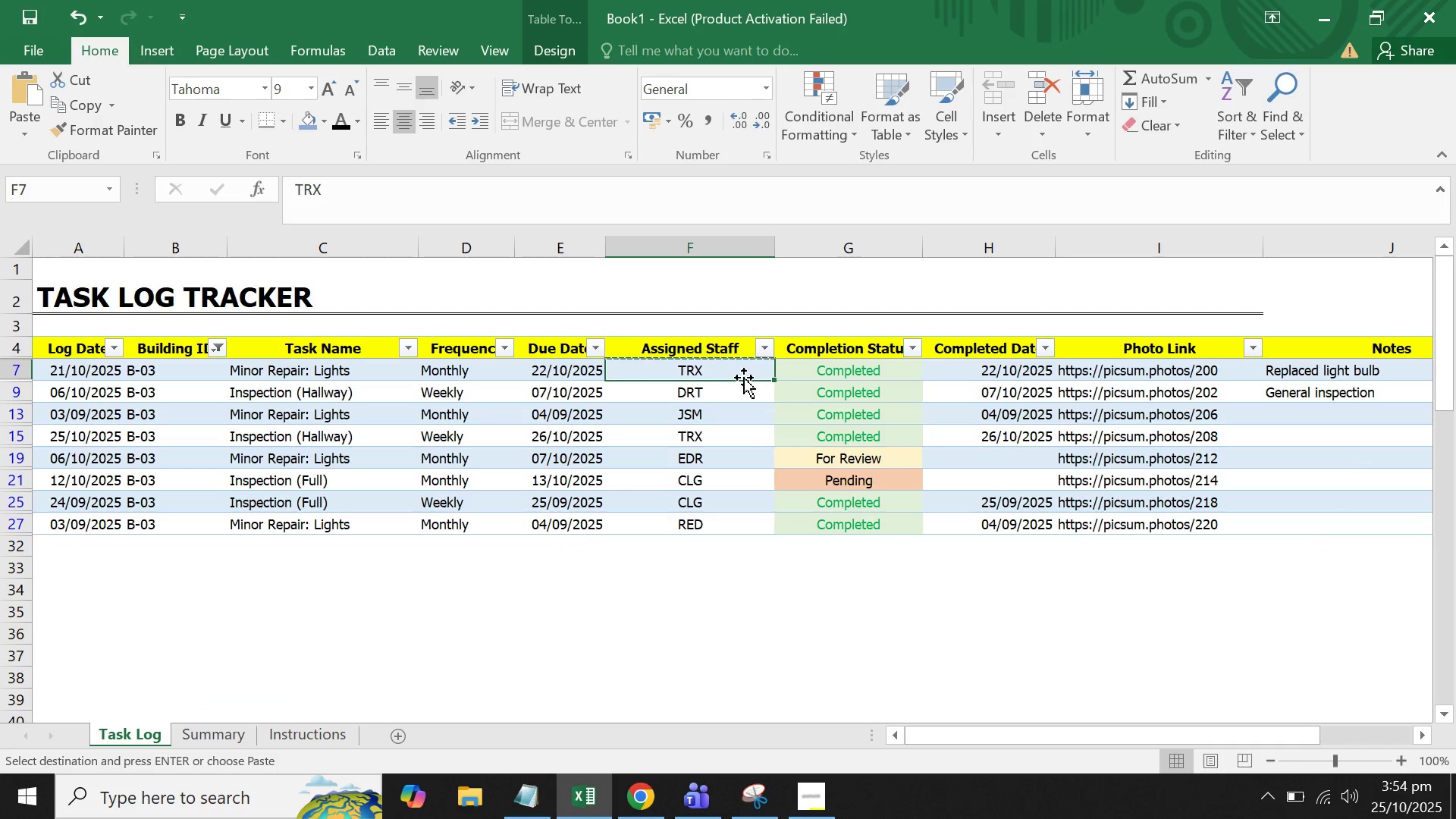 
key(Control+C)
 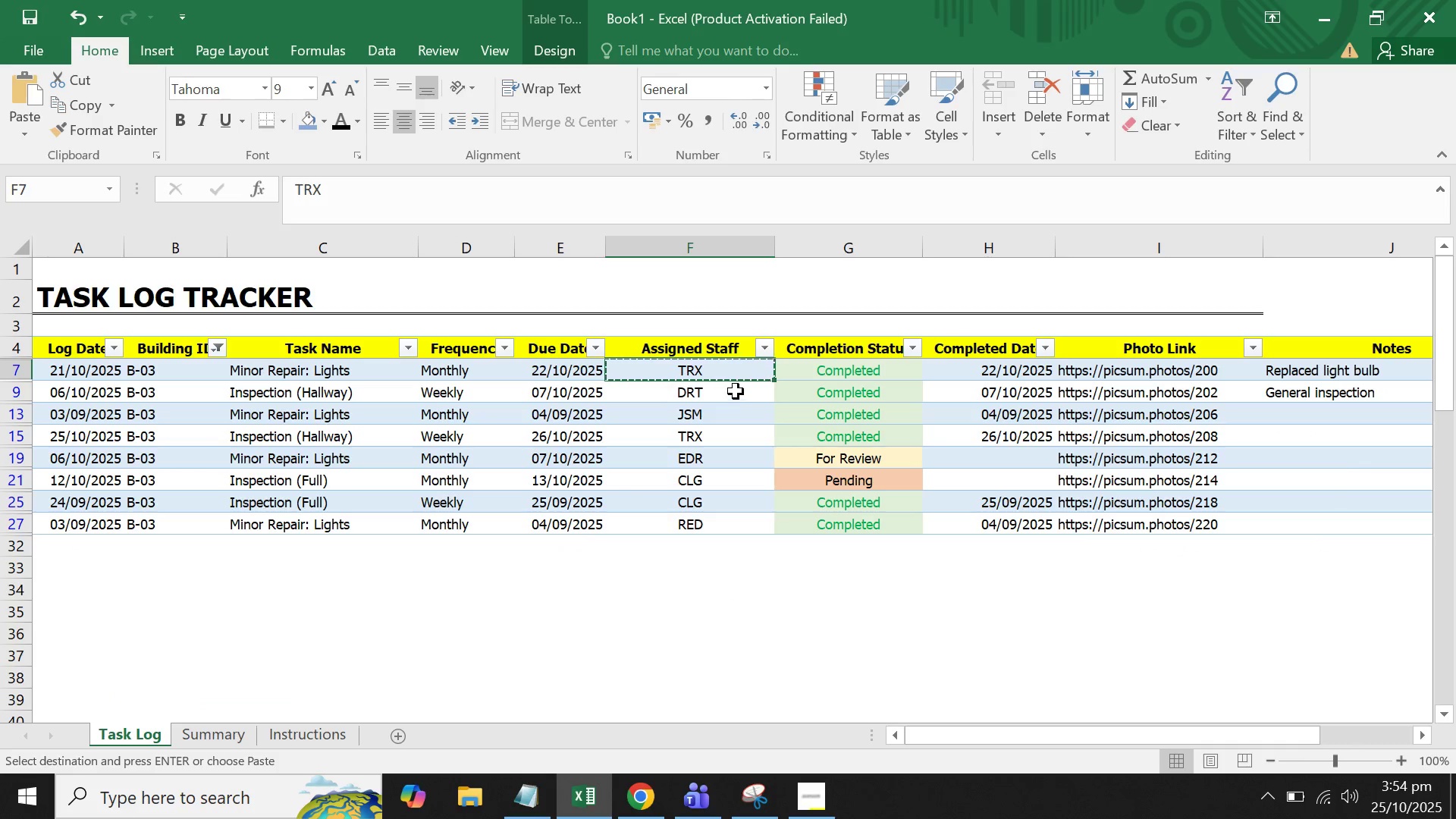 
left_click([736, 391])
 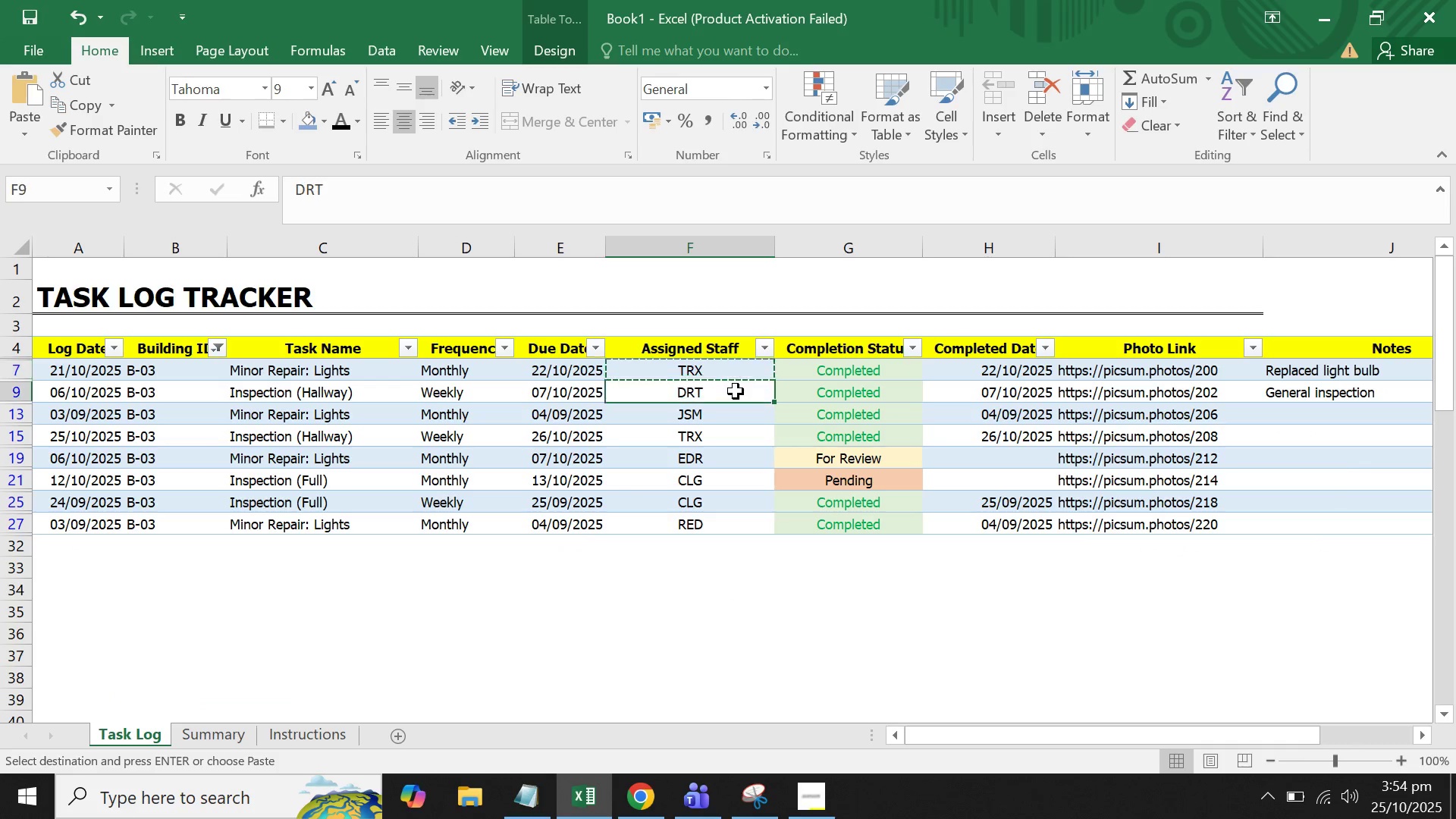 
key(Control+V)
 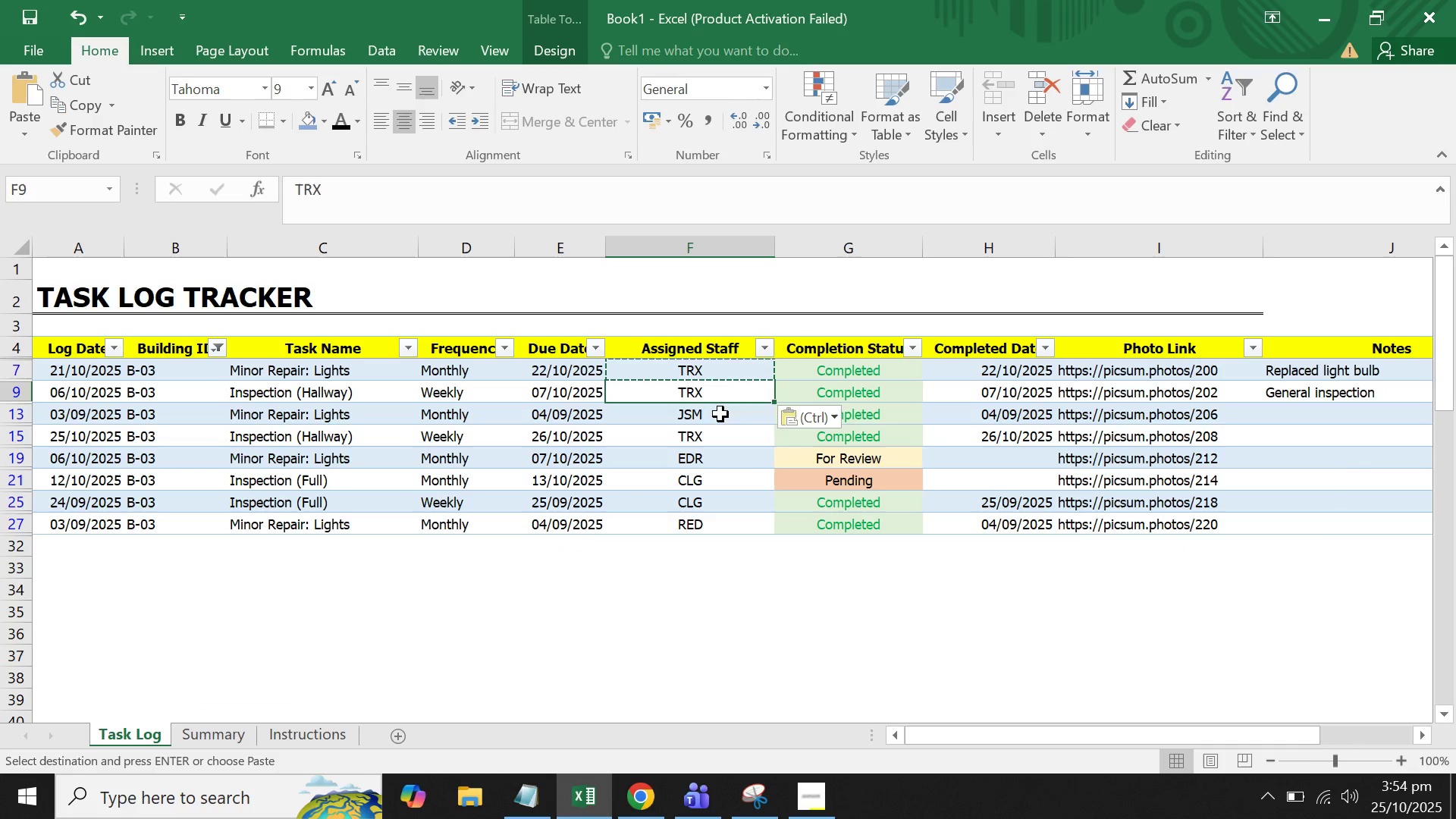 
left_click([720, 414])
 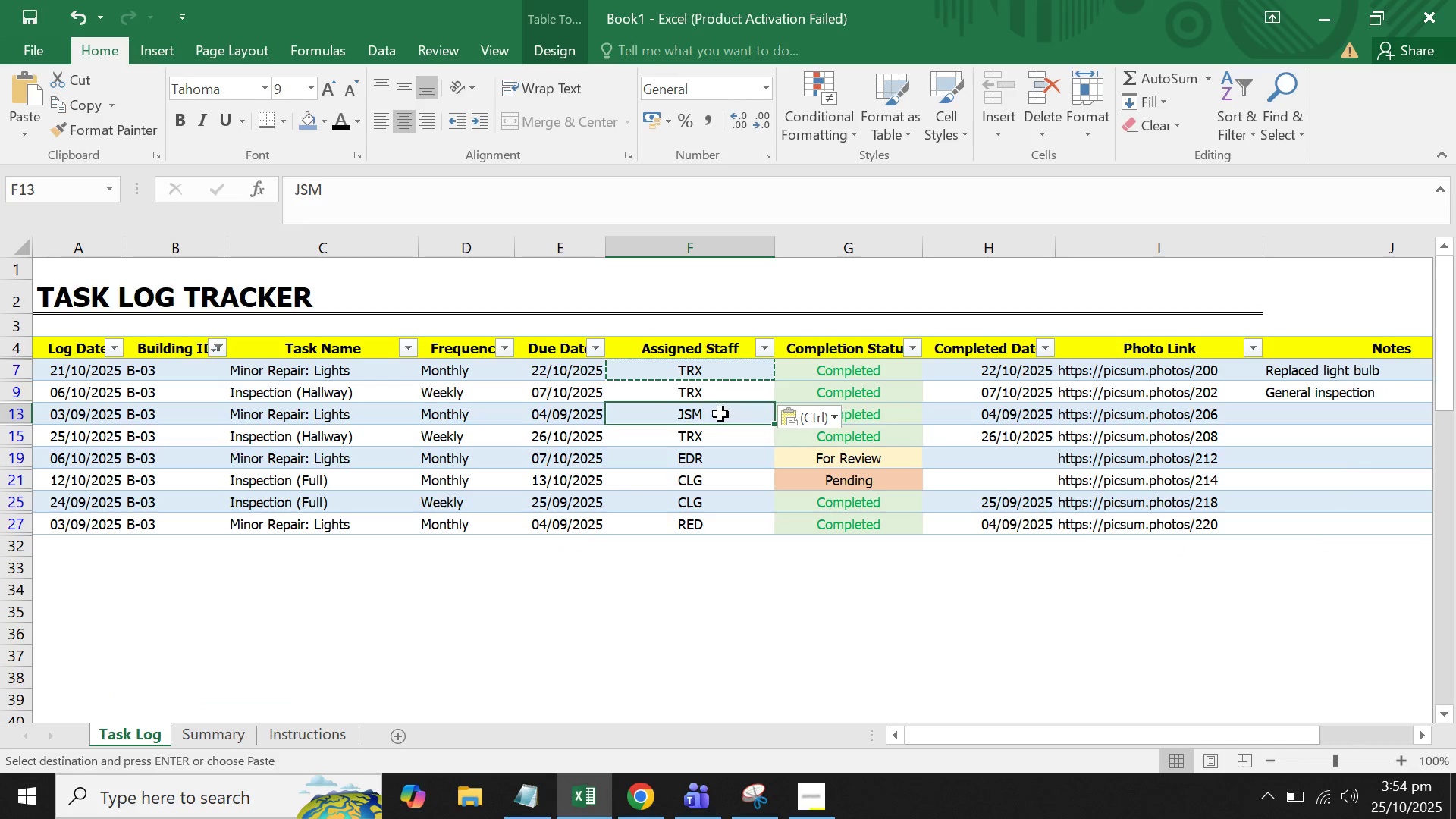 
key(Control+ControlLeft)
 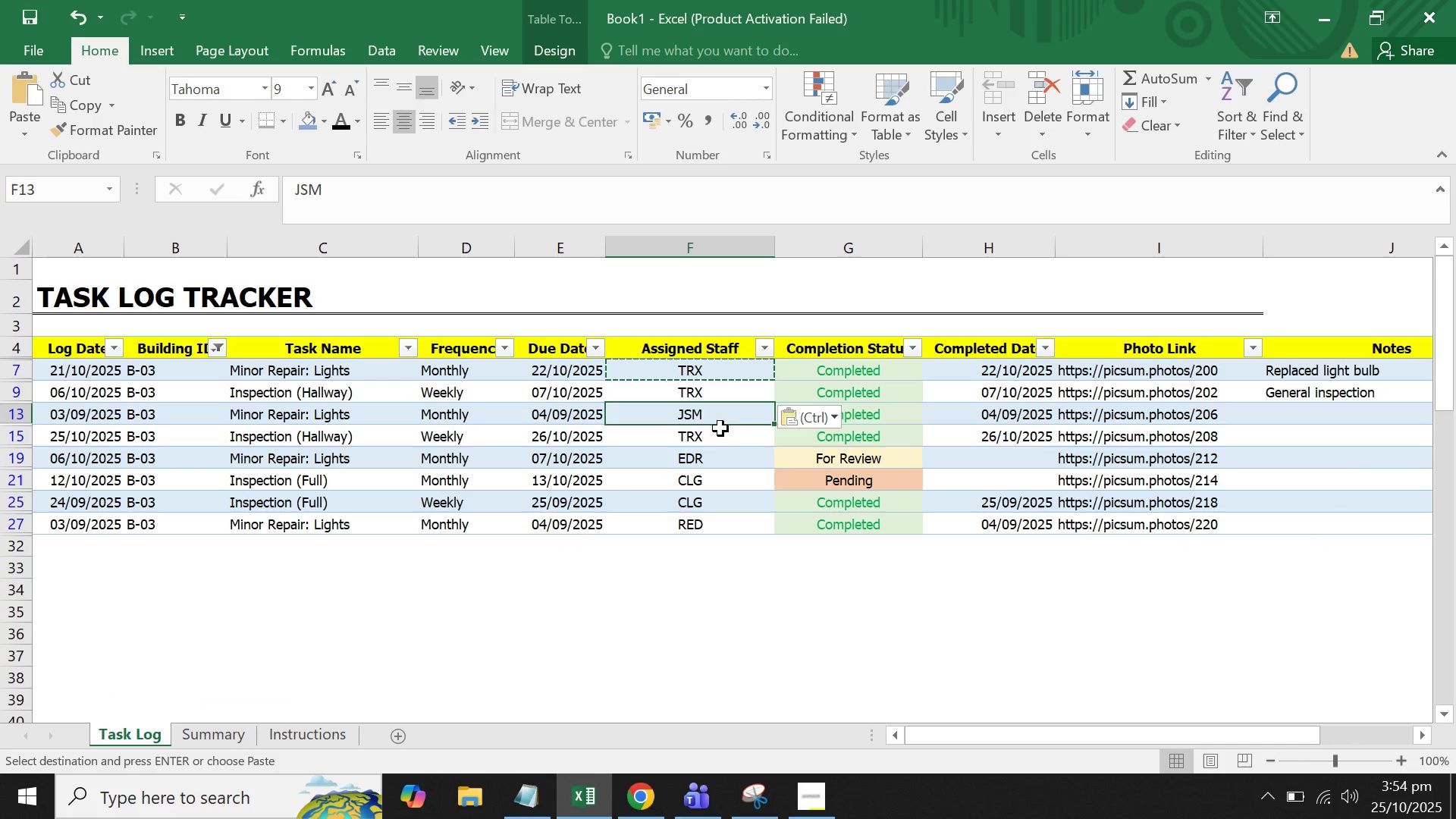 
key(Control+V)
 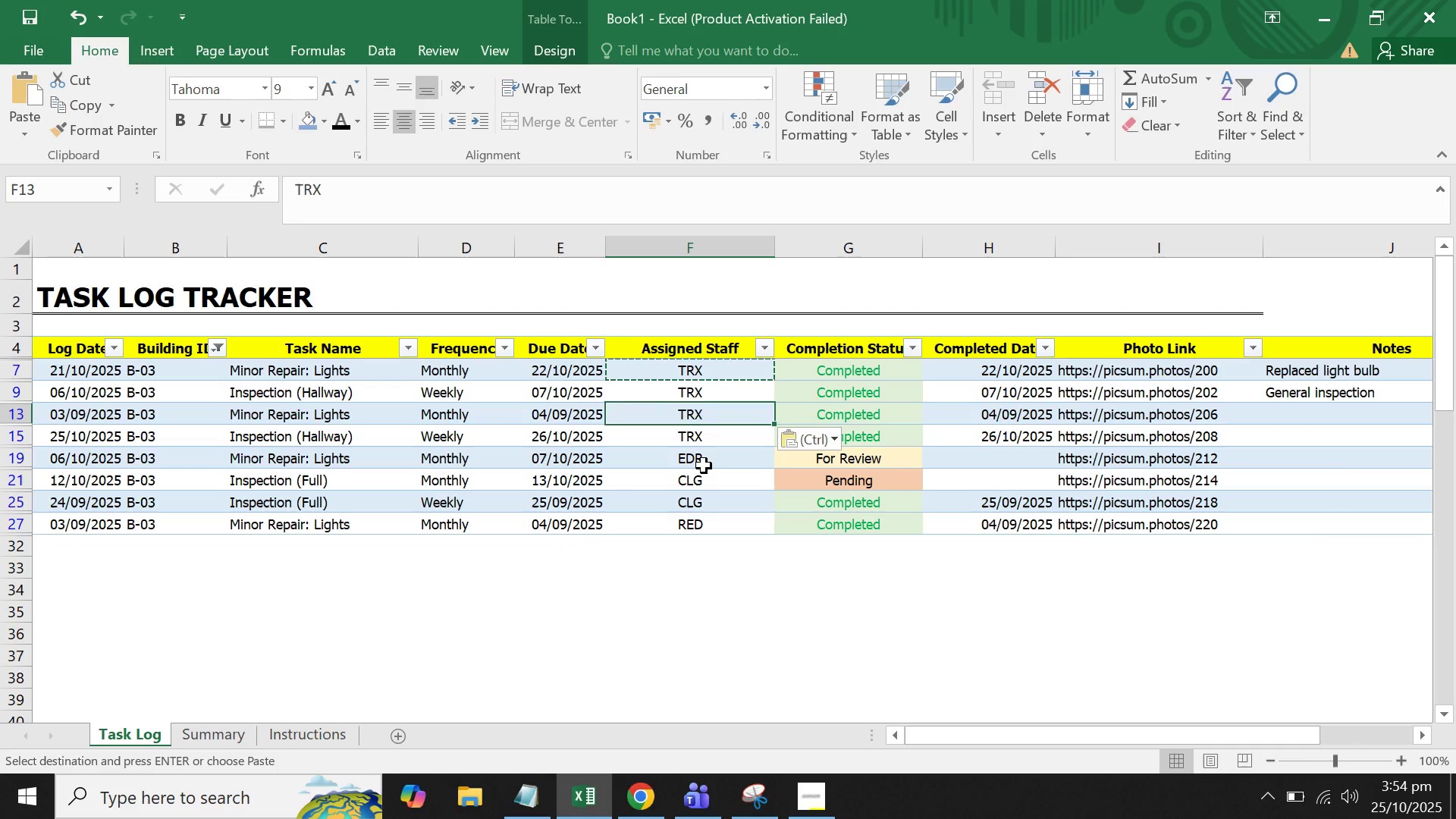 
left_click([704, 465])
 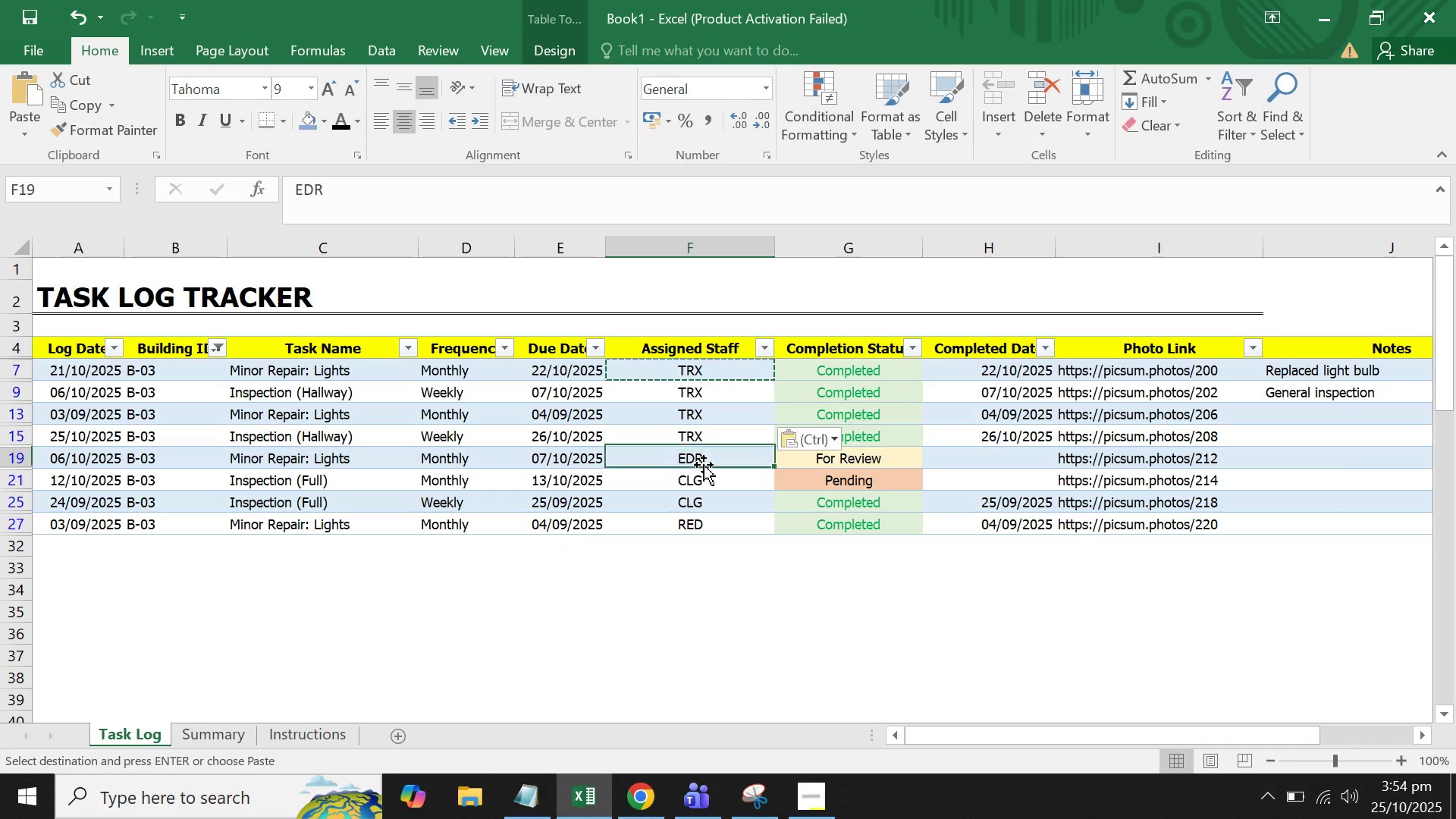 
key(Control+ControlLeft)
 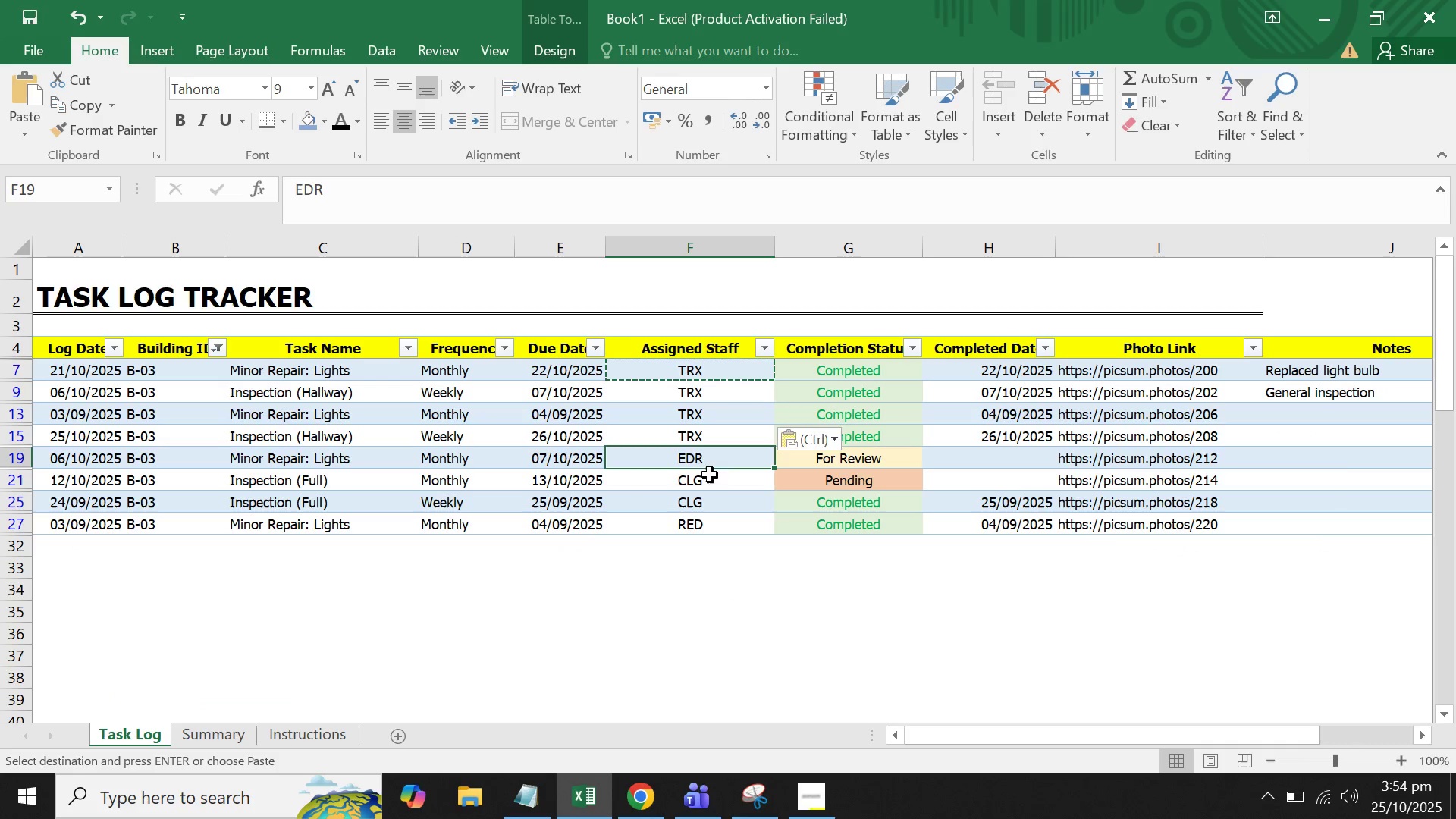 
hold_key(key=V, duration=1.07)
 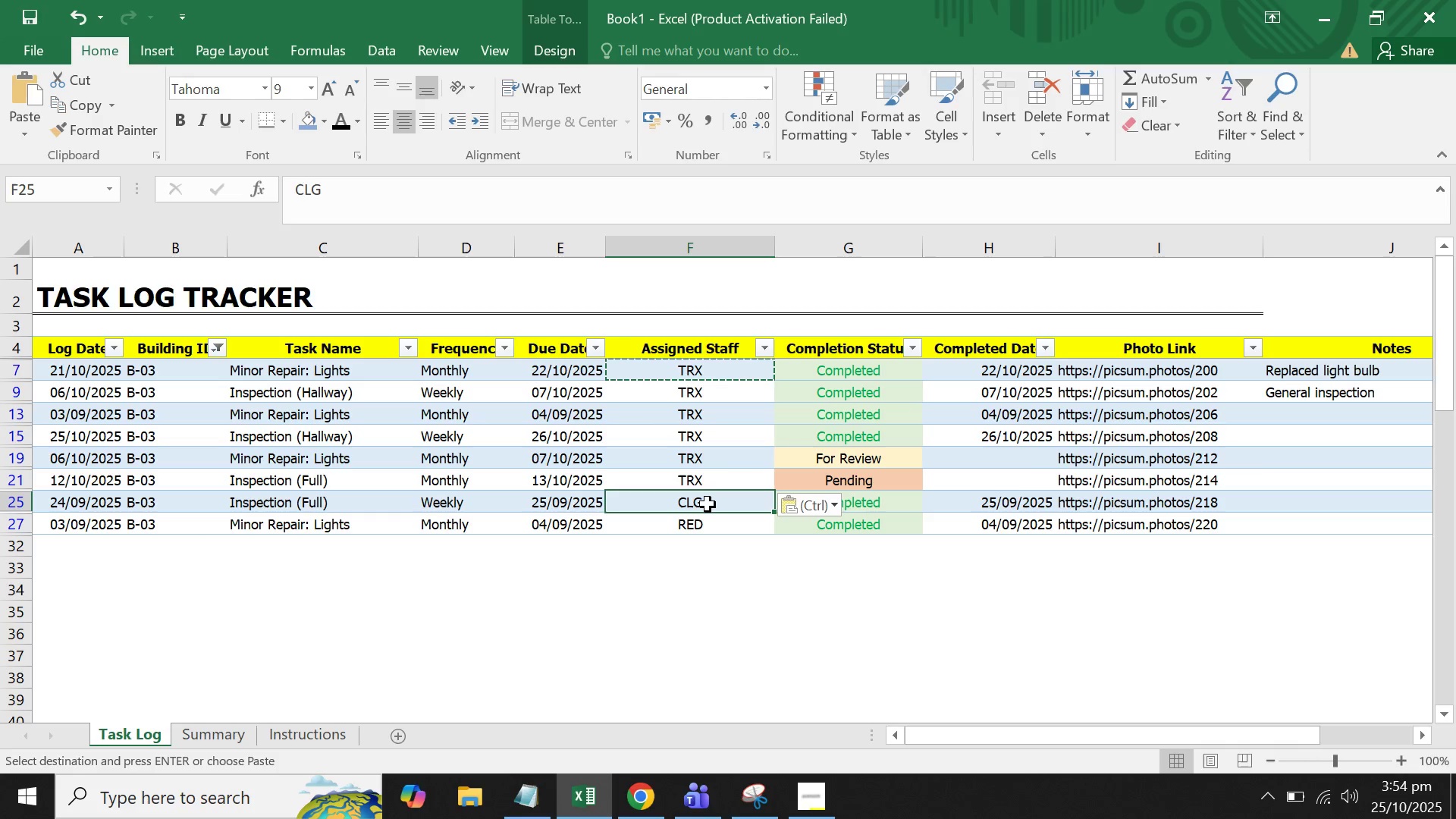 
left_click([708, 487])
 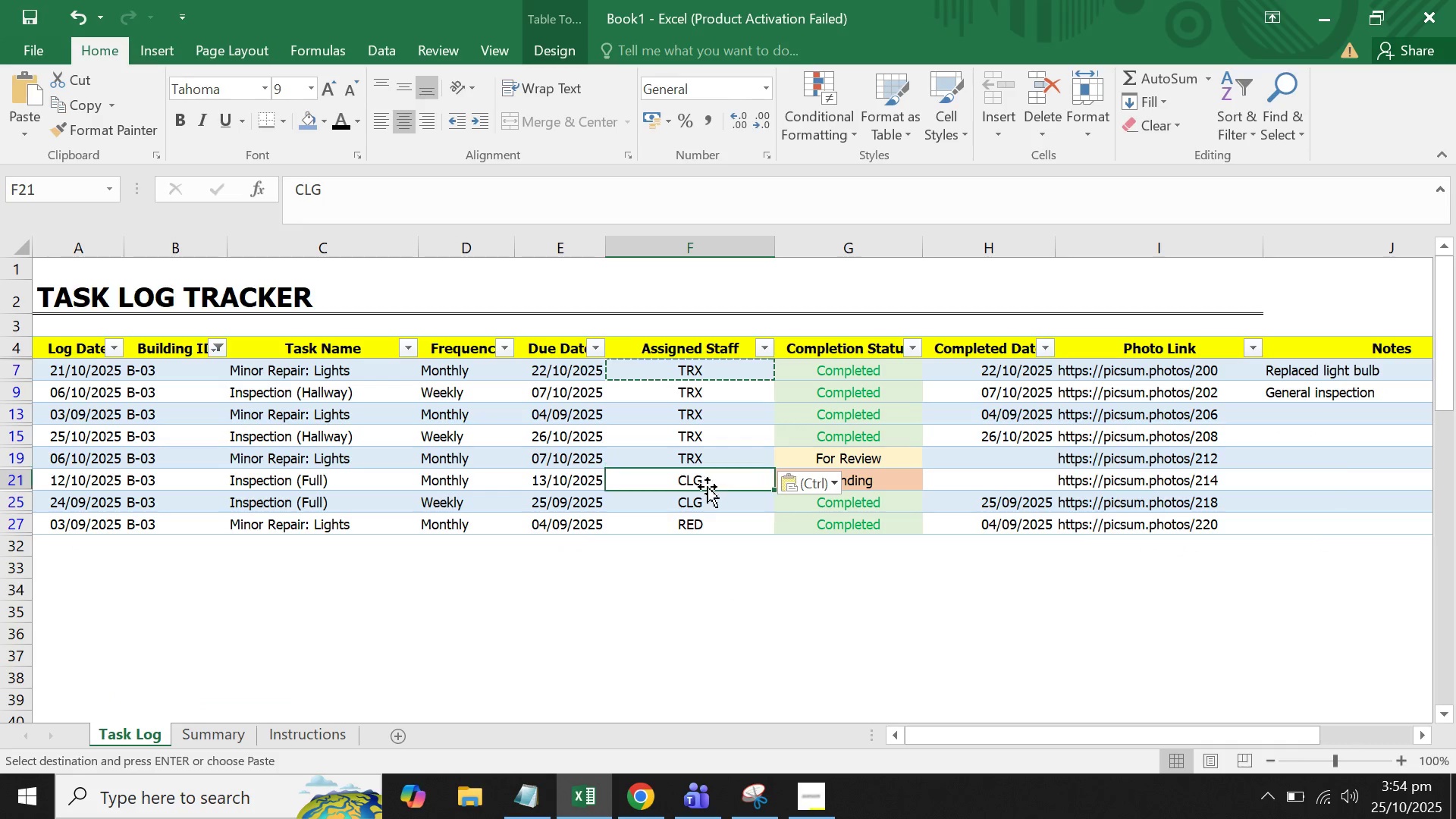 
key(Control+ControlLeft)
 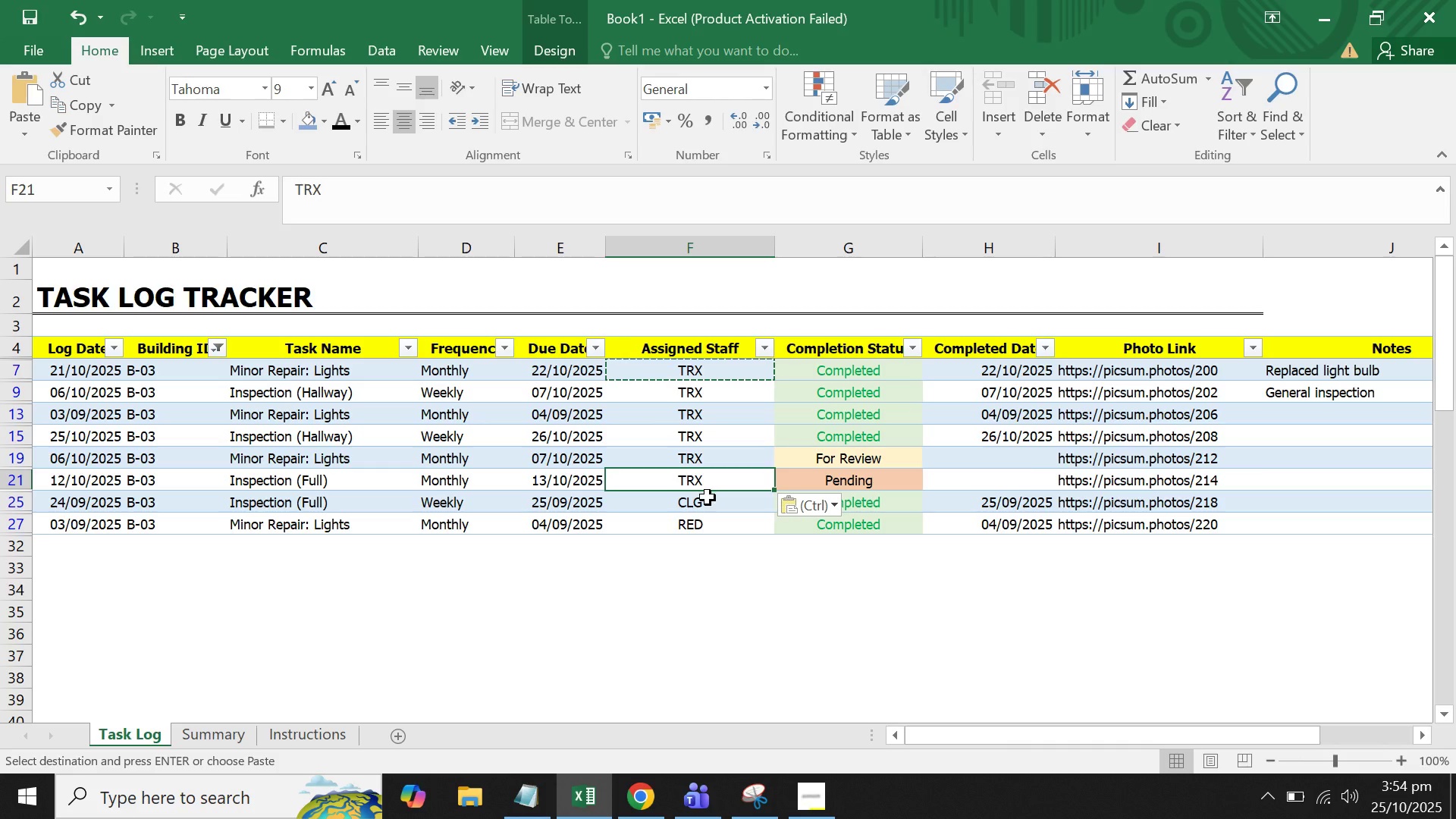 
left_click([708, 497])
 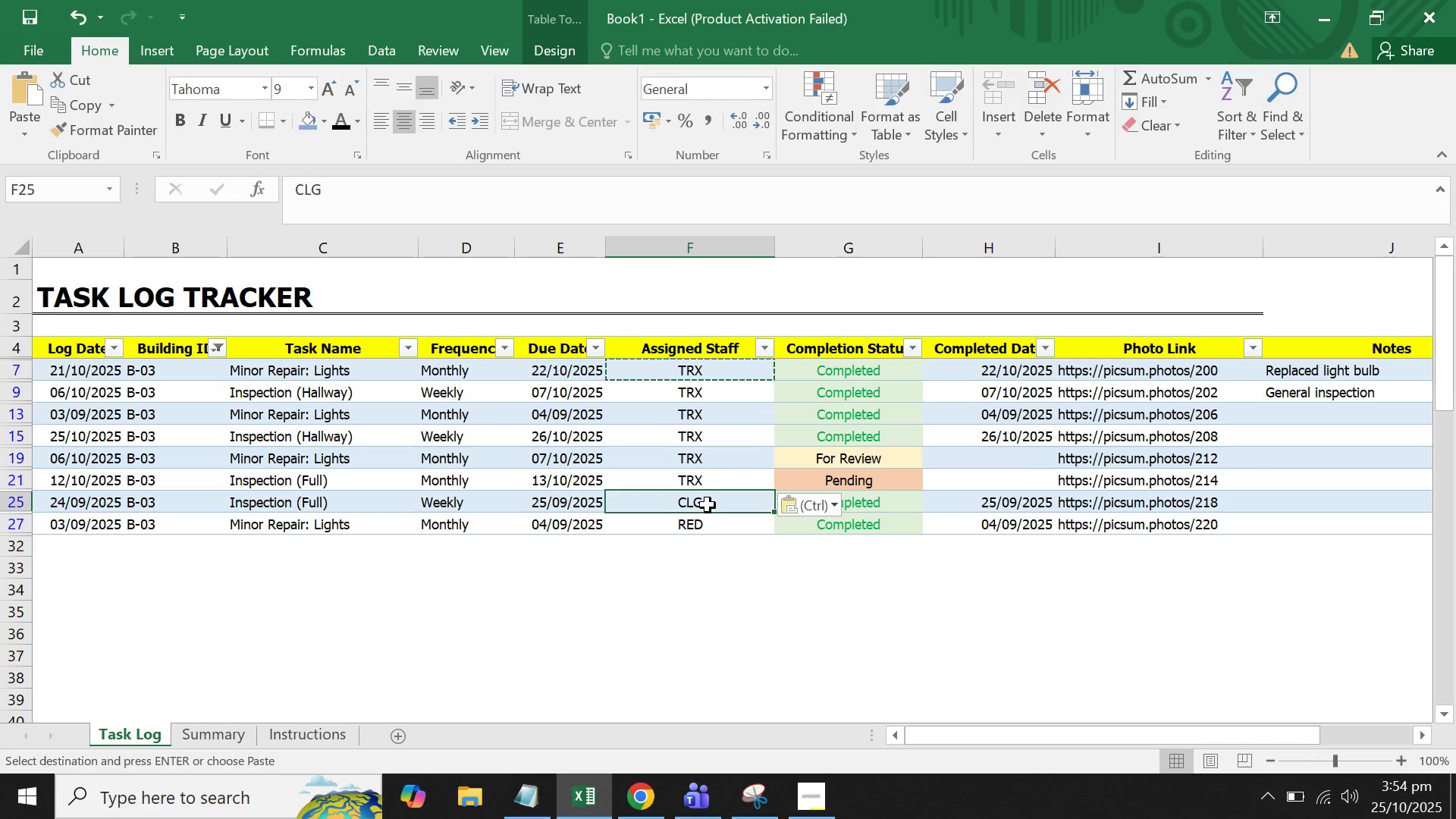 
key(Control+ControlLeft)
 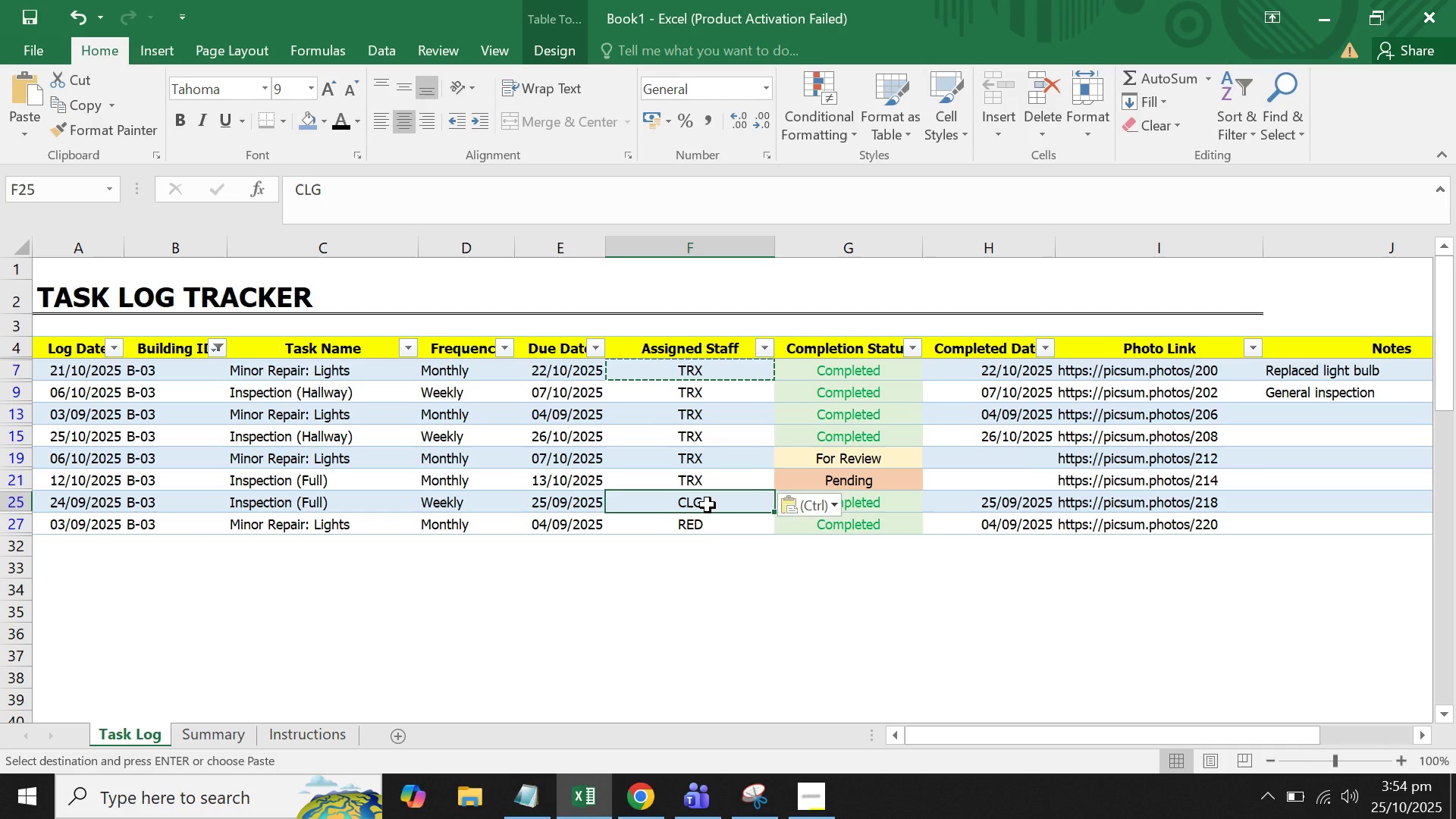 
key(Control+V)
 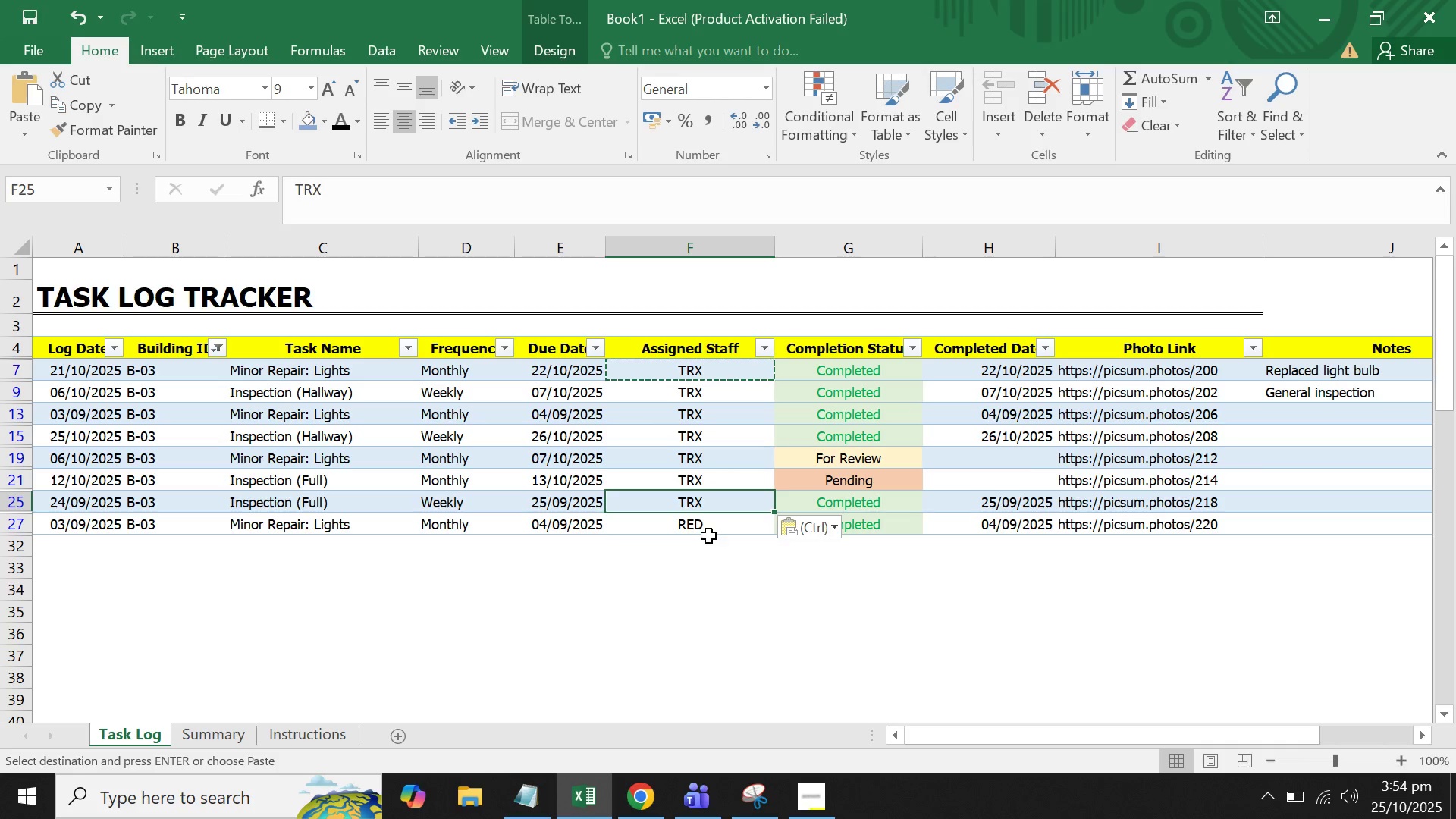 
left_click([709, 536])
 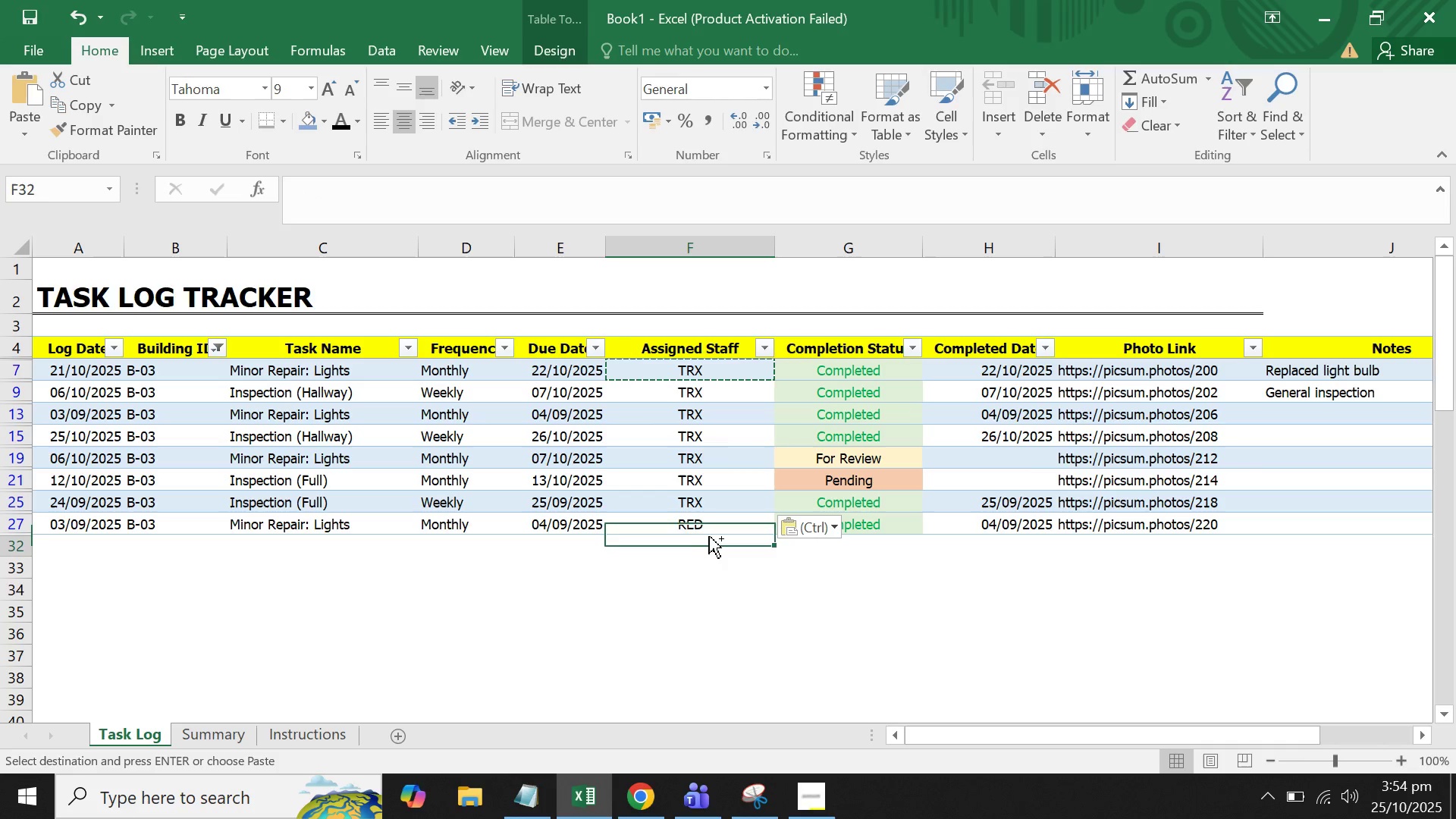 
hold_key(key=ControlLeft, duration=0.38)
 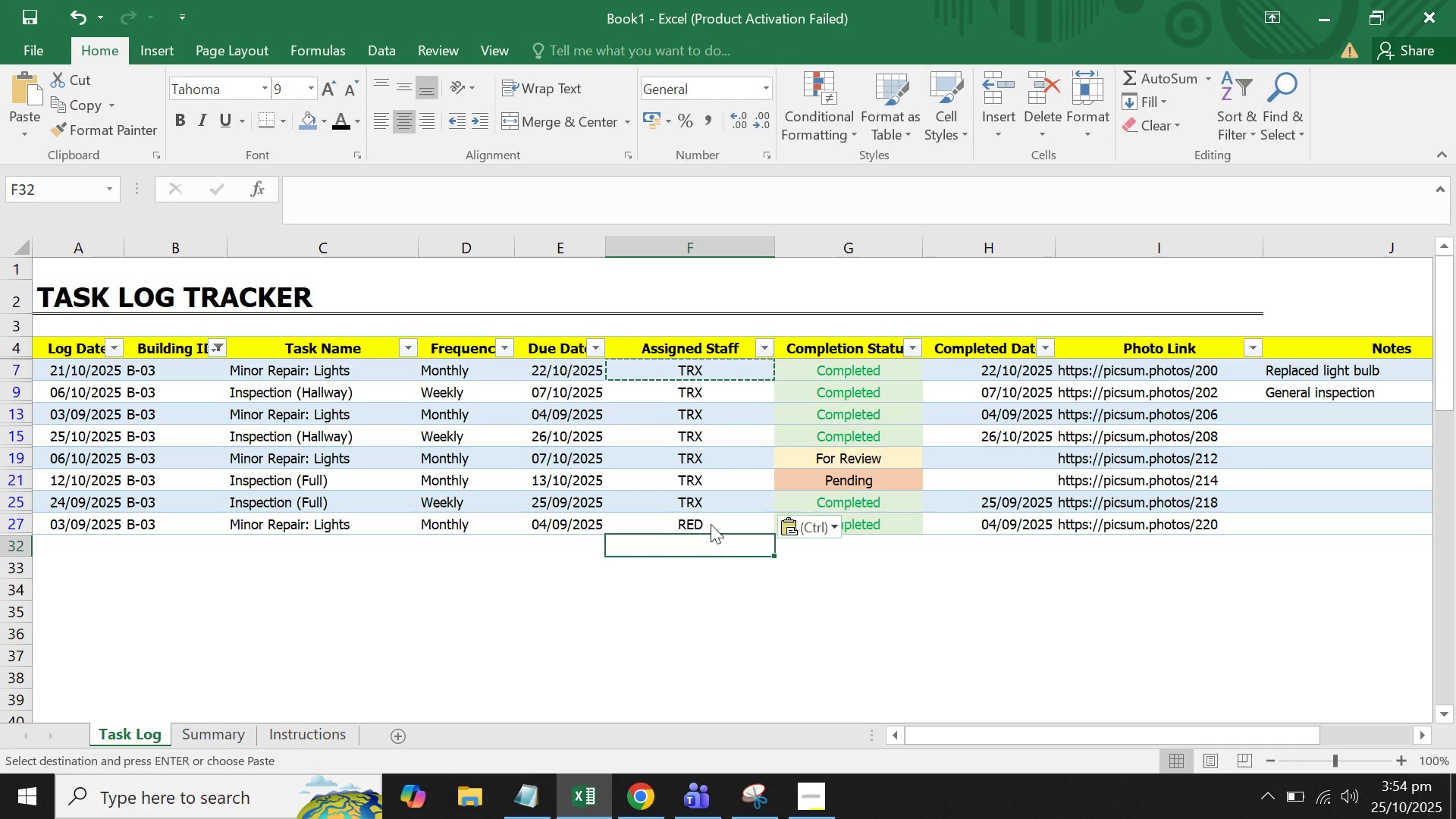 
left_click([711, 524])
 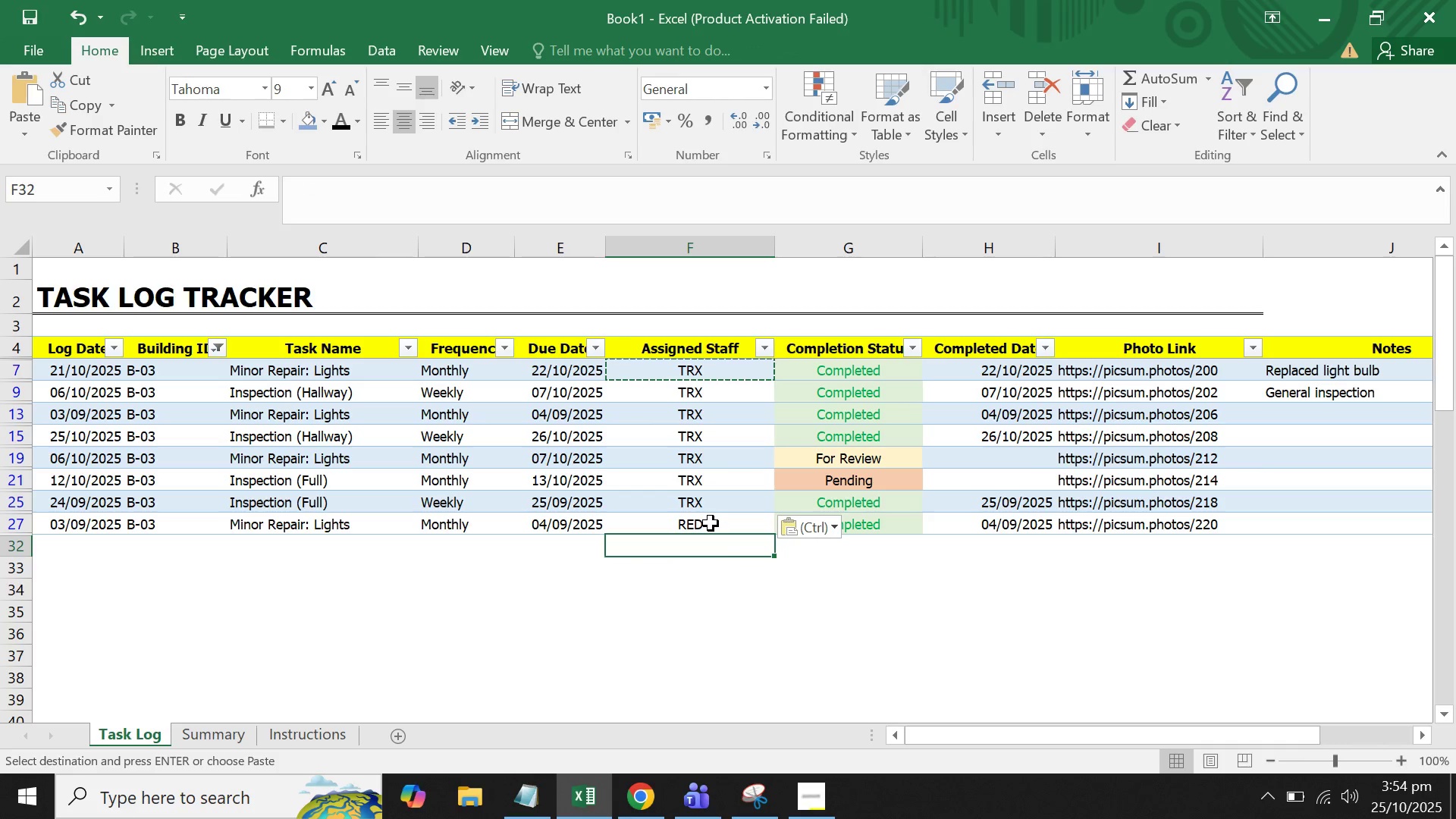 
left_click([711, 523])
 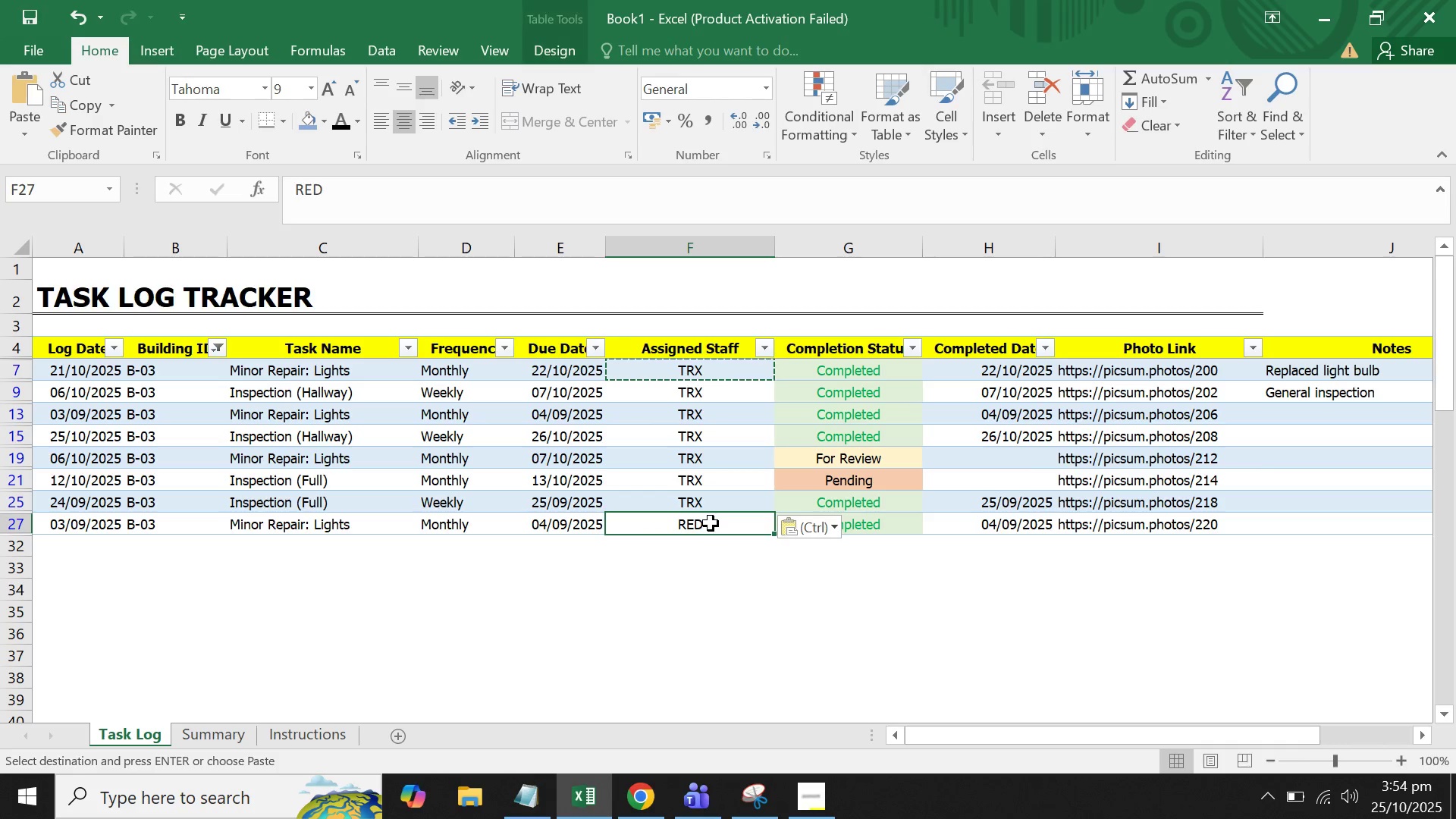 
key(Control+ControlLeft)
 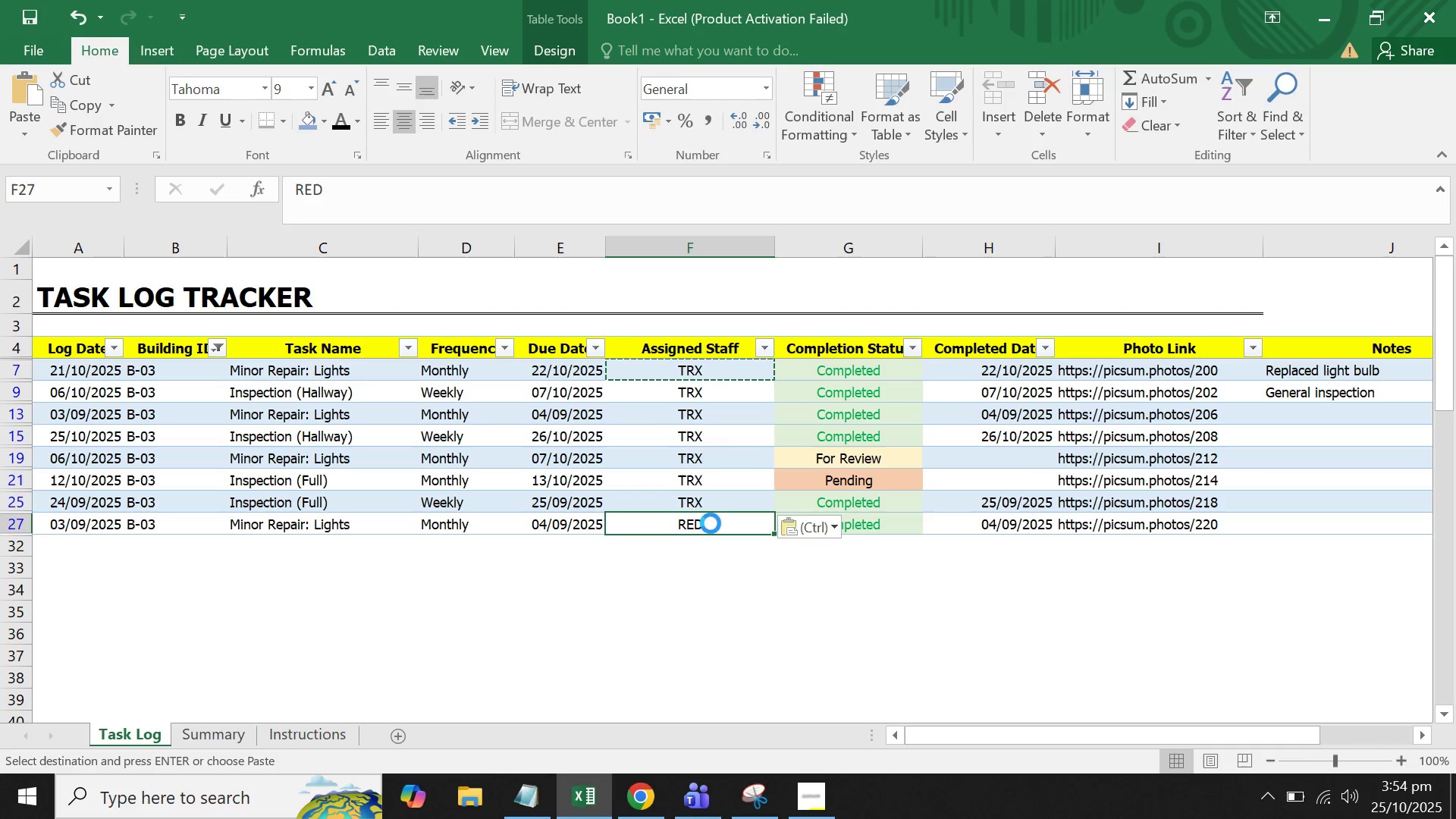 
key(Control+V)
 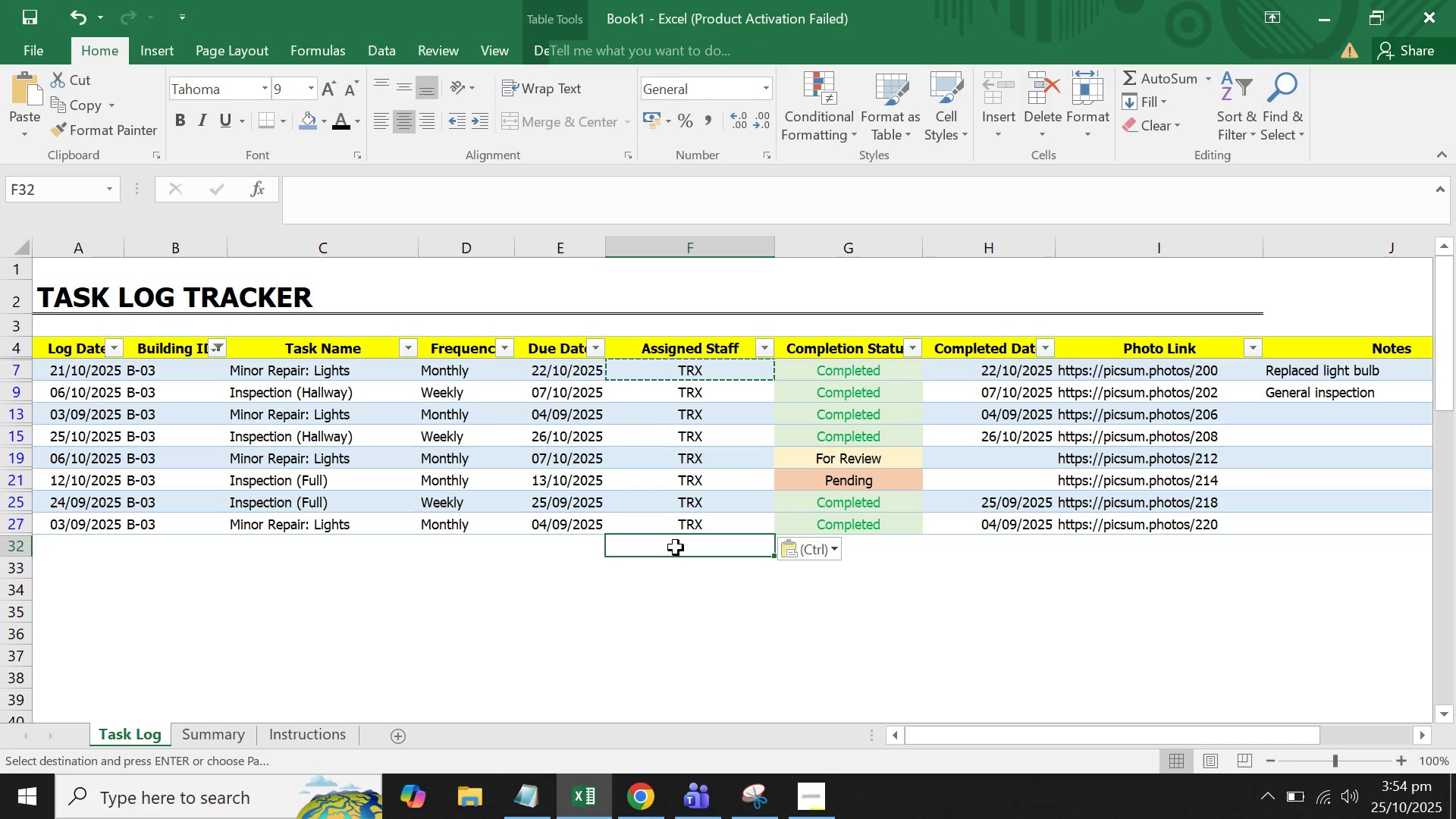 
double_click([467, 533])
 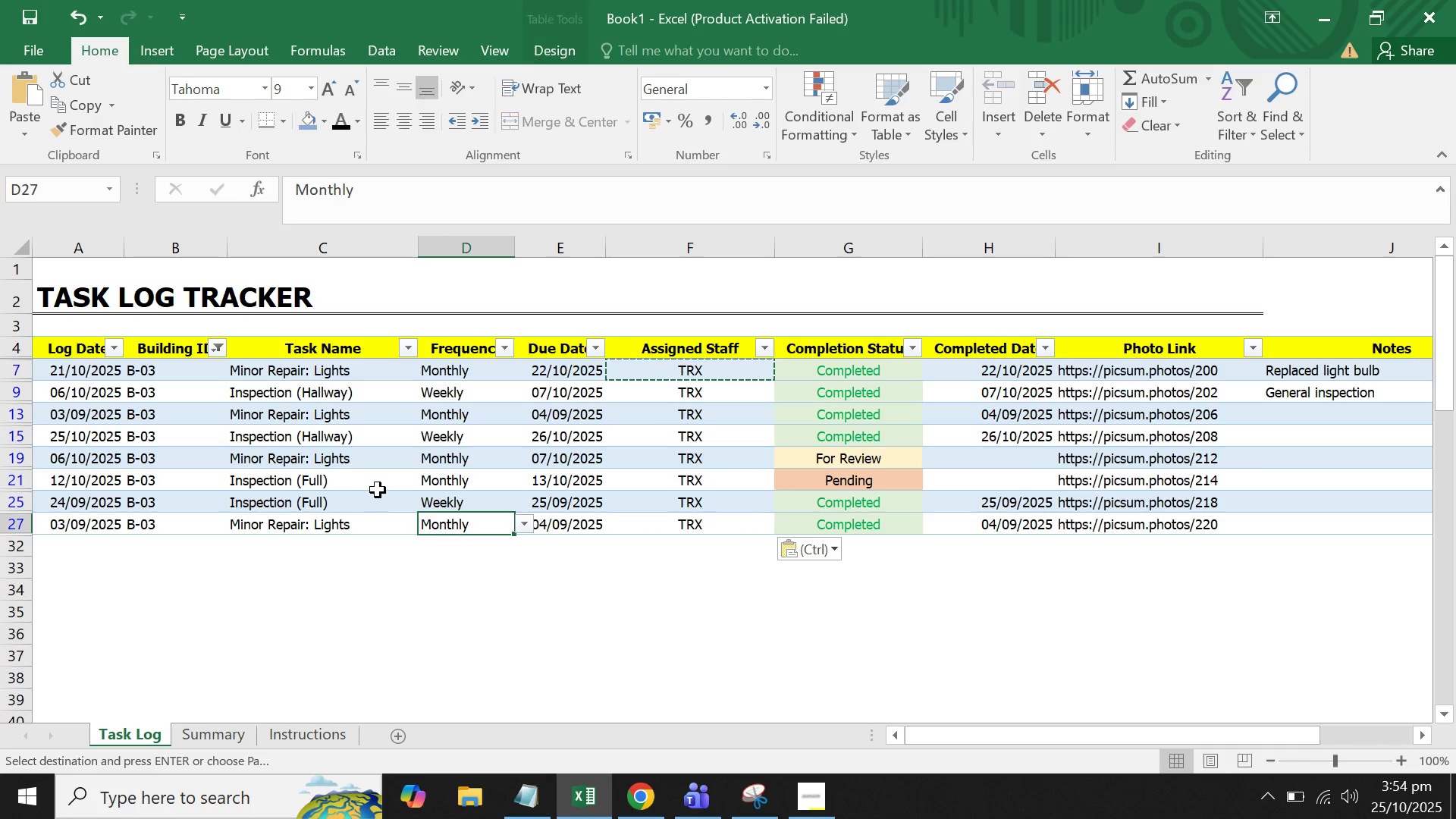 
triple_click([378, 490])
 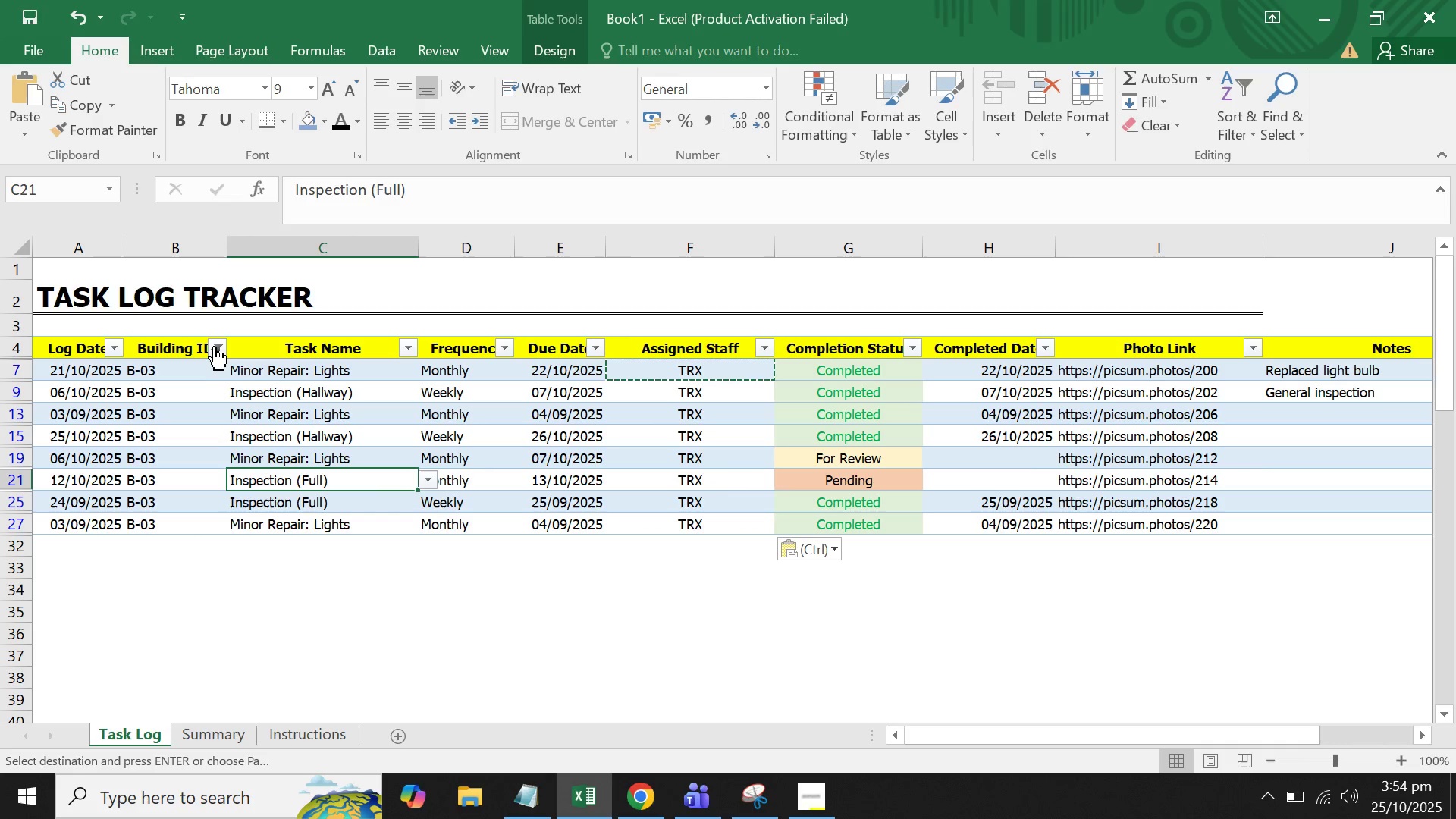 
left_click([214, 345])
 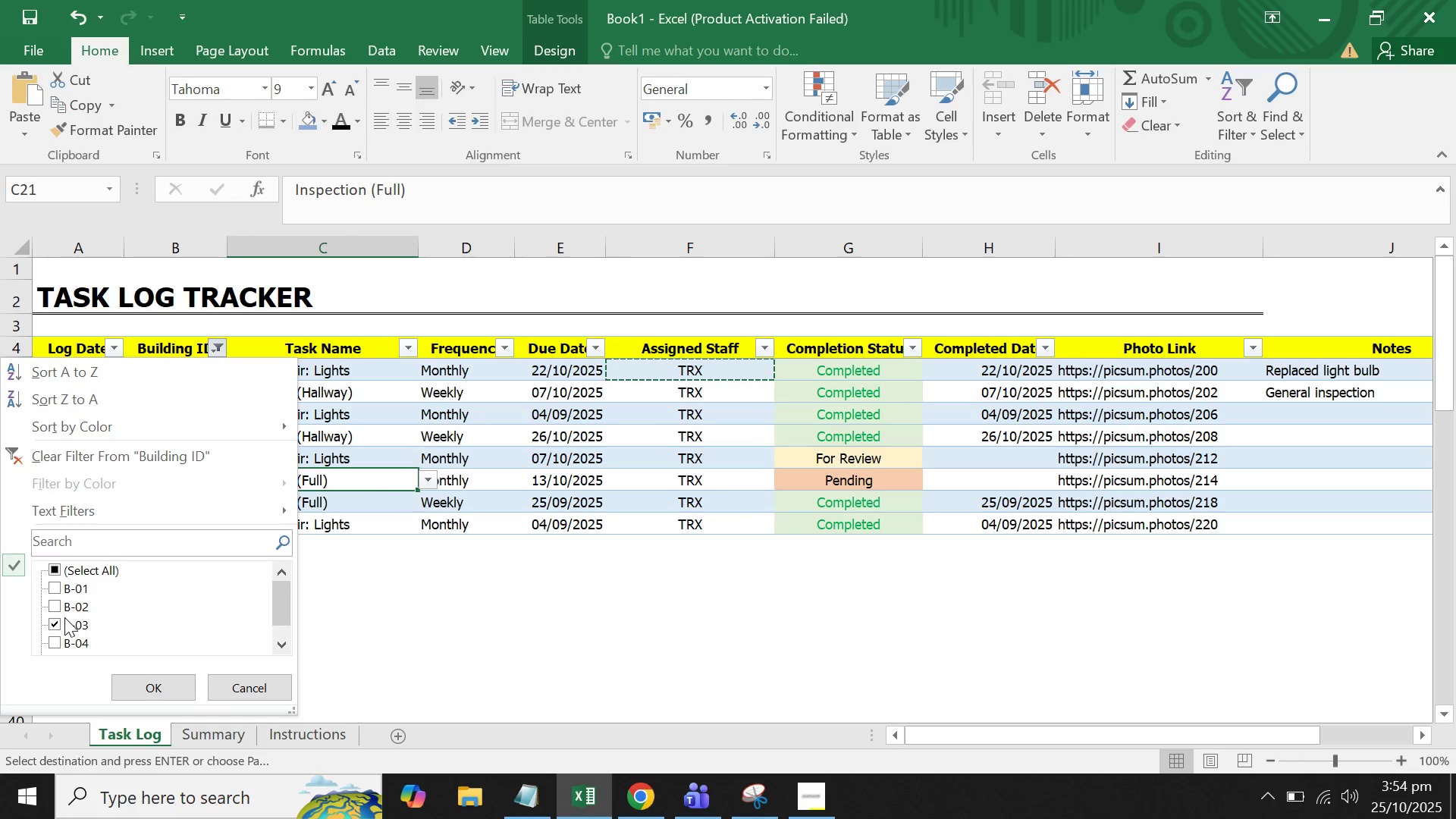 
left_click([66, 620])
 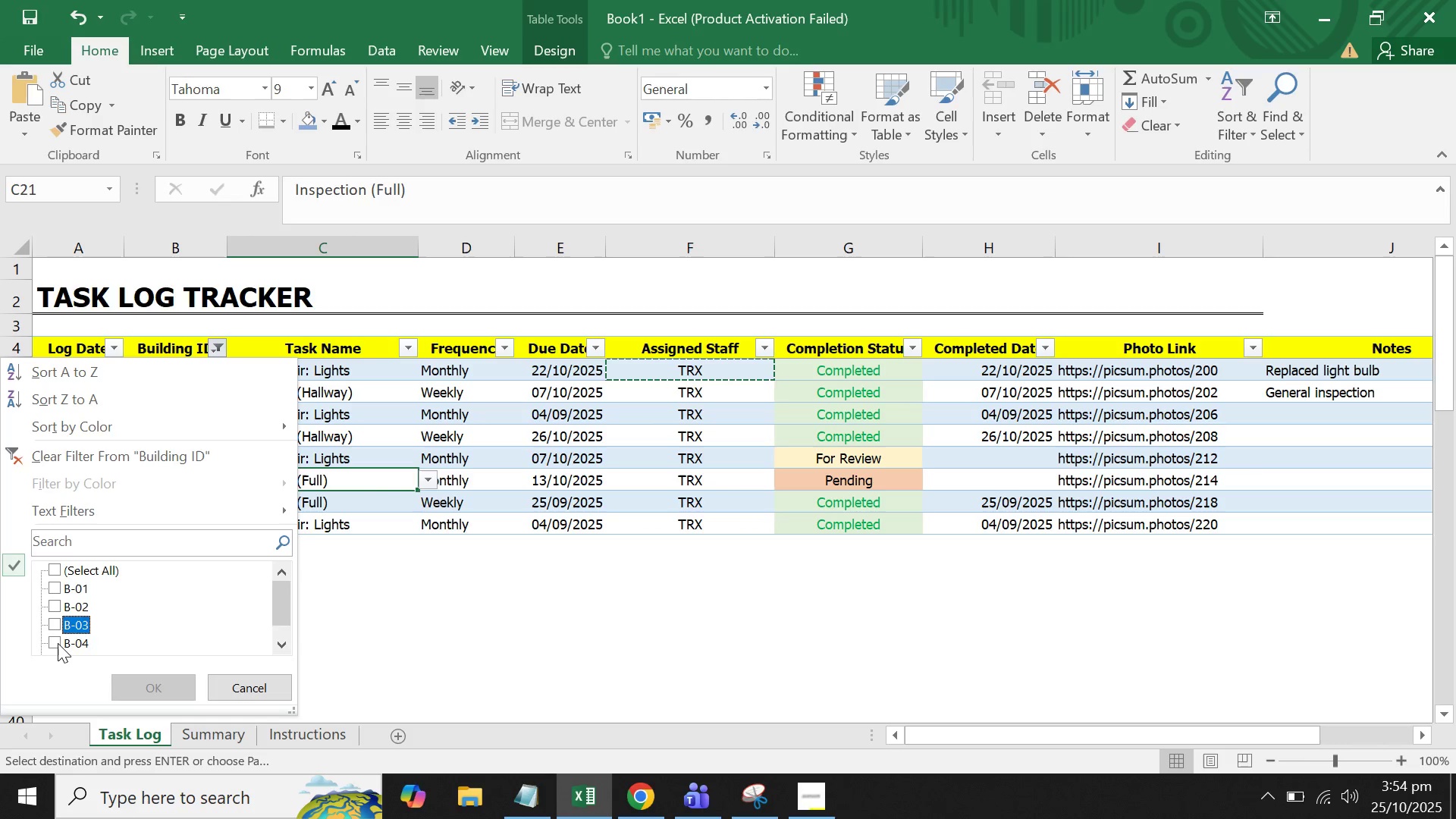 
left_click([58, 643])
 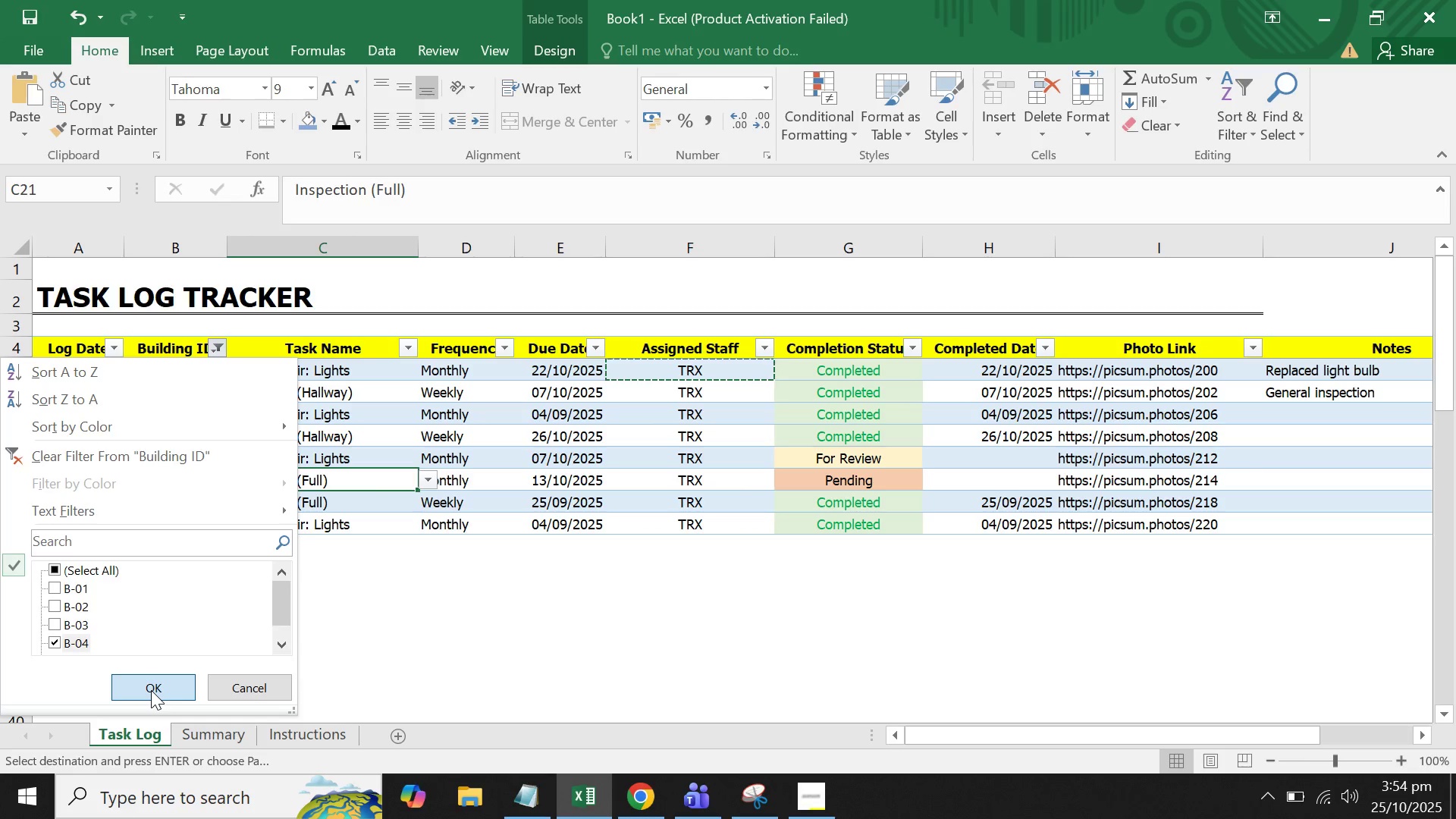 
left_click([151, 690])
 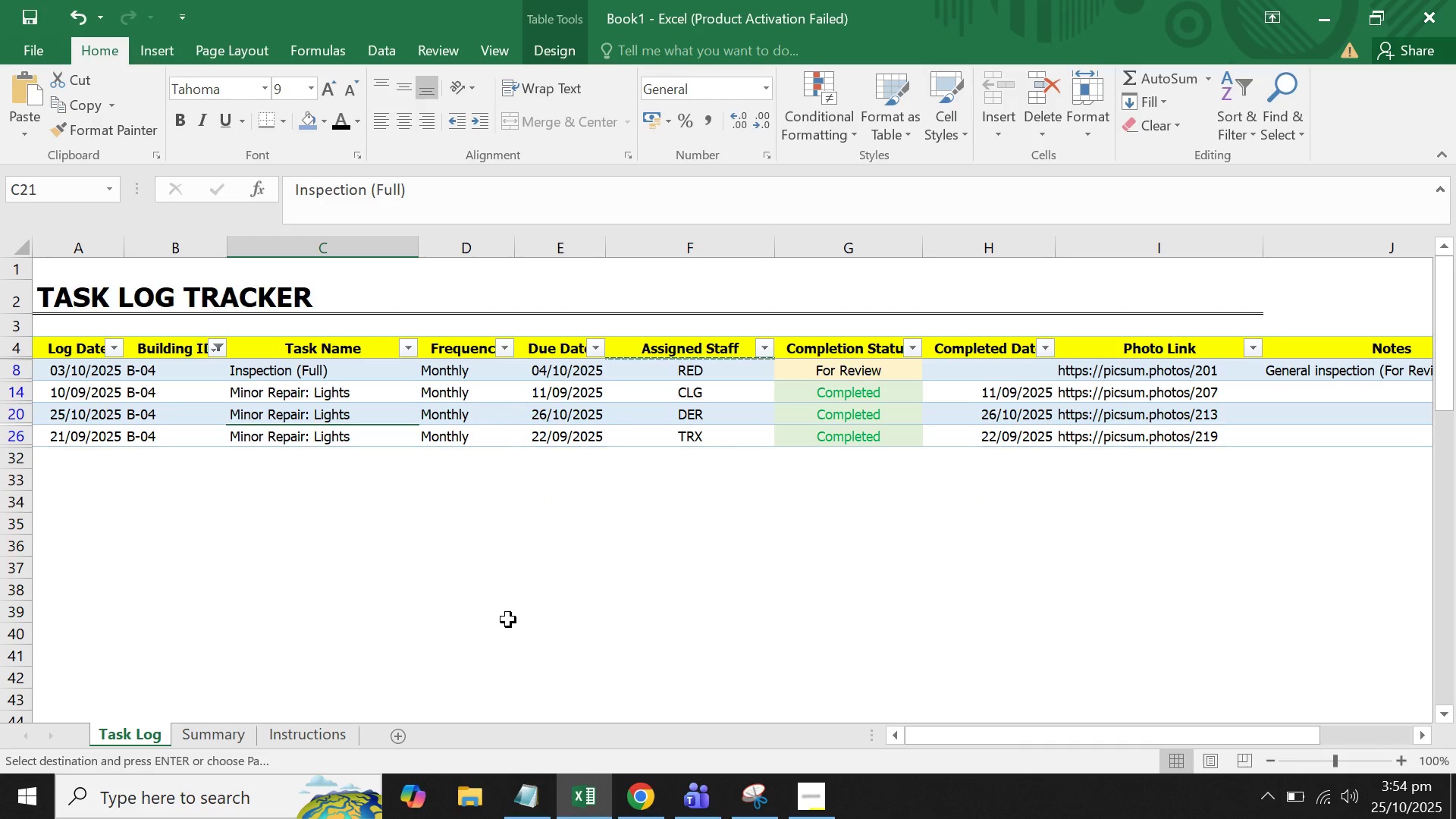 
left_click([508, 619])
 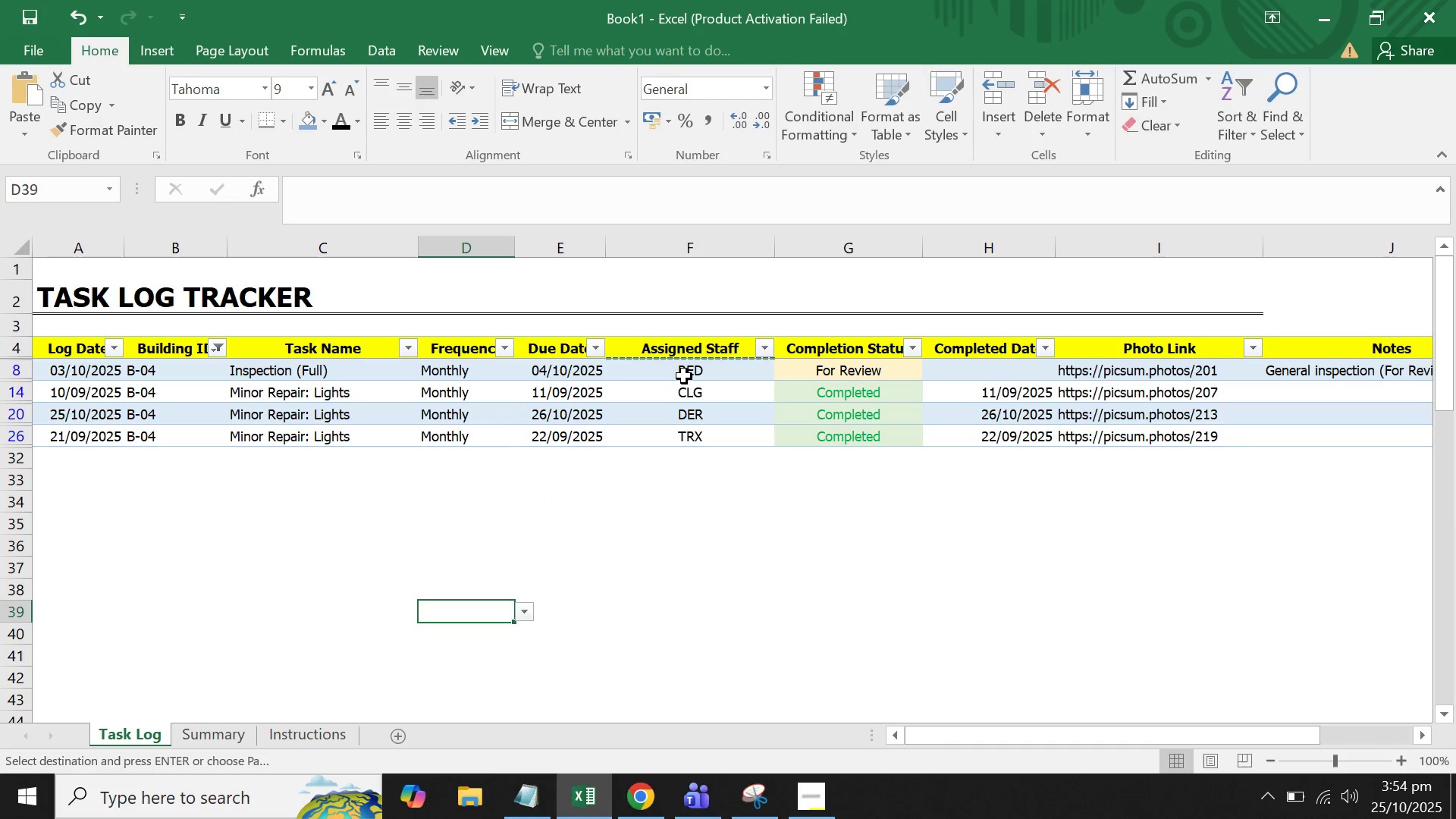 
left_click([684, 369])
 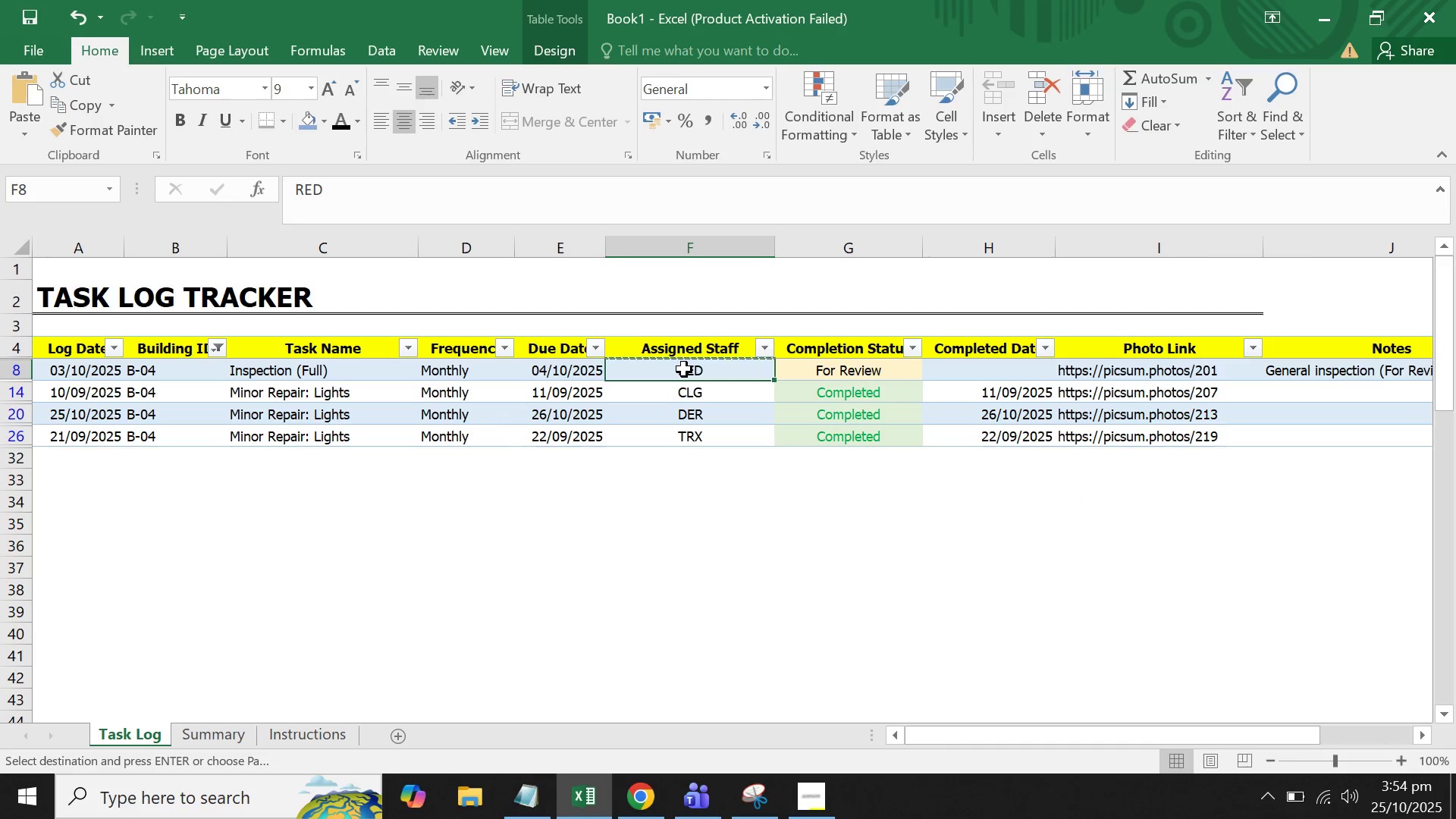 
key(Control+C)
 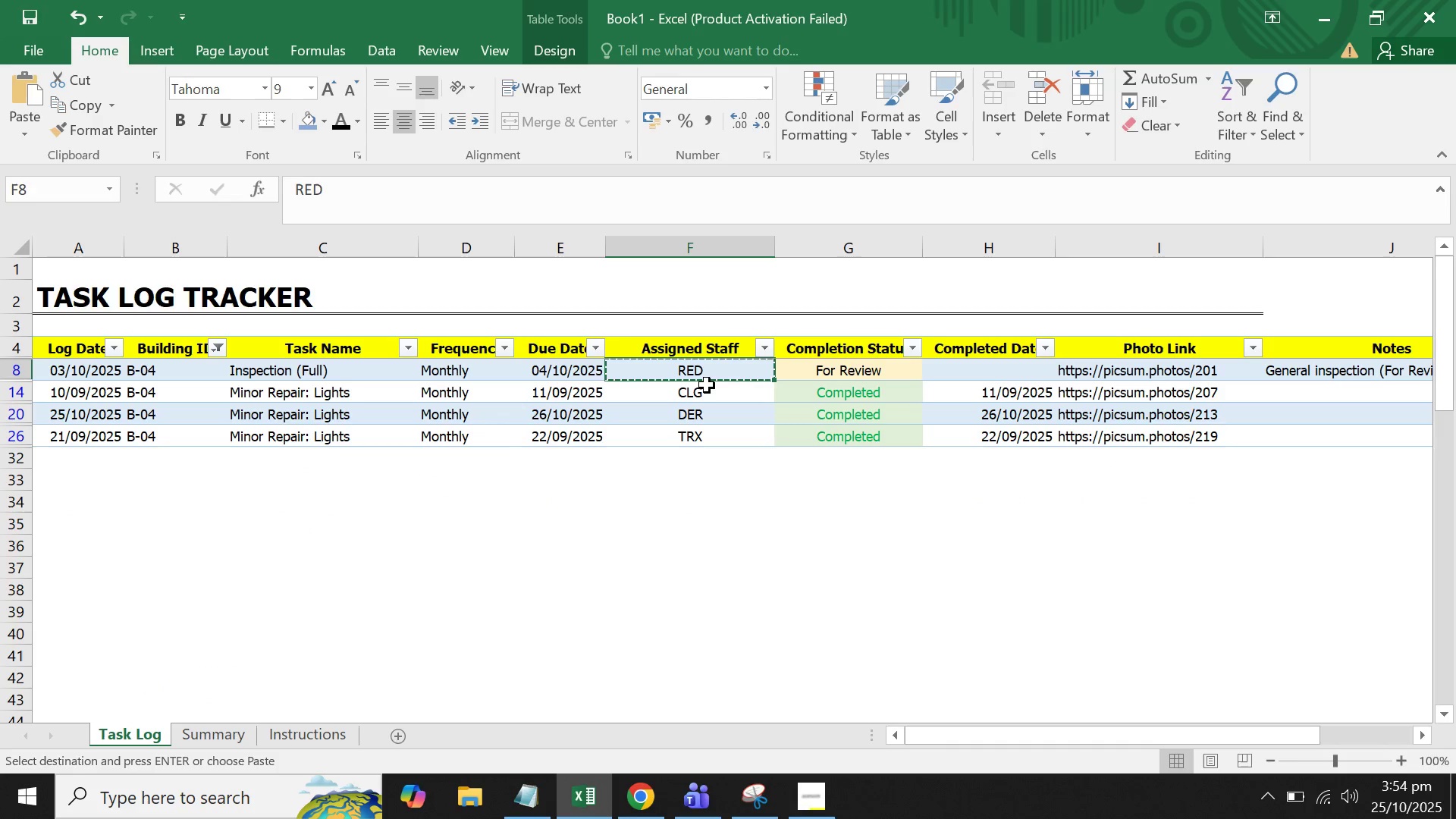 
left_click([707, 385])
 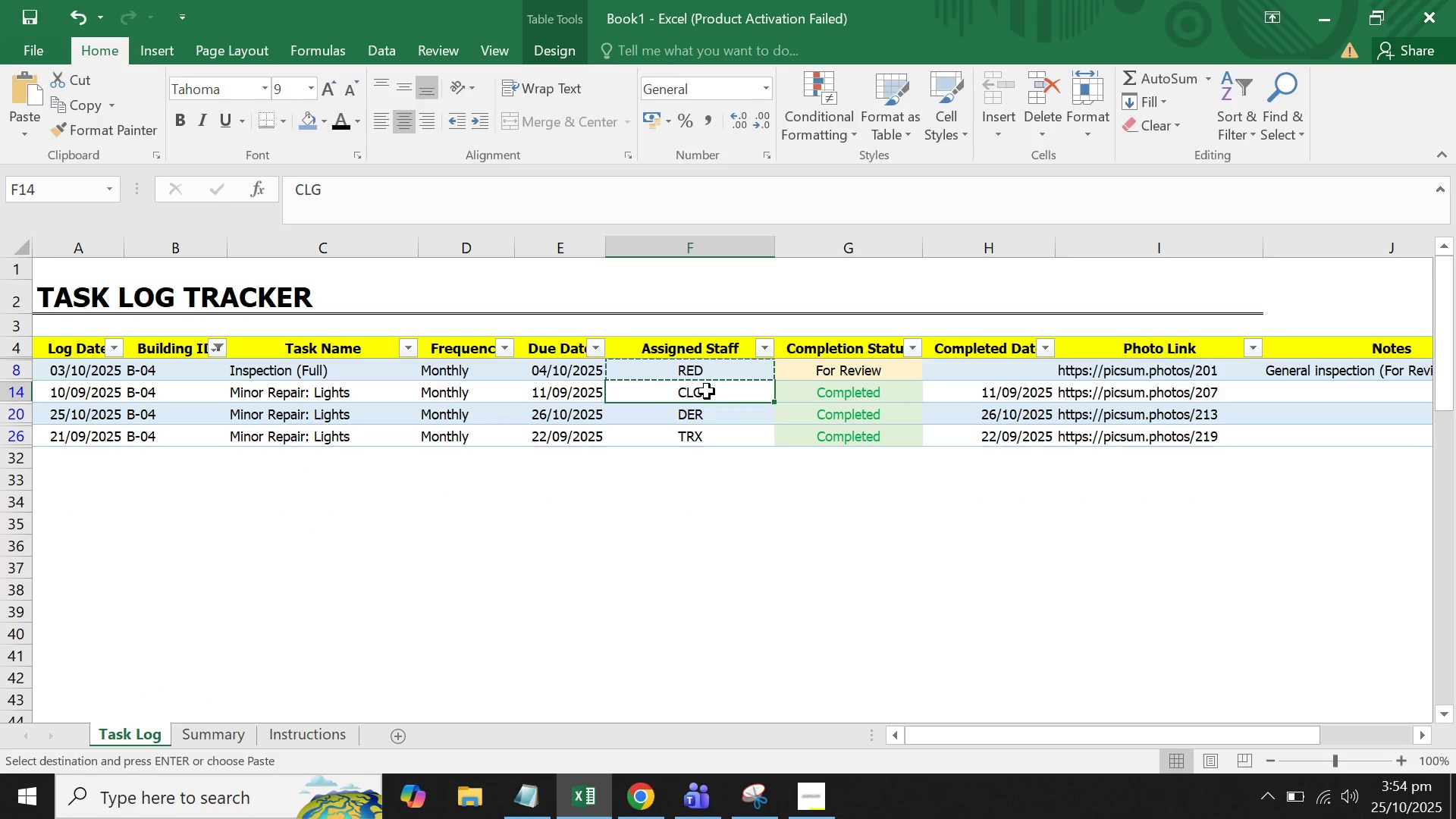 
key(Control+ControlLeft)
 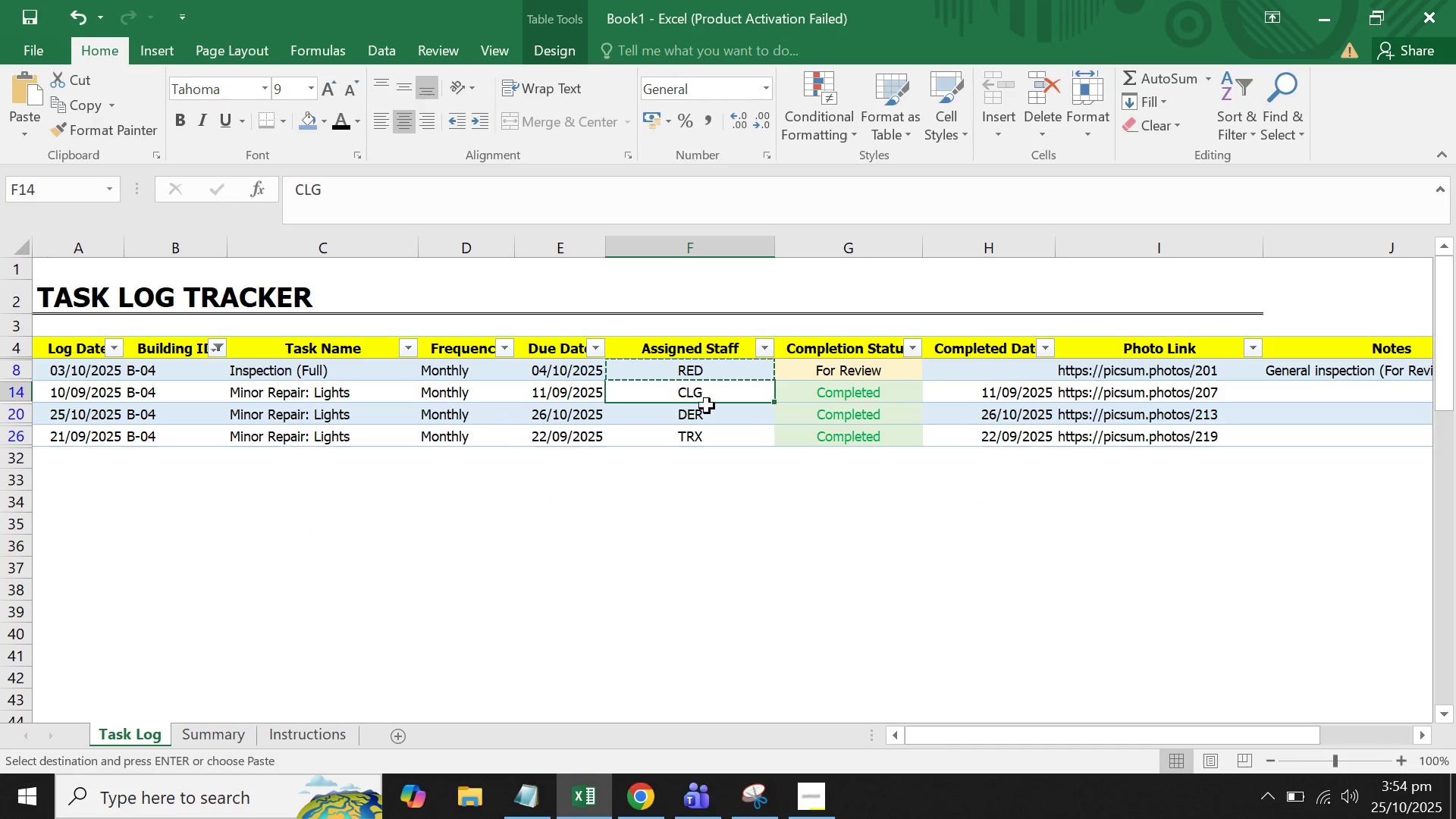 
key(Control+V)
 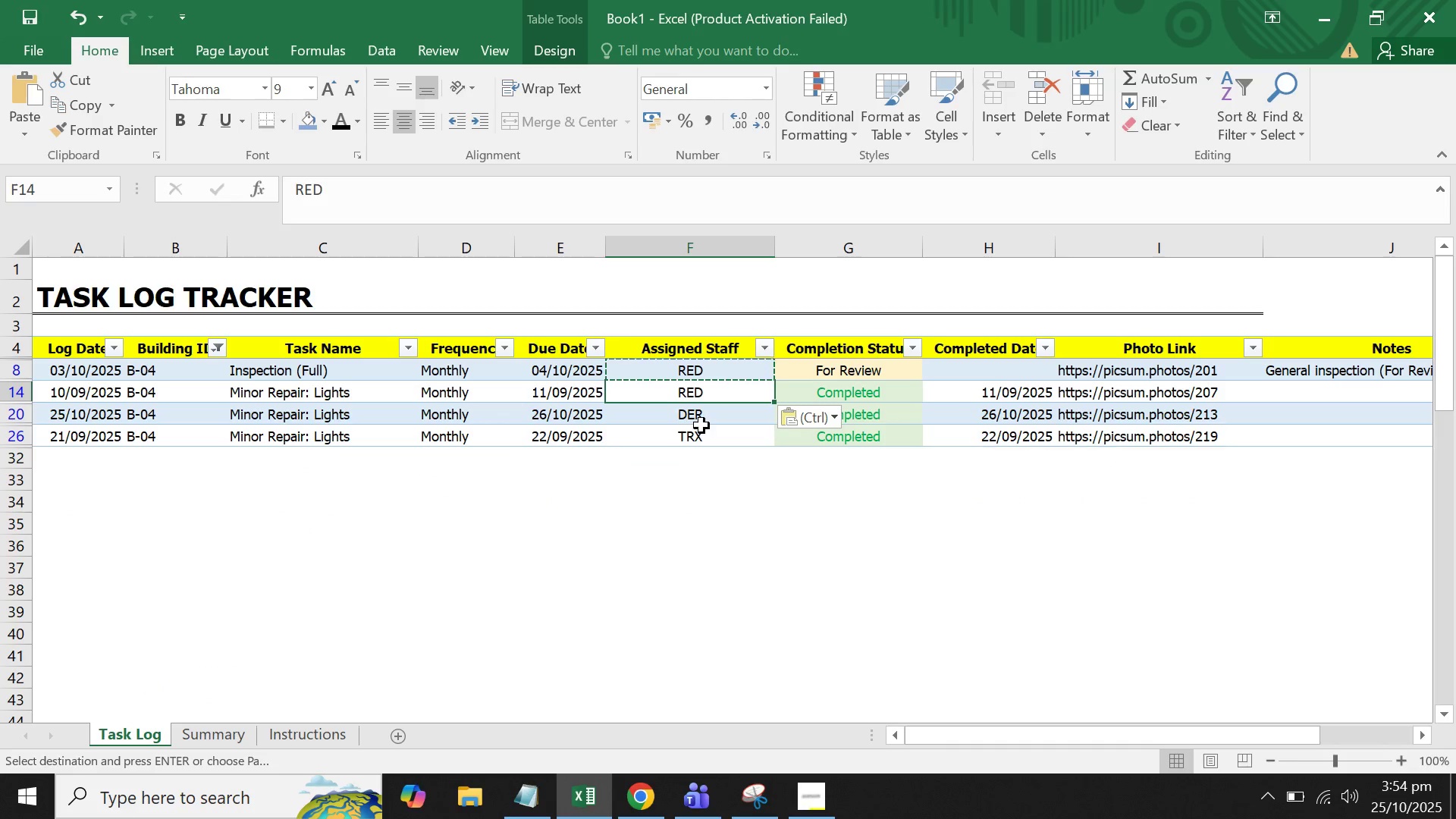 
left_click([701, 425])
 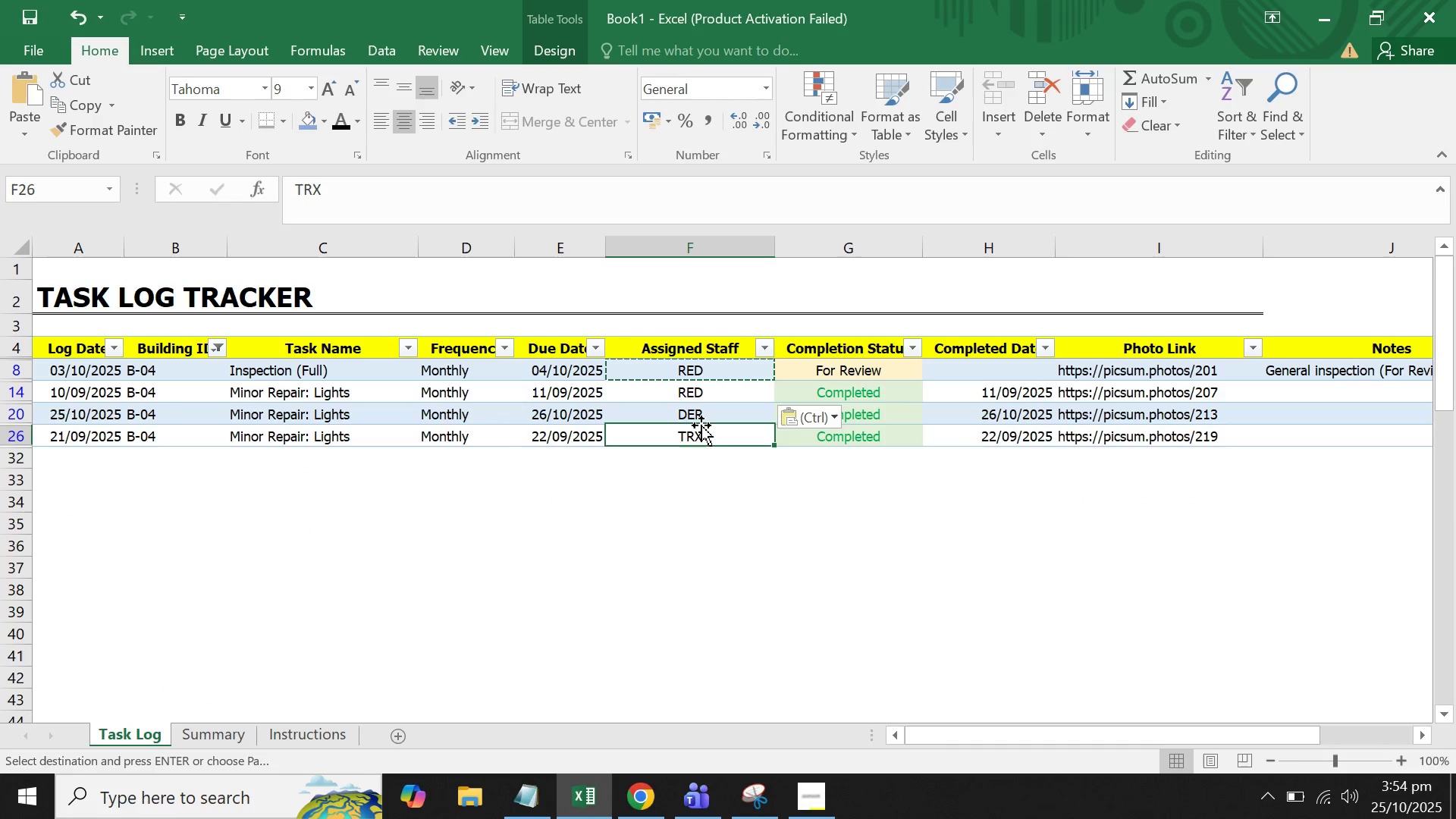 
hold_key(key=ControlLeft, duration=0.35)
 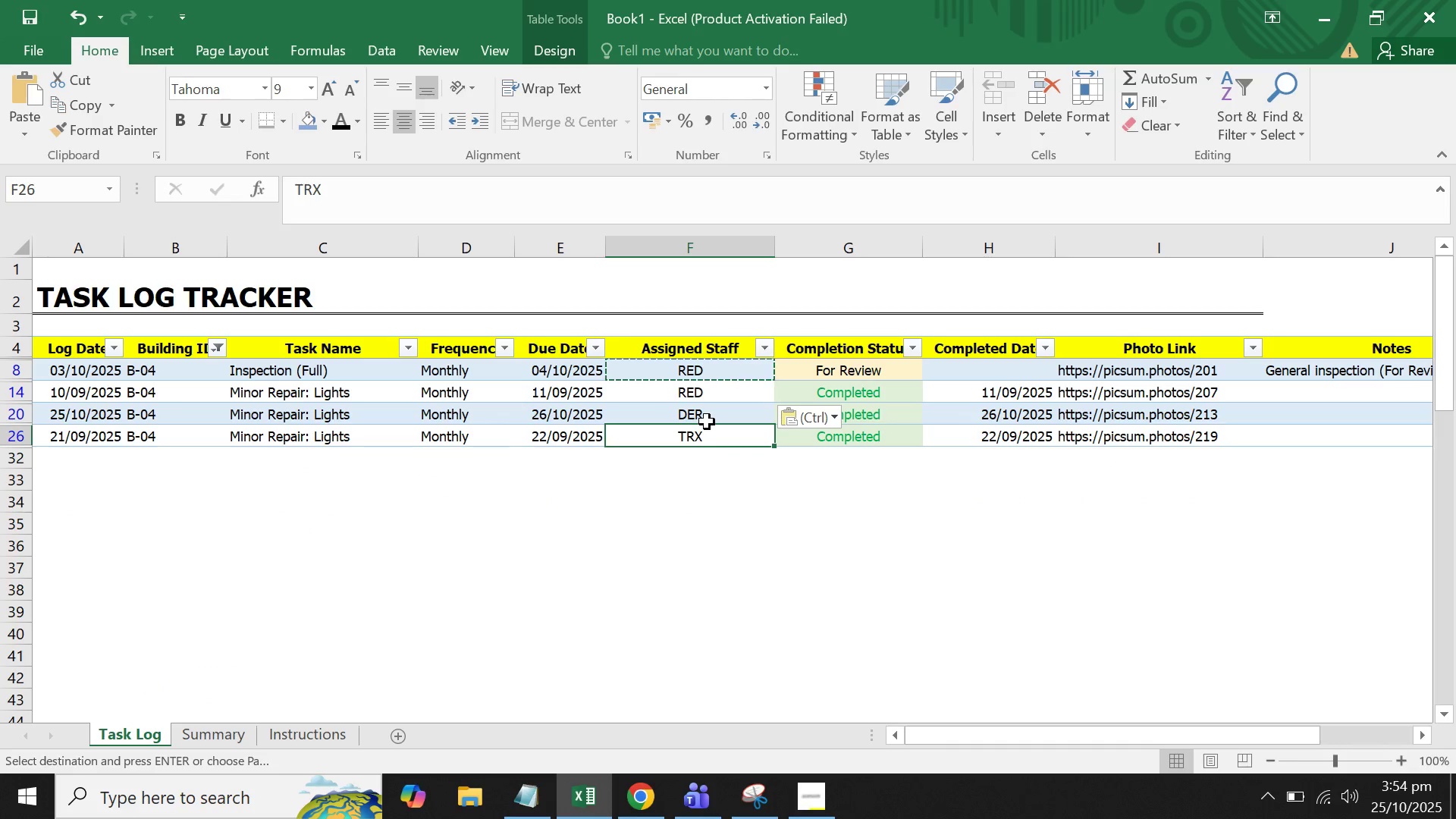 
double_click([707, 422])
 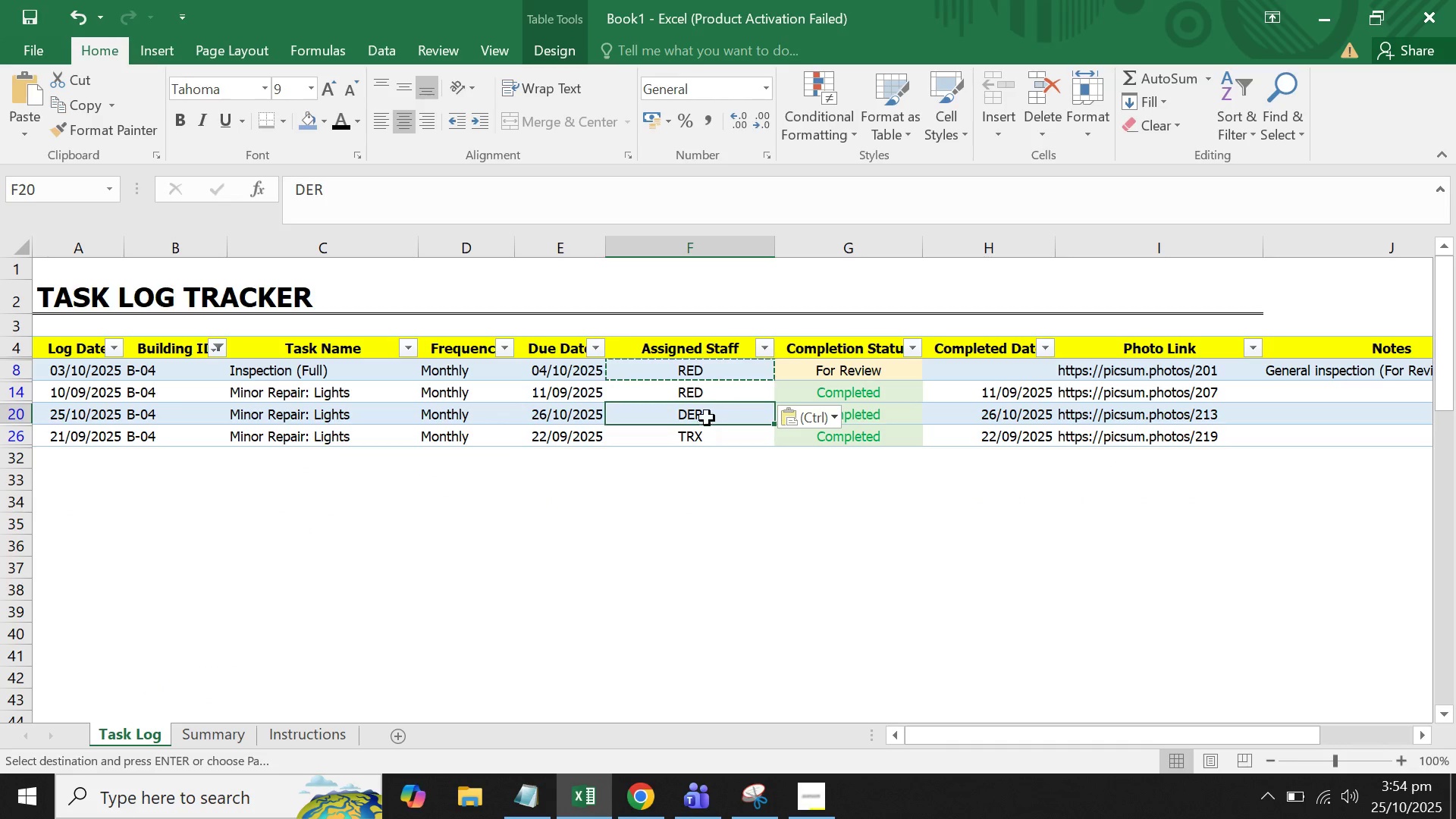 
triple_click([707, 418])
 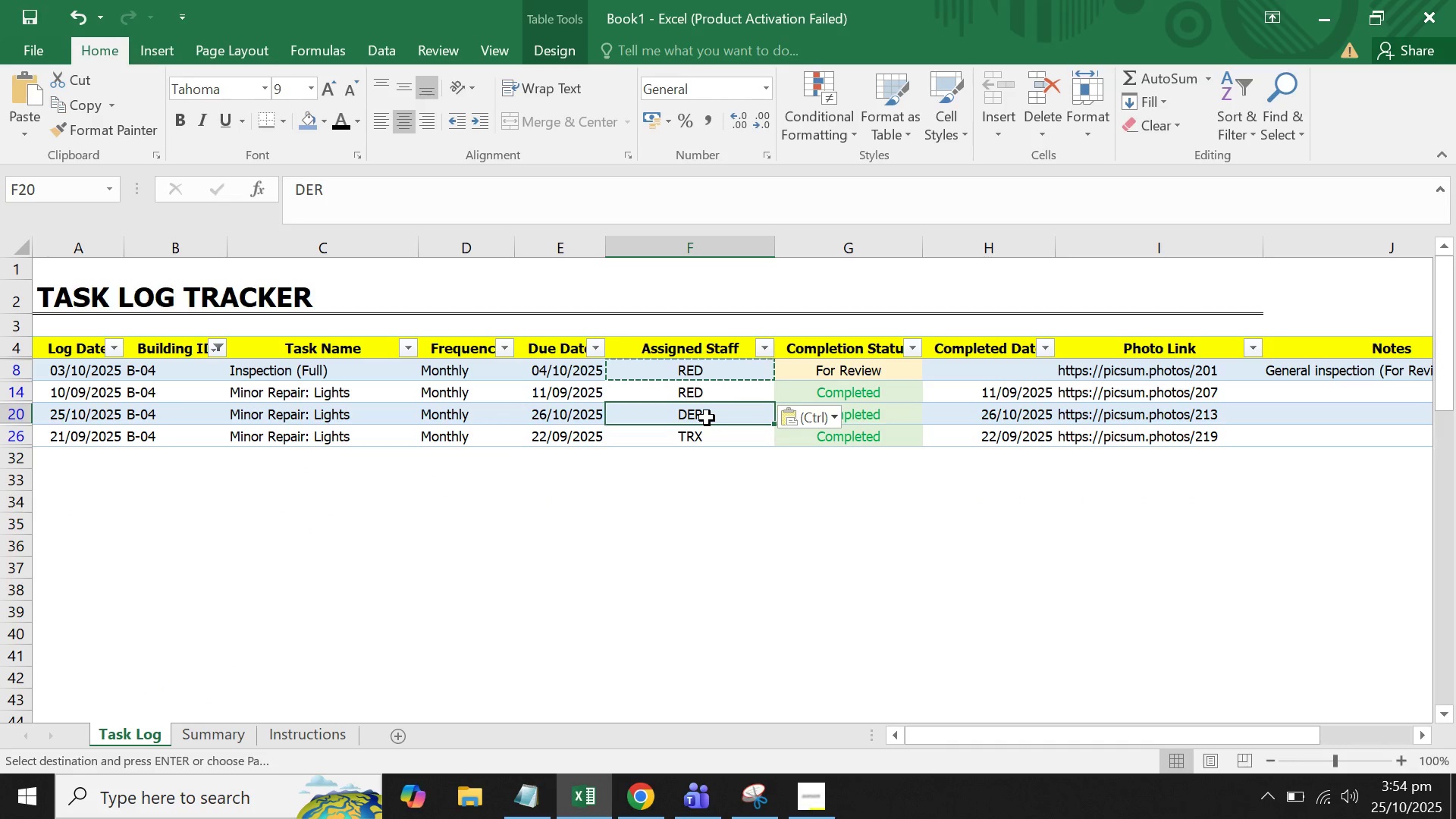 
key(Control+ControlLeft)
 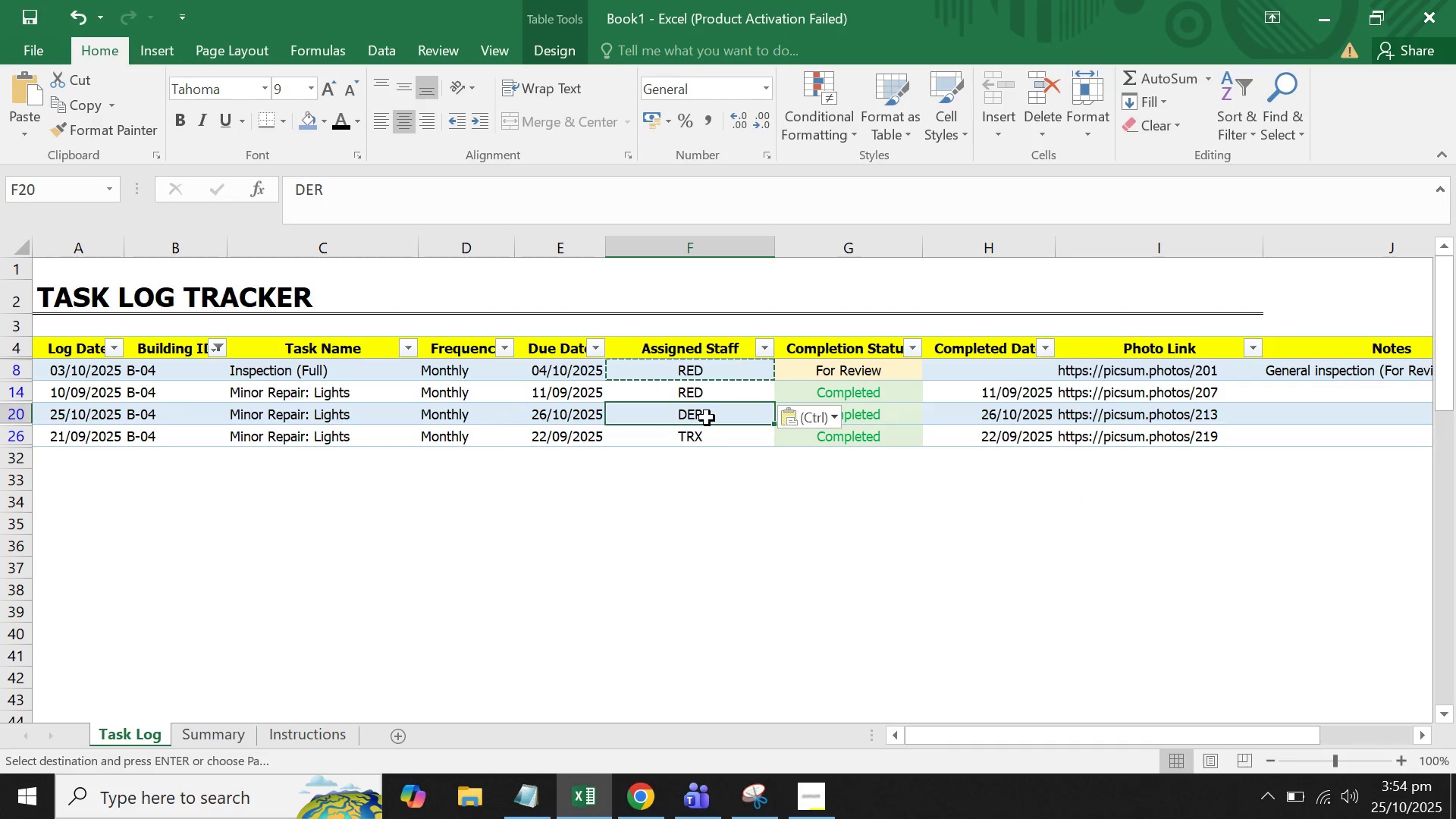 
key(Control+C)
 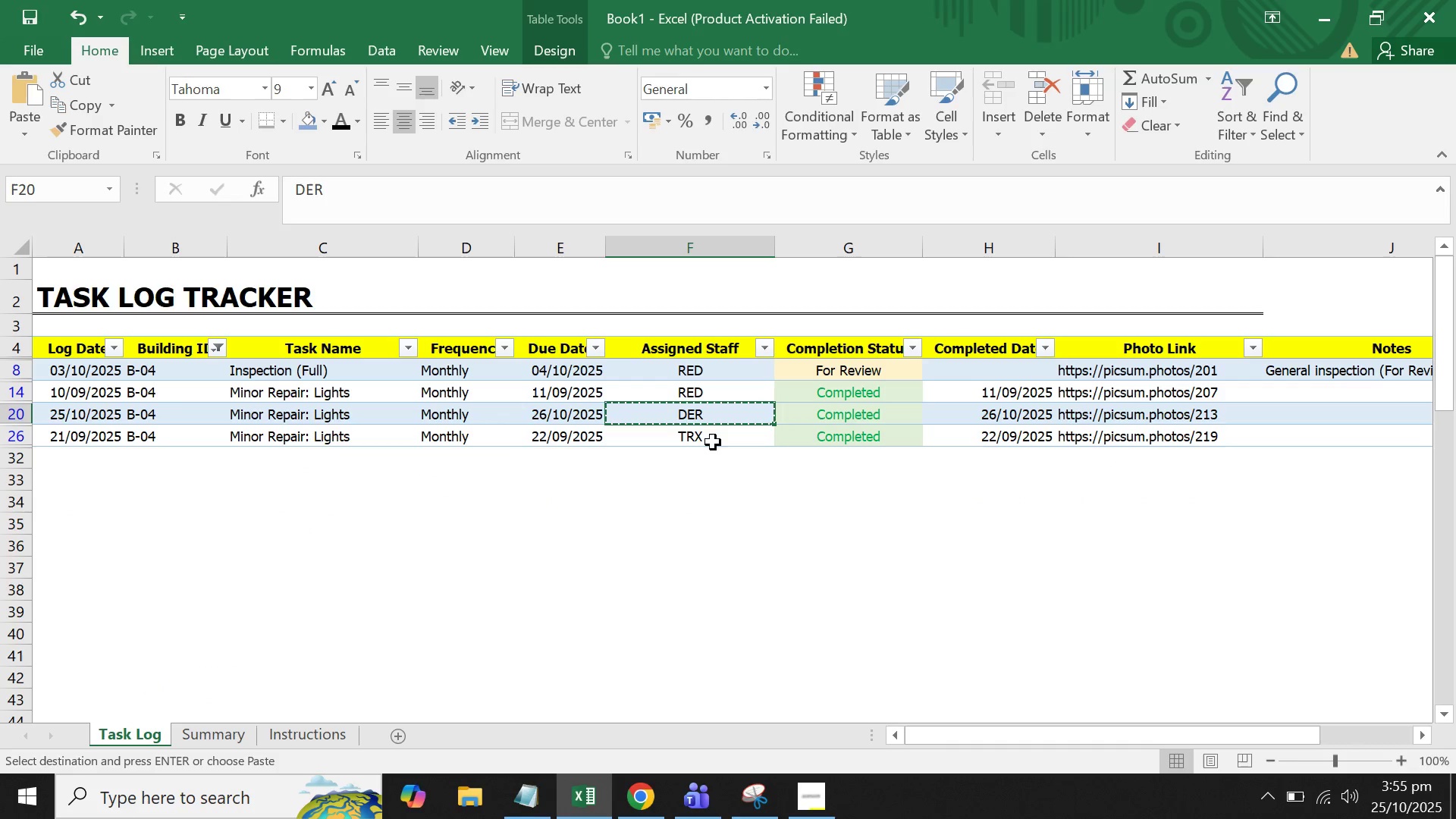 
left_click([713, 442])
 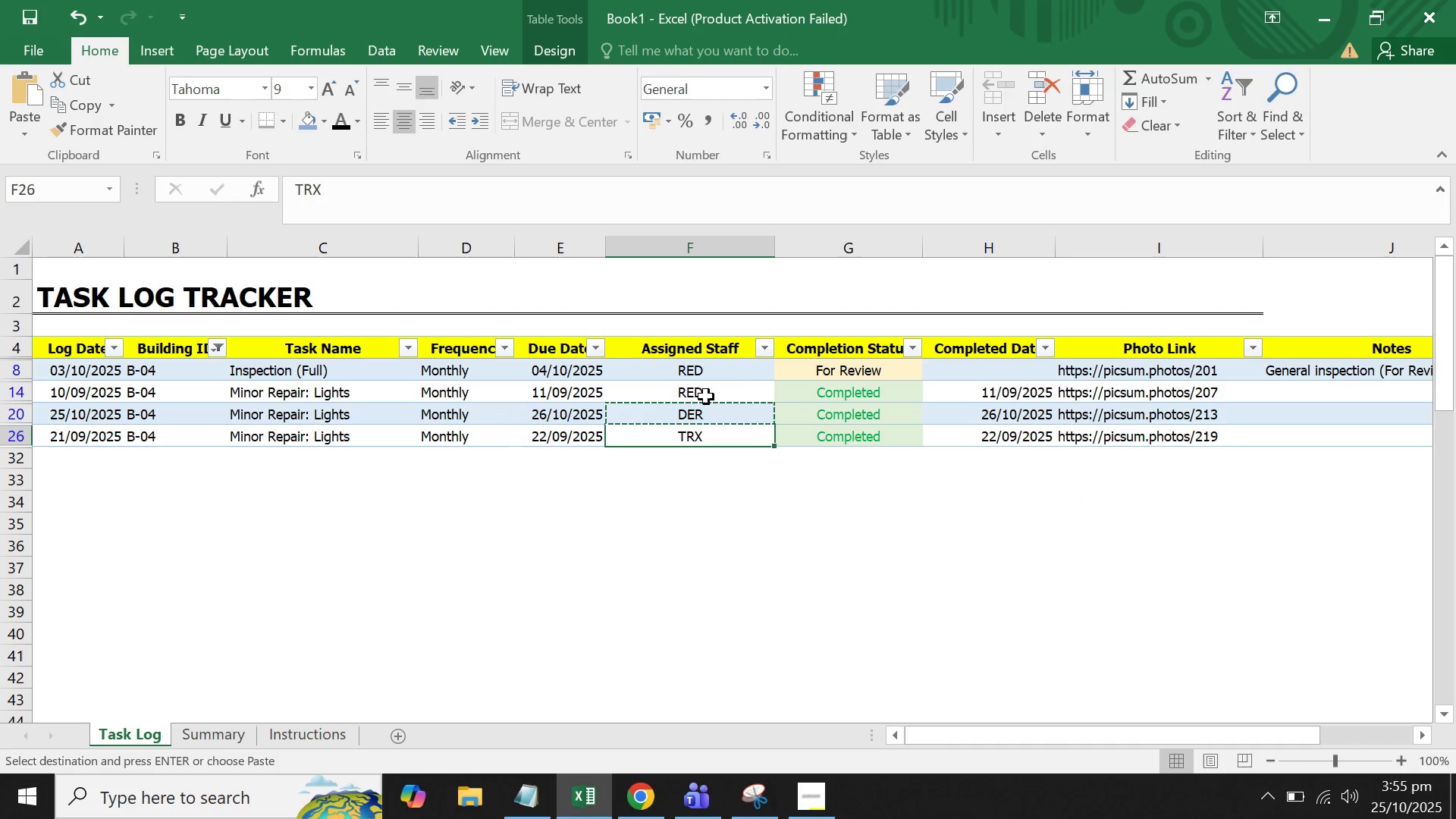 
left_click([706, 397])
 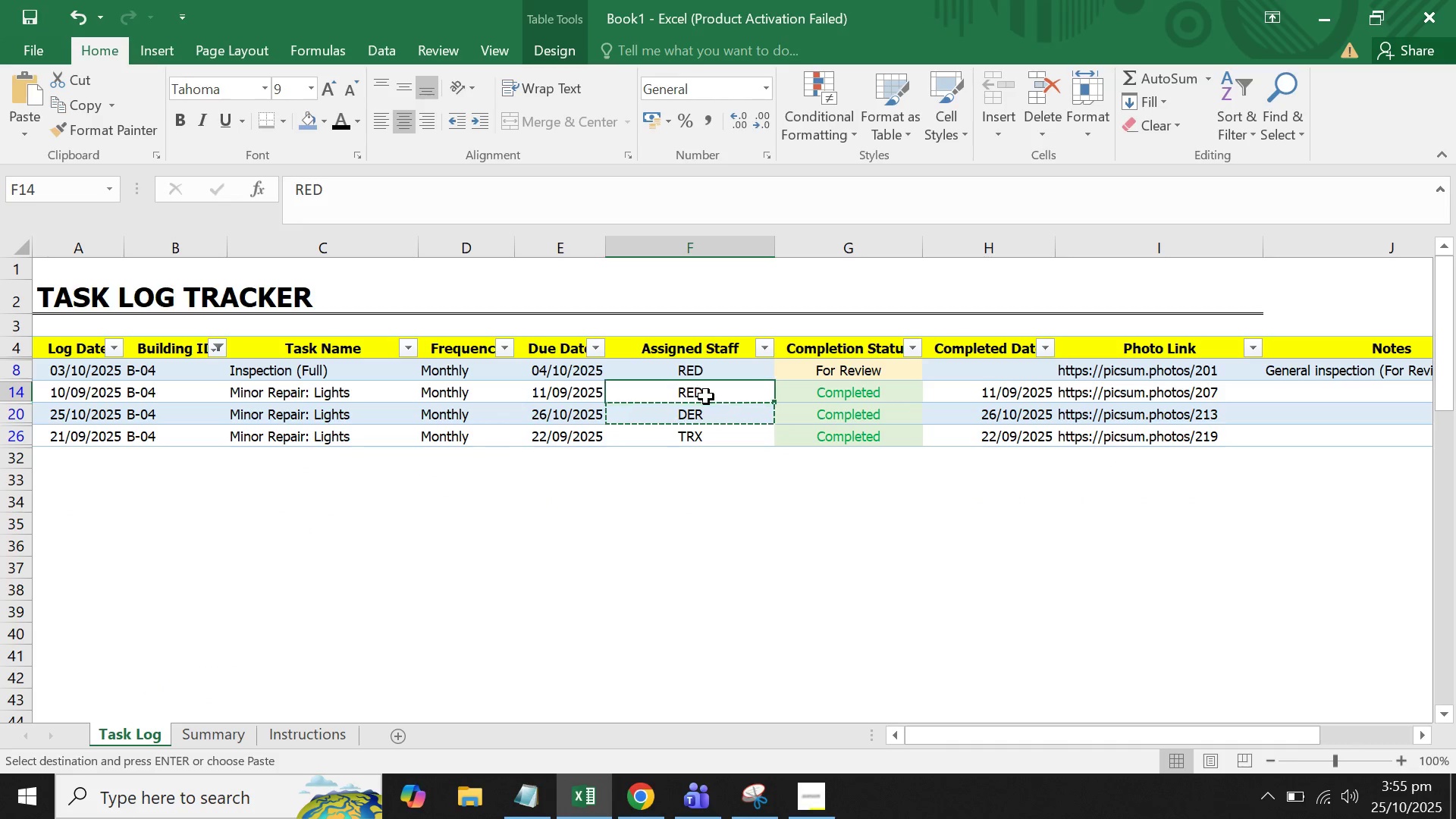 
hold_key(key=ControlLeft, duration=0.43)
 